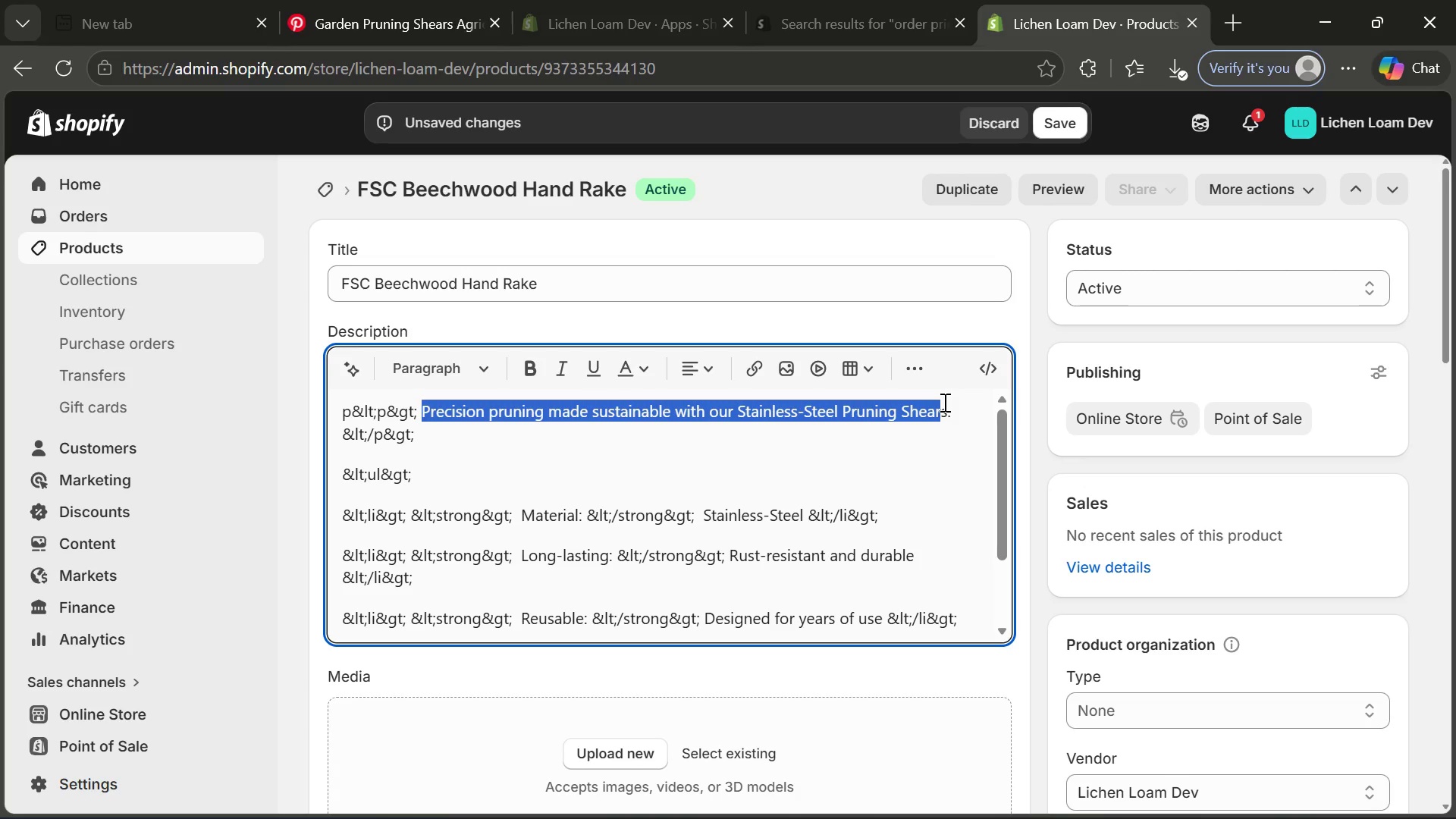 
key(Backspace)
 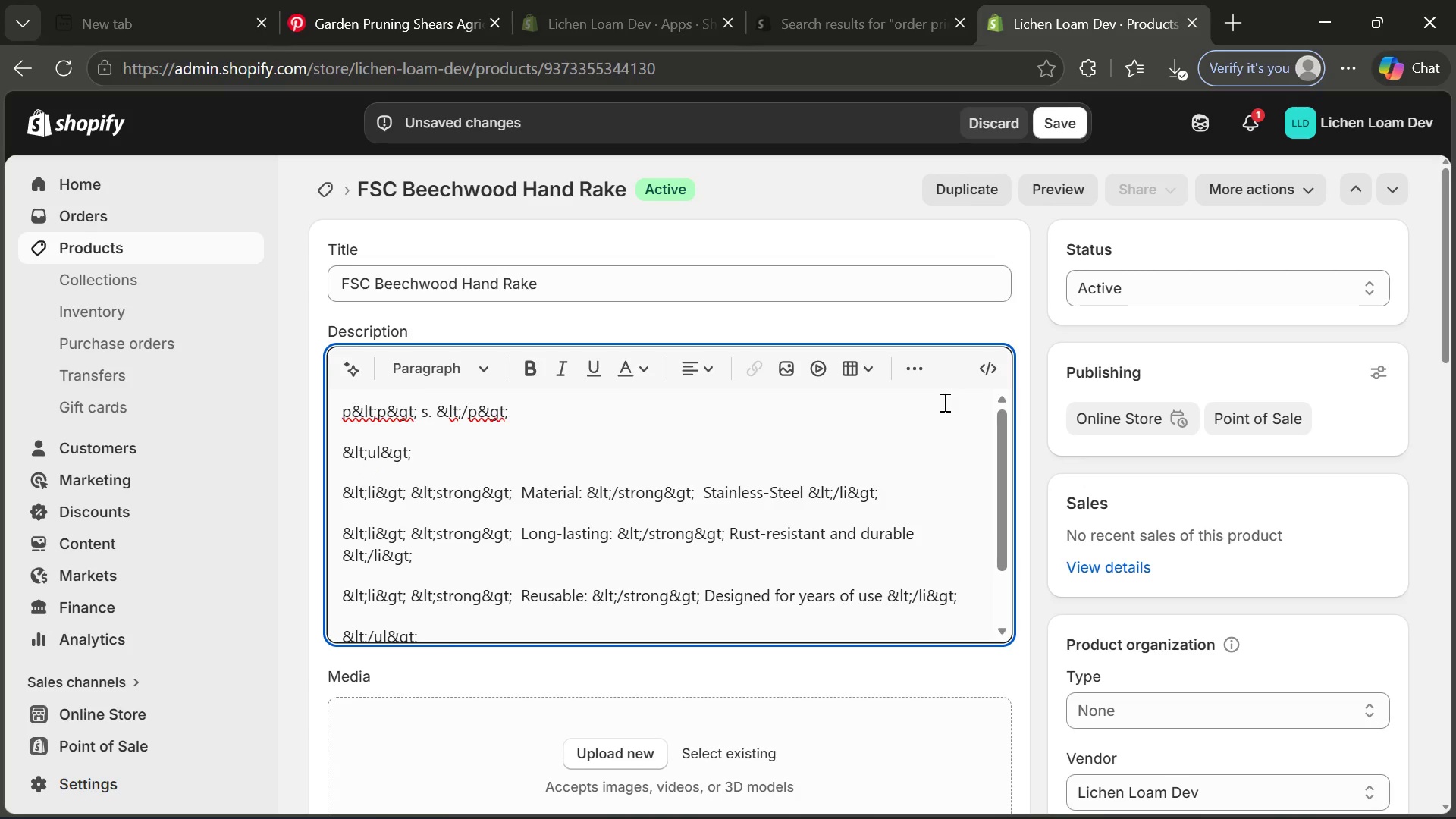 
key(CapsLock)
 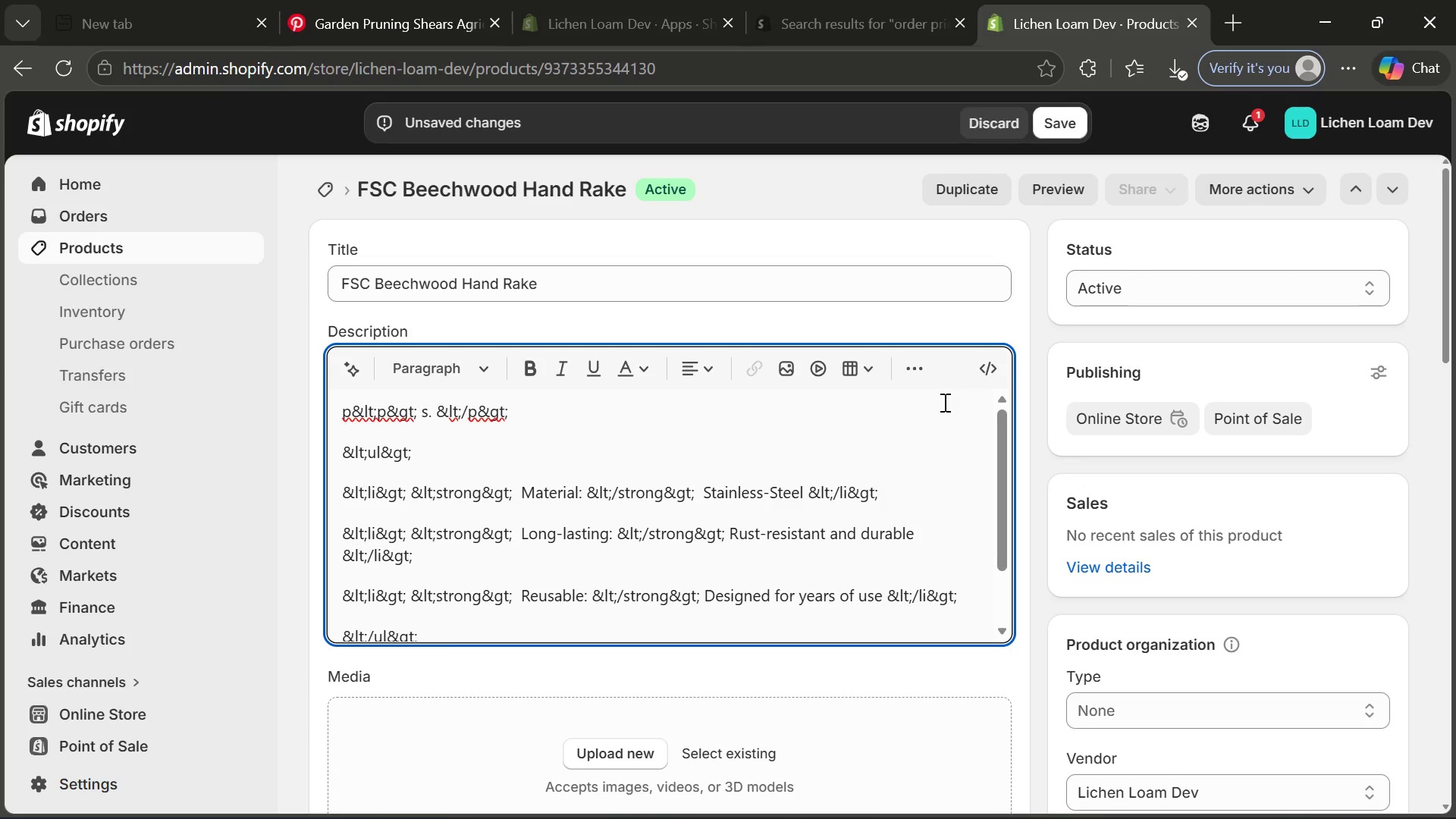 
key(ArrowRight)
 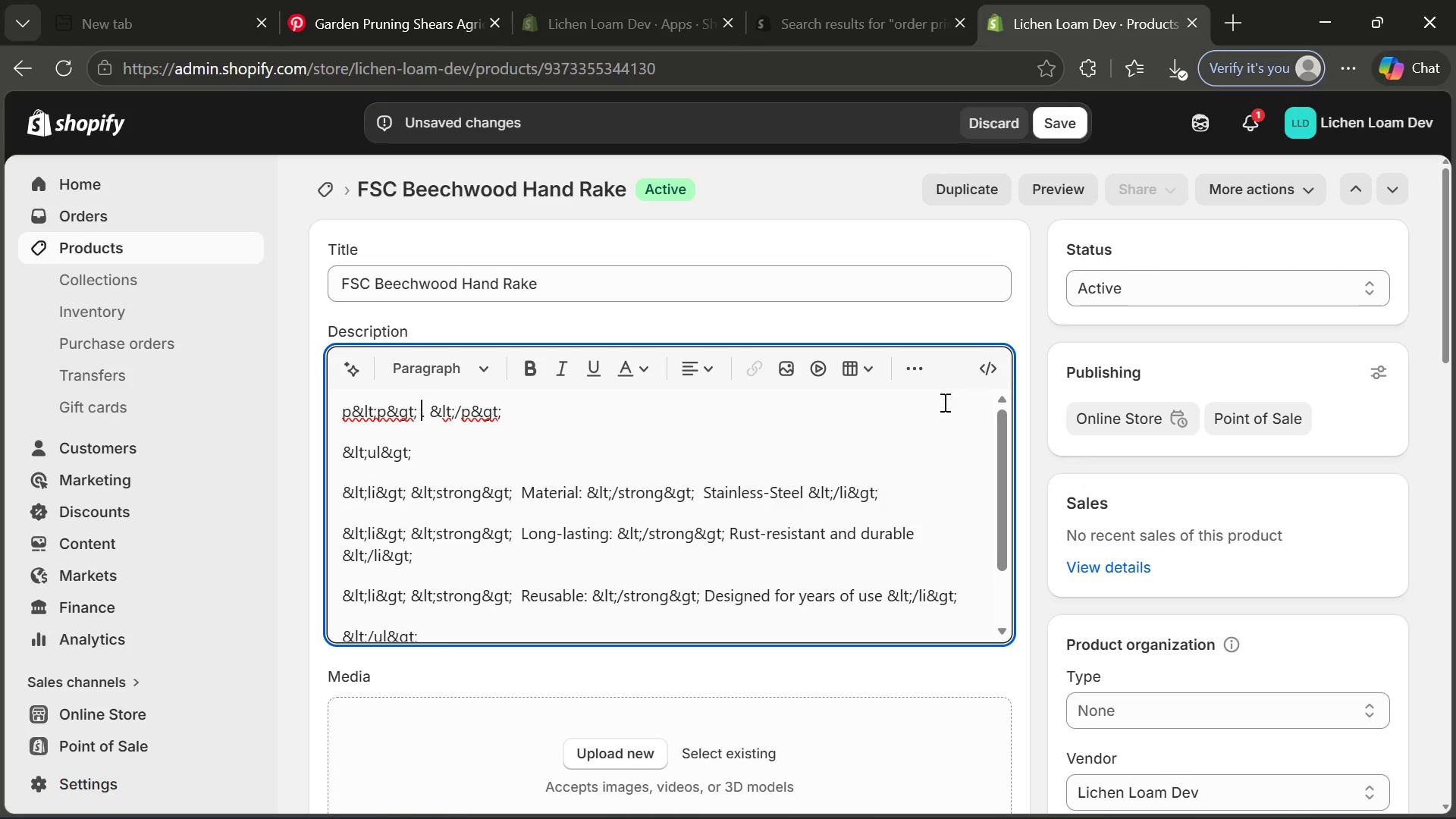 
key(Backspace)
type(Maintain your garden naturally with or FSC Beechwood Hand Rake, crafted from responi)
key(Backspace)
type(sin)
key(Backspace)
type(bly sourced woog)
key(Backspace)
type(d)
 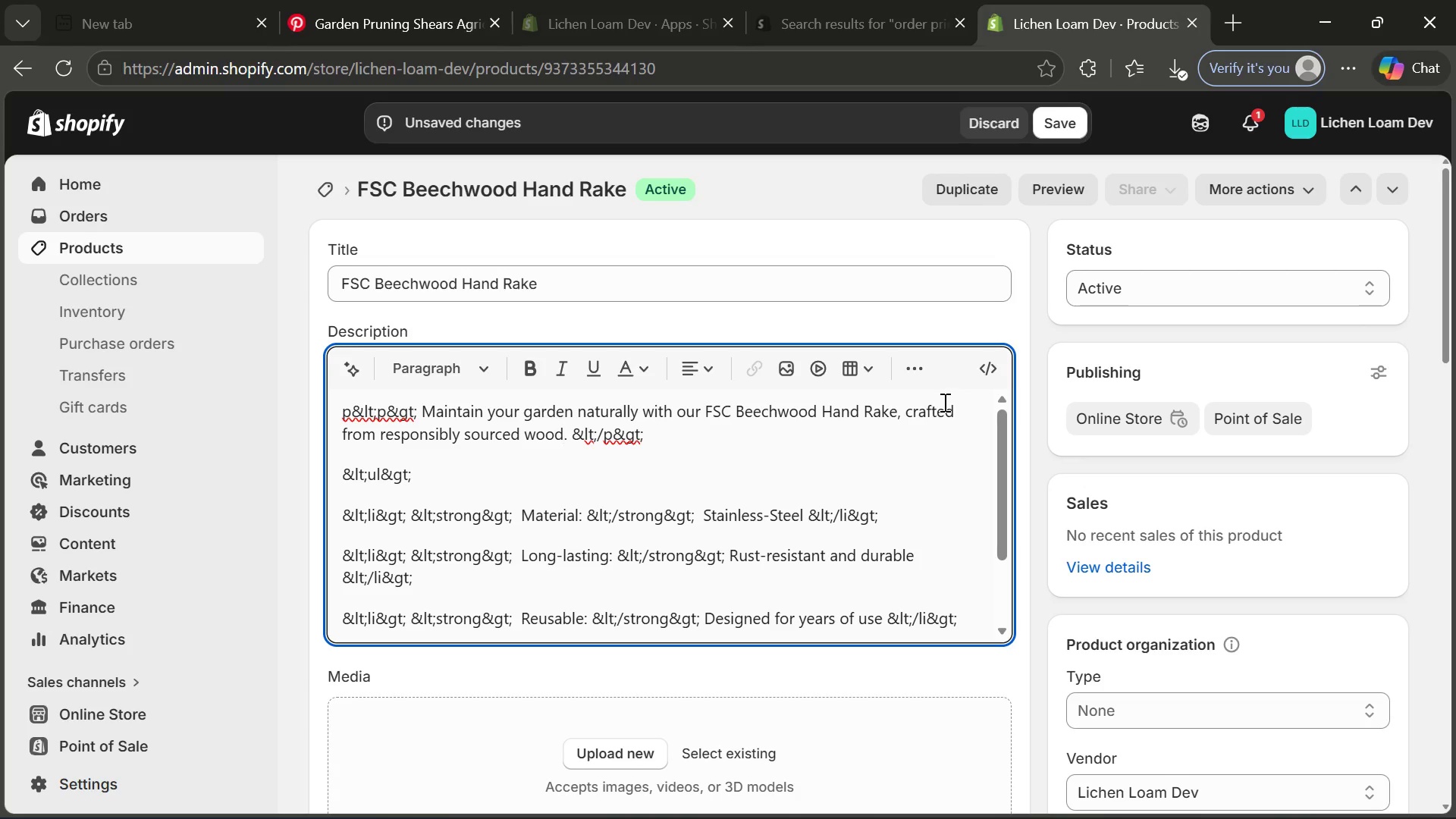 
wait(8.58)
 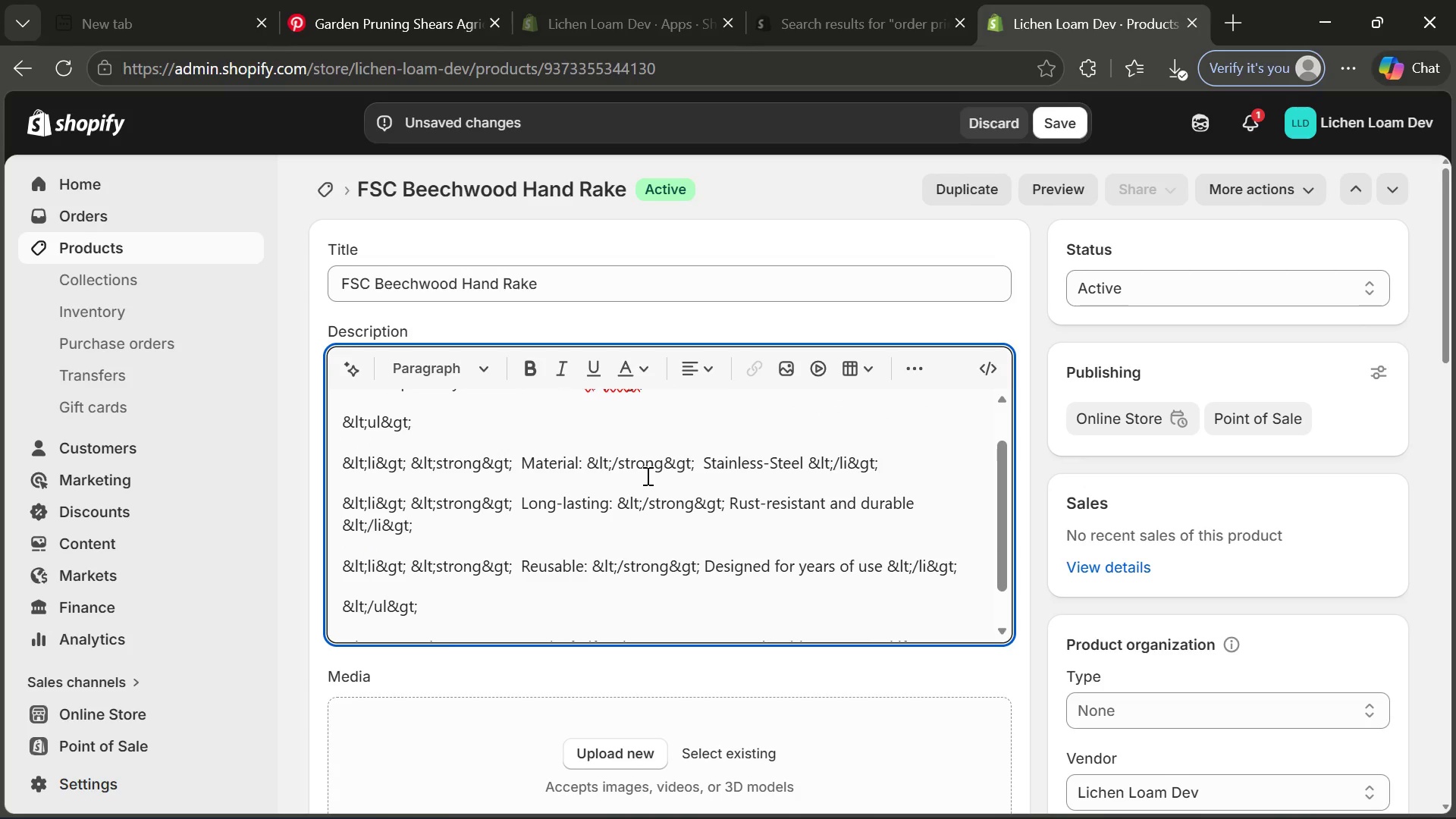 
left_click_drag(start_coordinate=[703, 469], to_coordinate=[808, 455])
 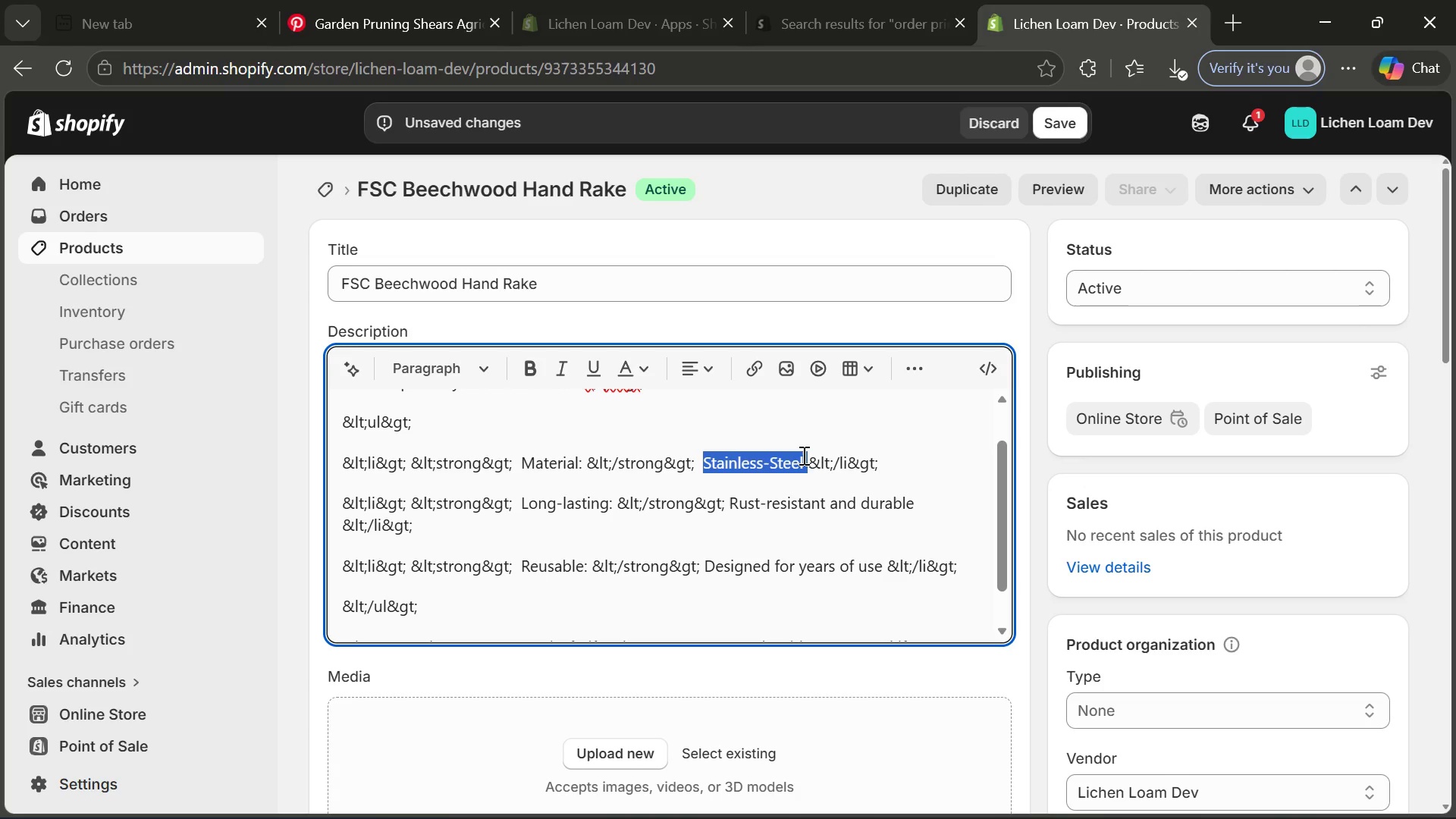 
type(FSC )
key(Backspace)
type(-cerit)
key(Backspace)
type(i)
key(Backspace)
type(tified)
 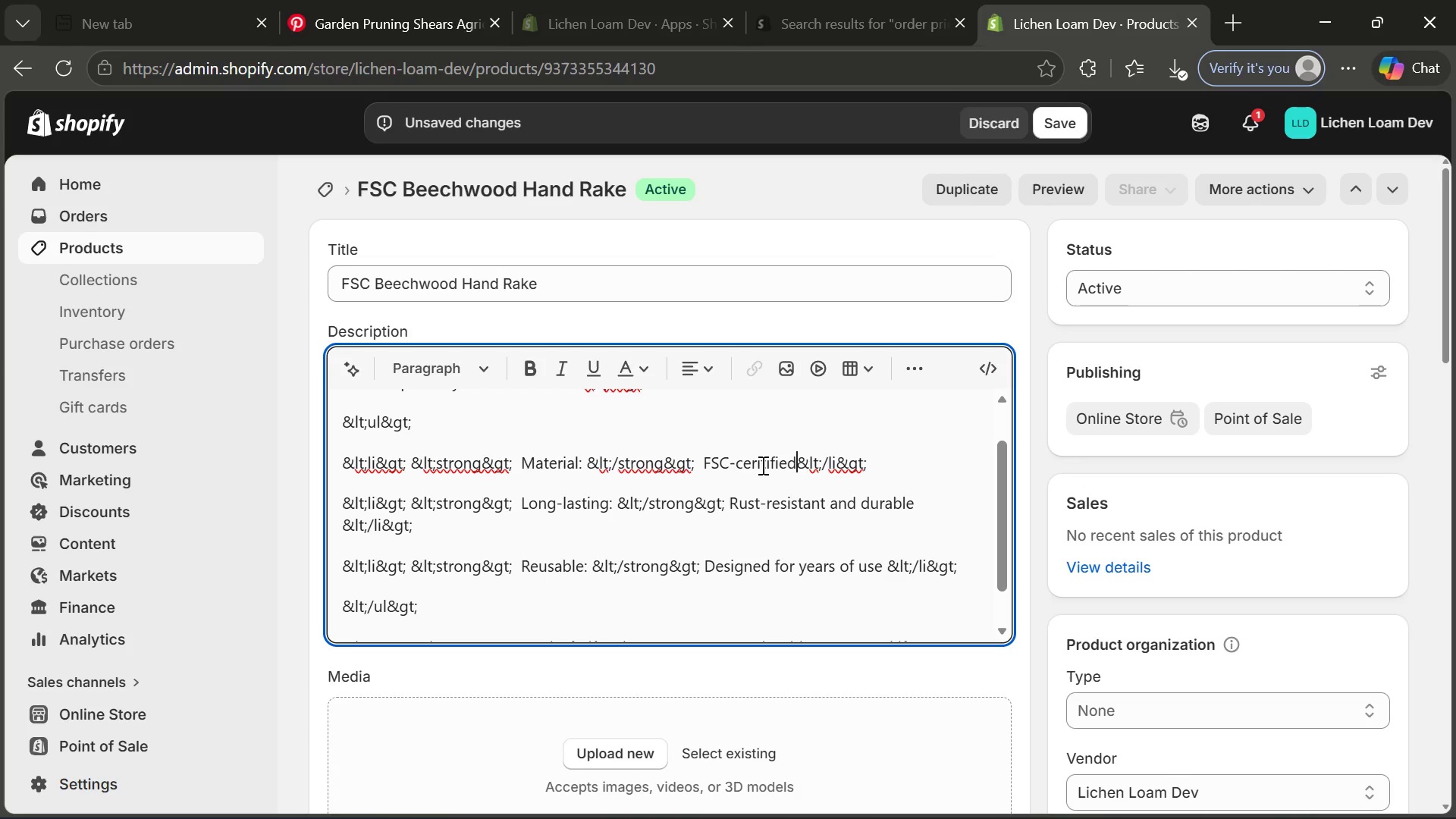 
left_click([761, 465])
 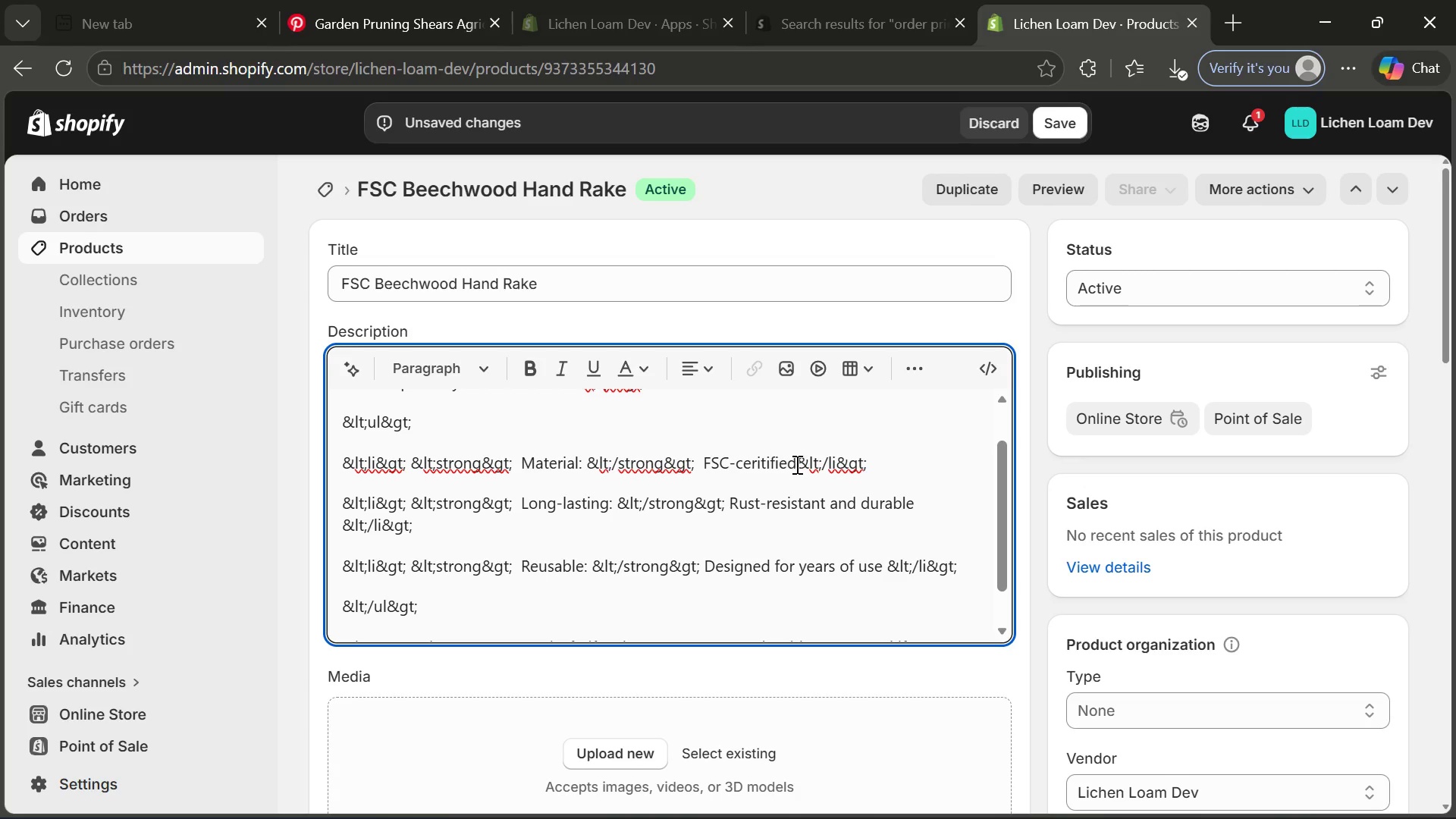 
key(Backspace)
 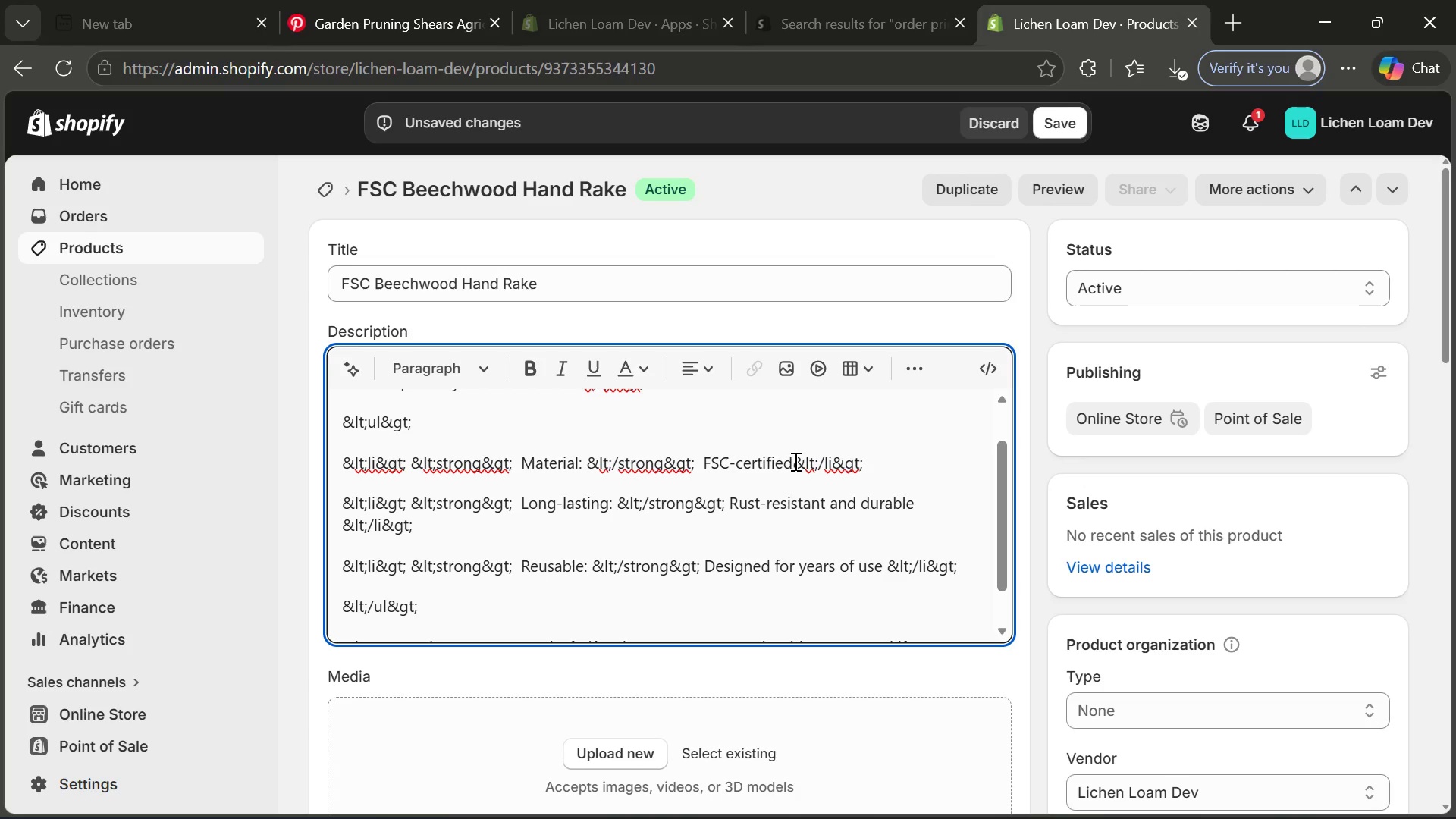 
left_click([792, 461])
 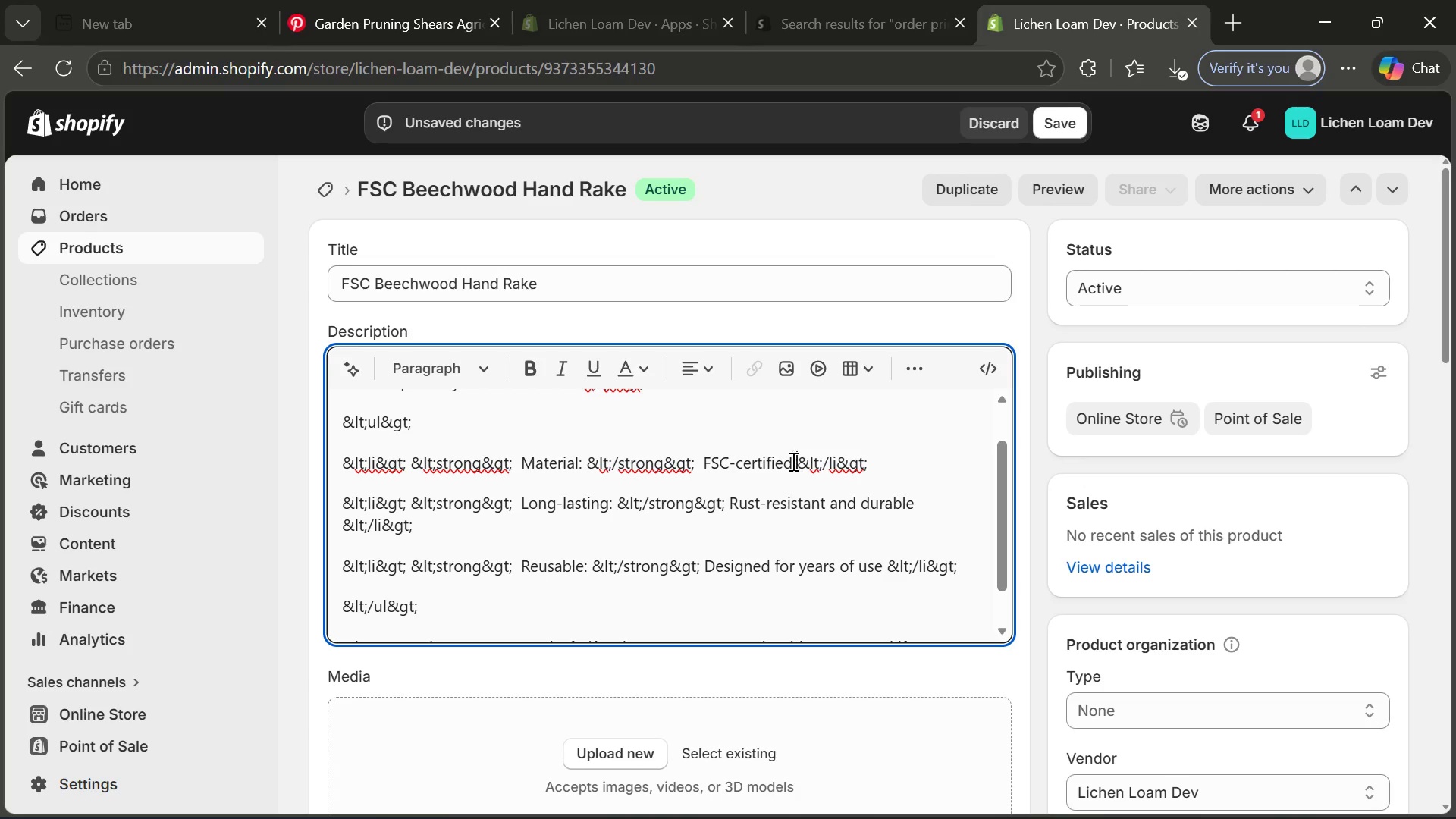 
key(Space)
 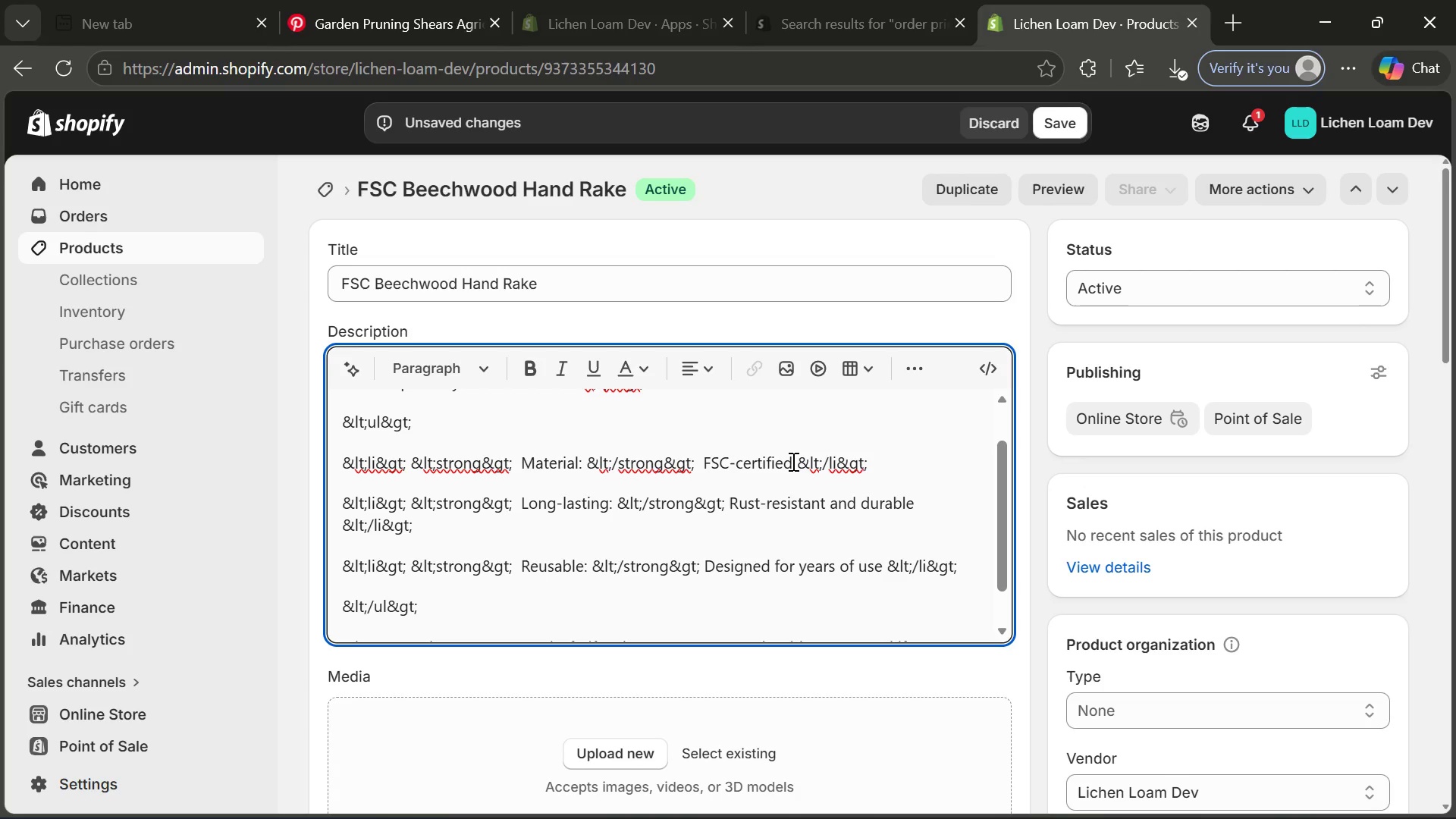 
type(beecj)
key(Backspace)
type(hwood)
 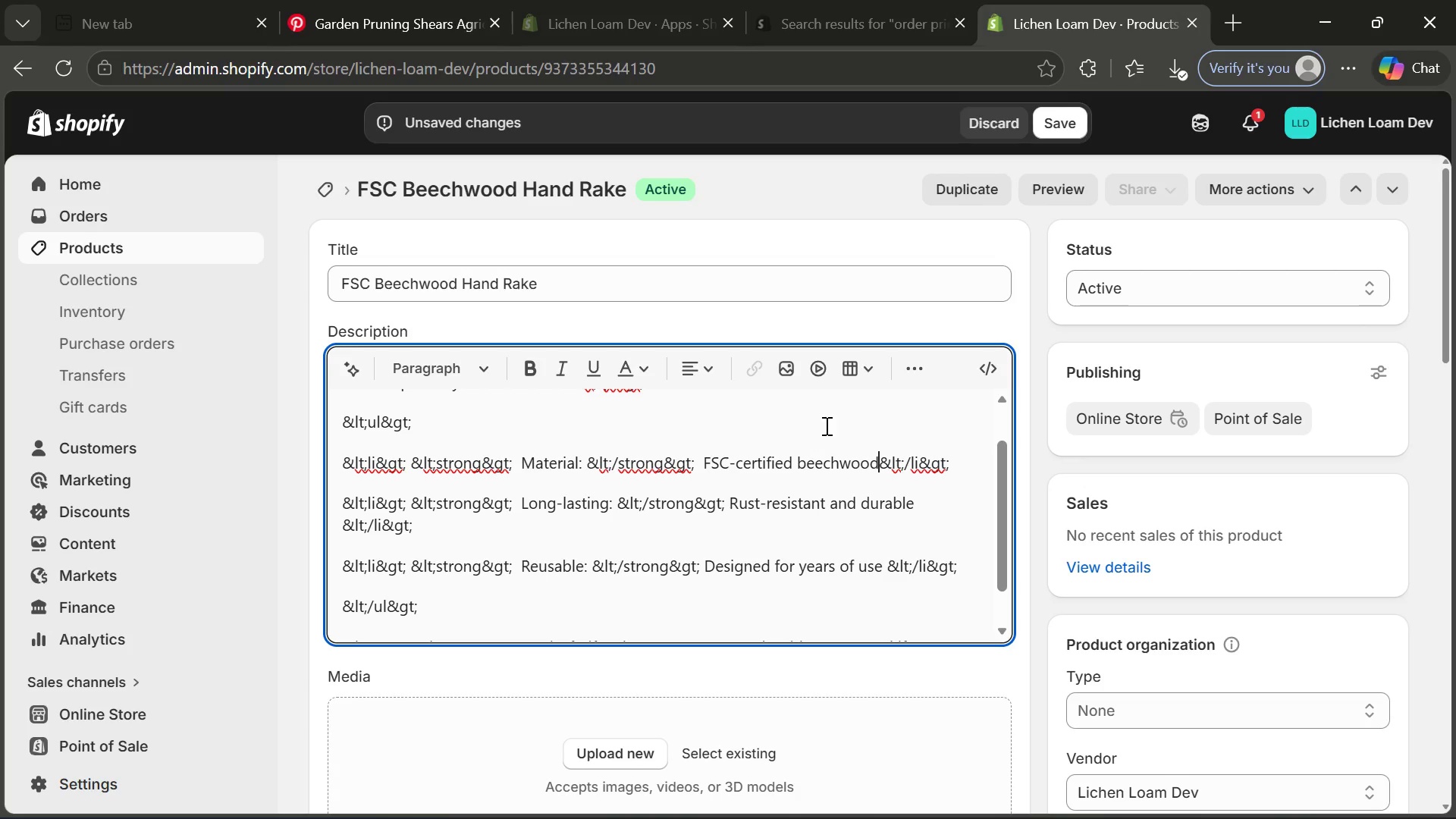 
key(Space)
 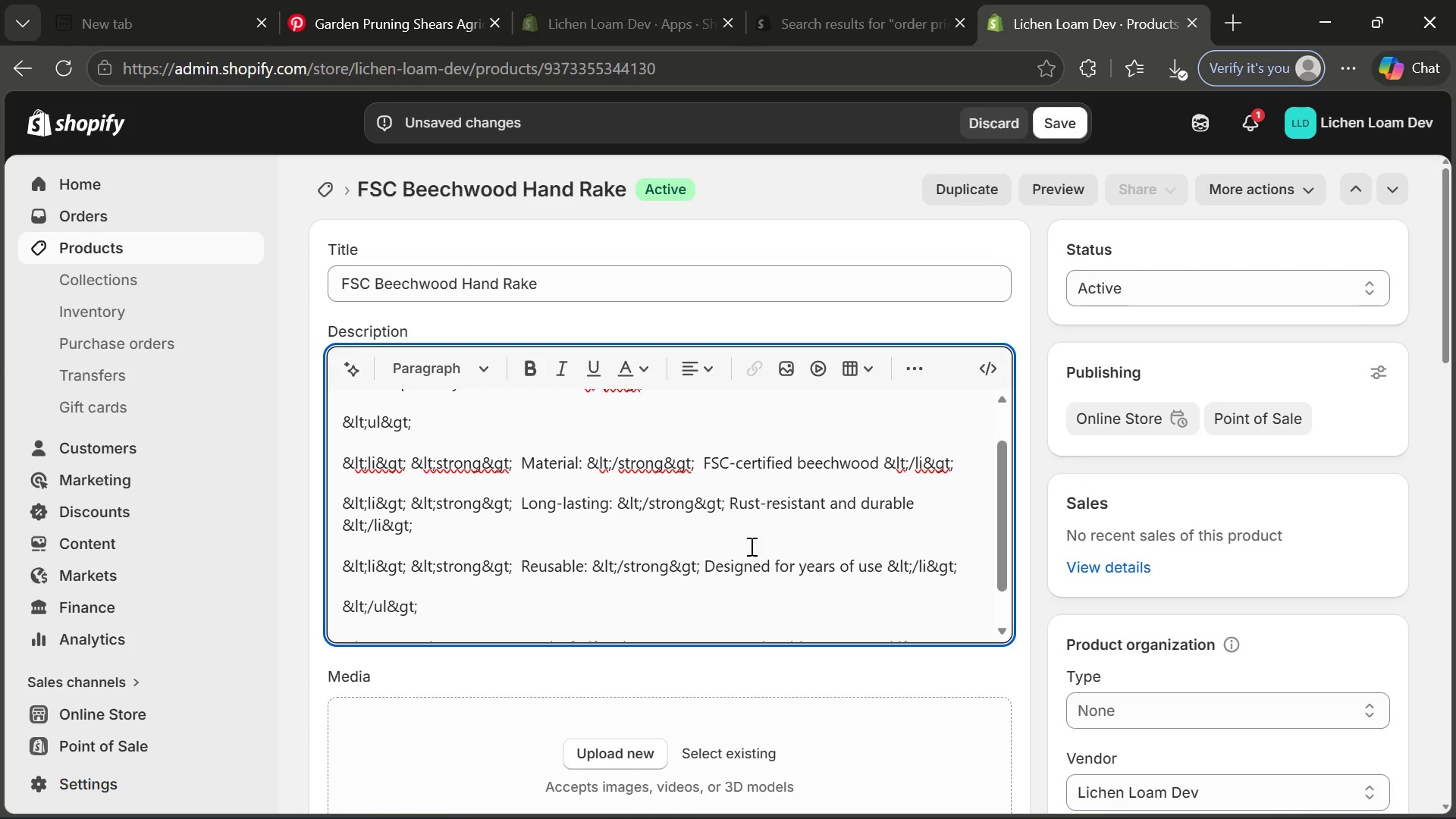 
wait(5.45)
 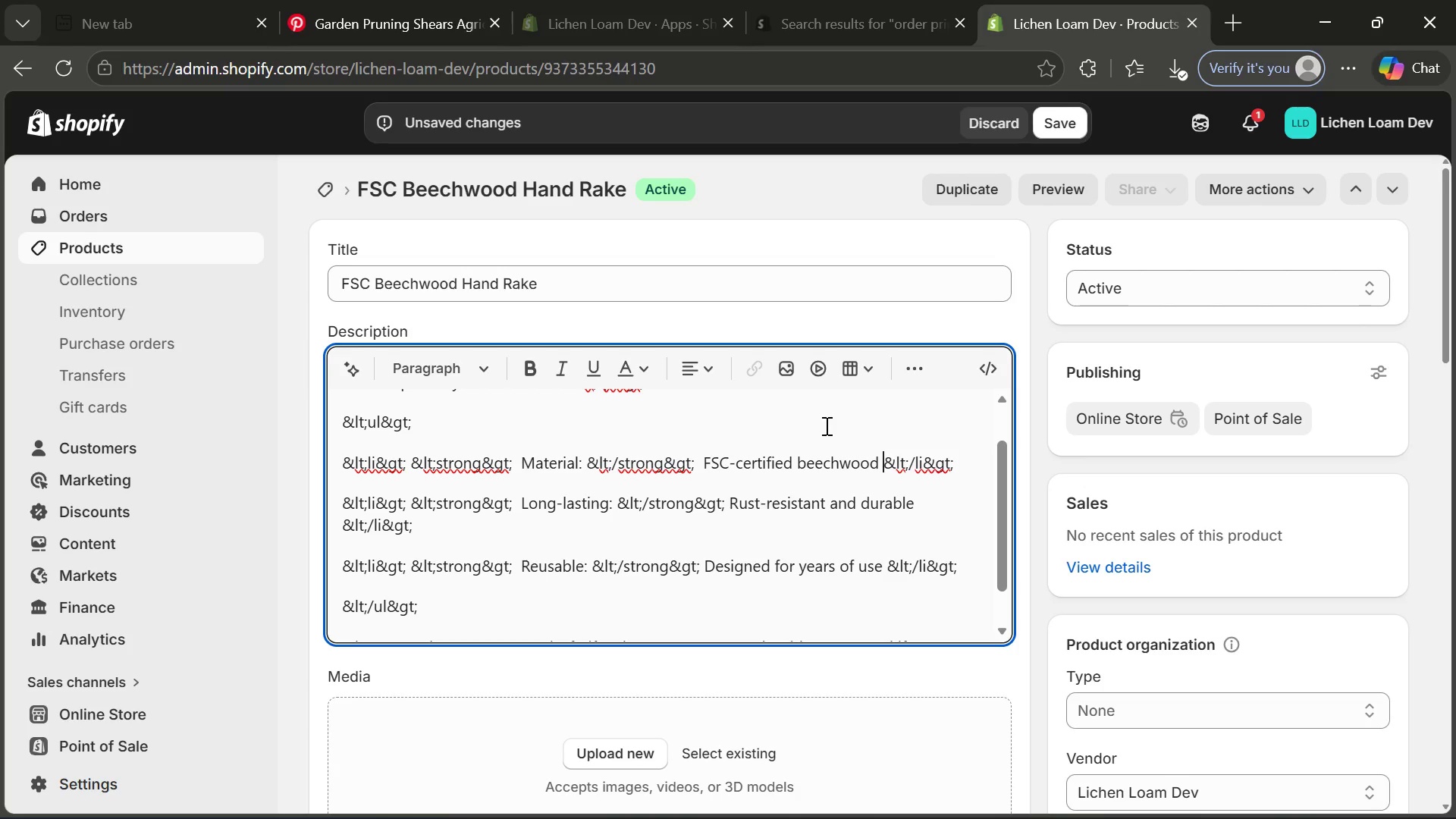 
double_click([531, 501])
 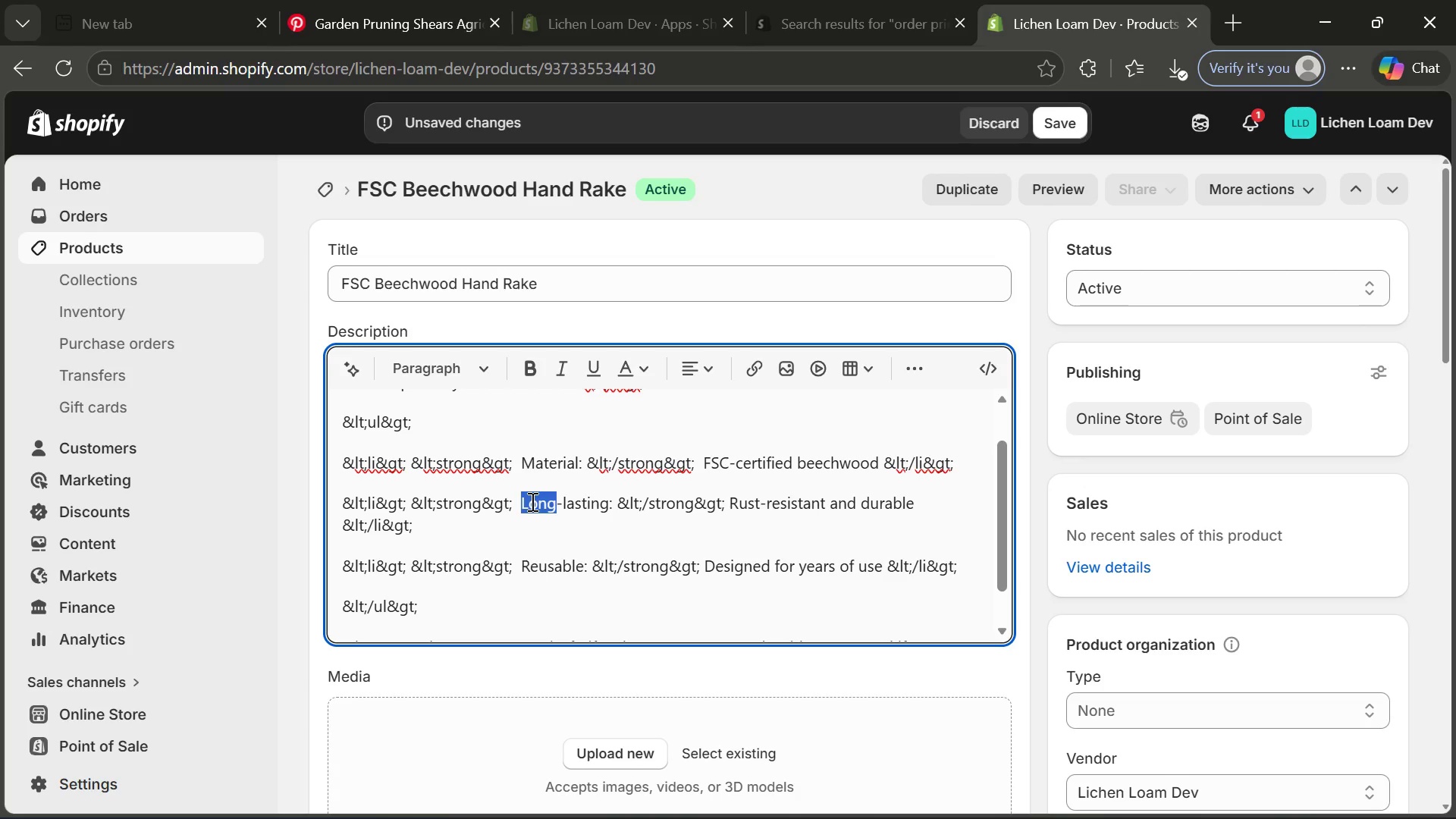 
type(Eco)
 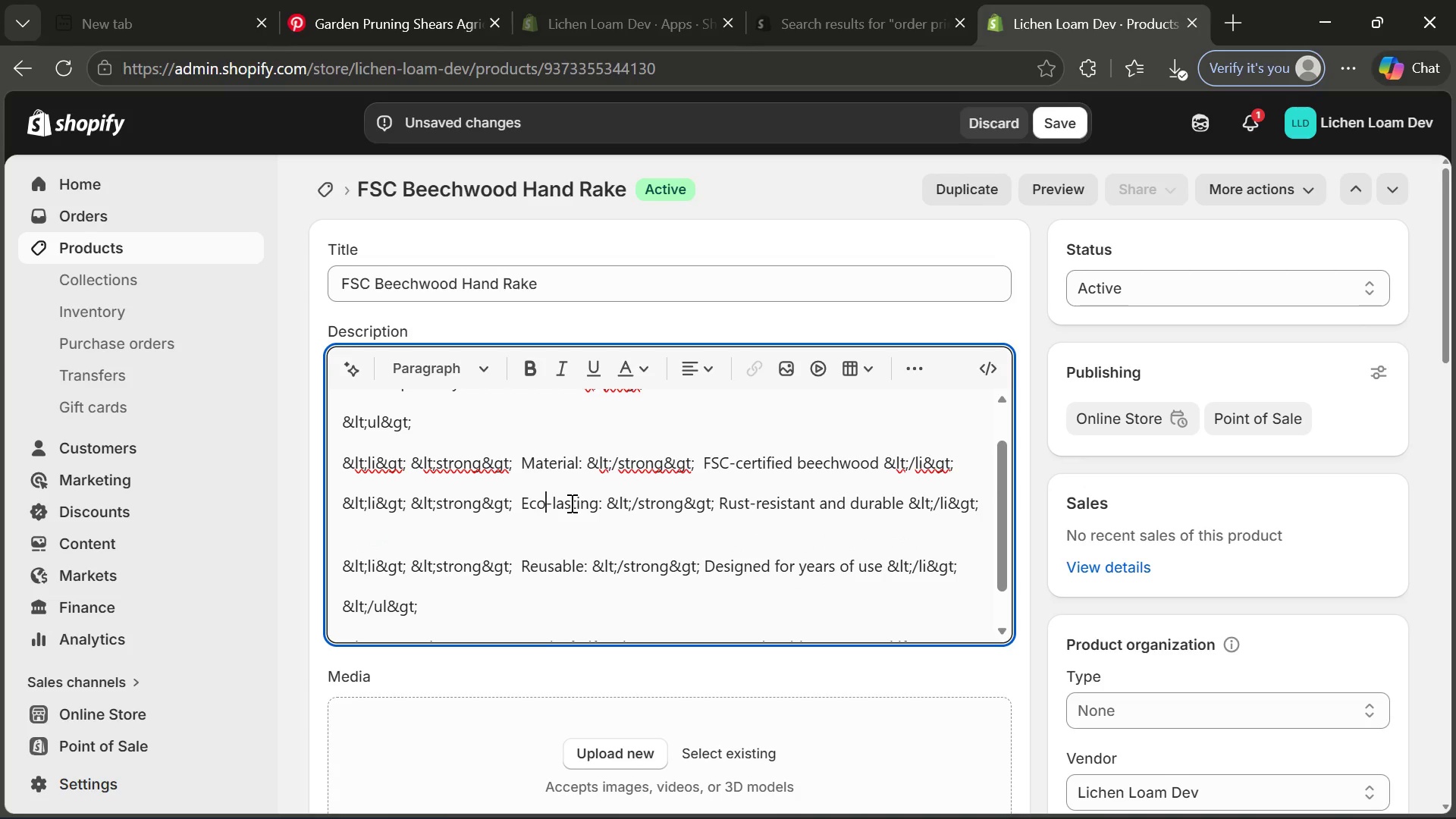 
double_click([570, 503])
 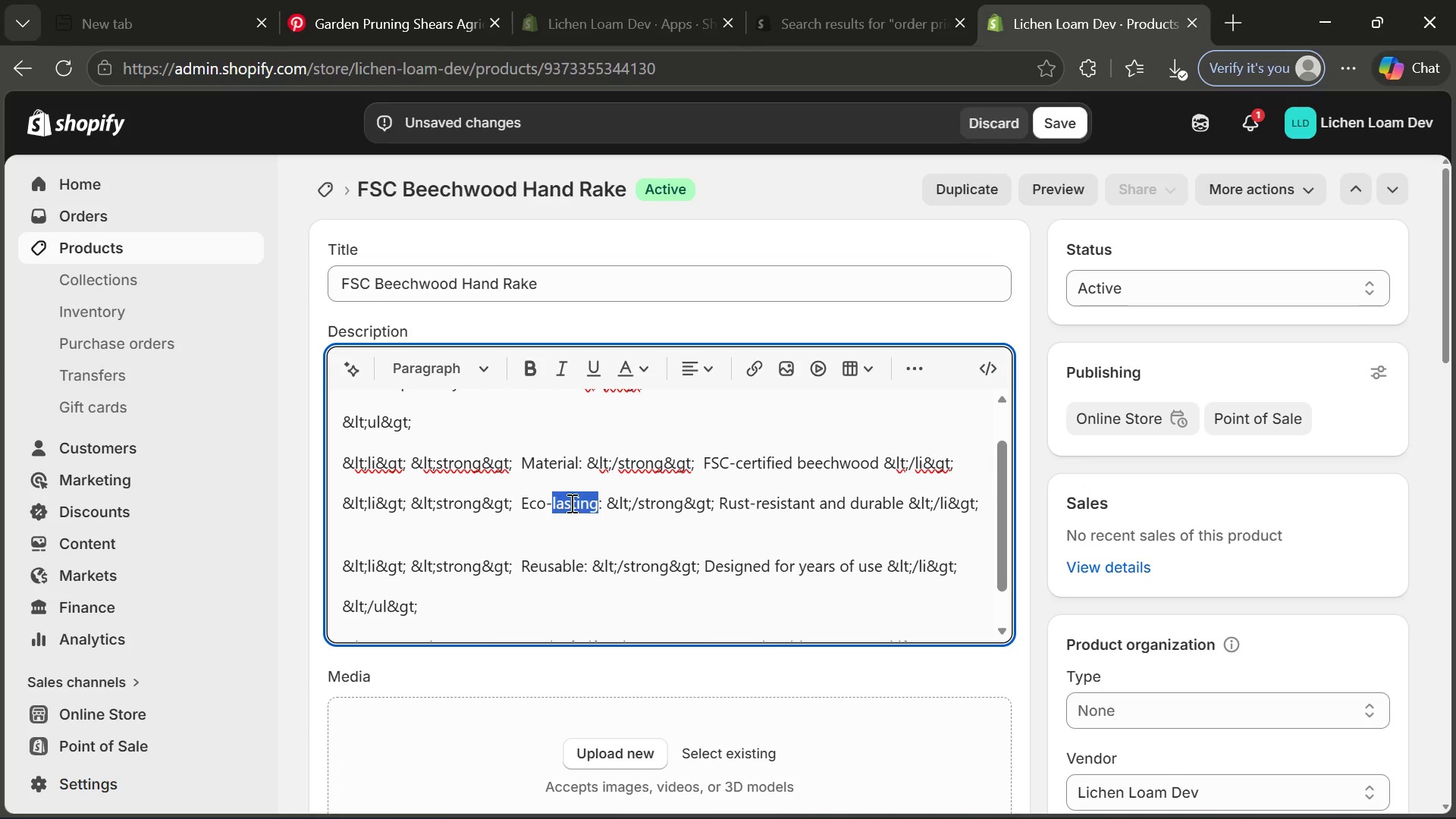 
type(friendly)
 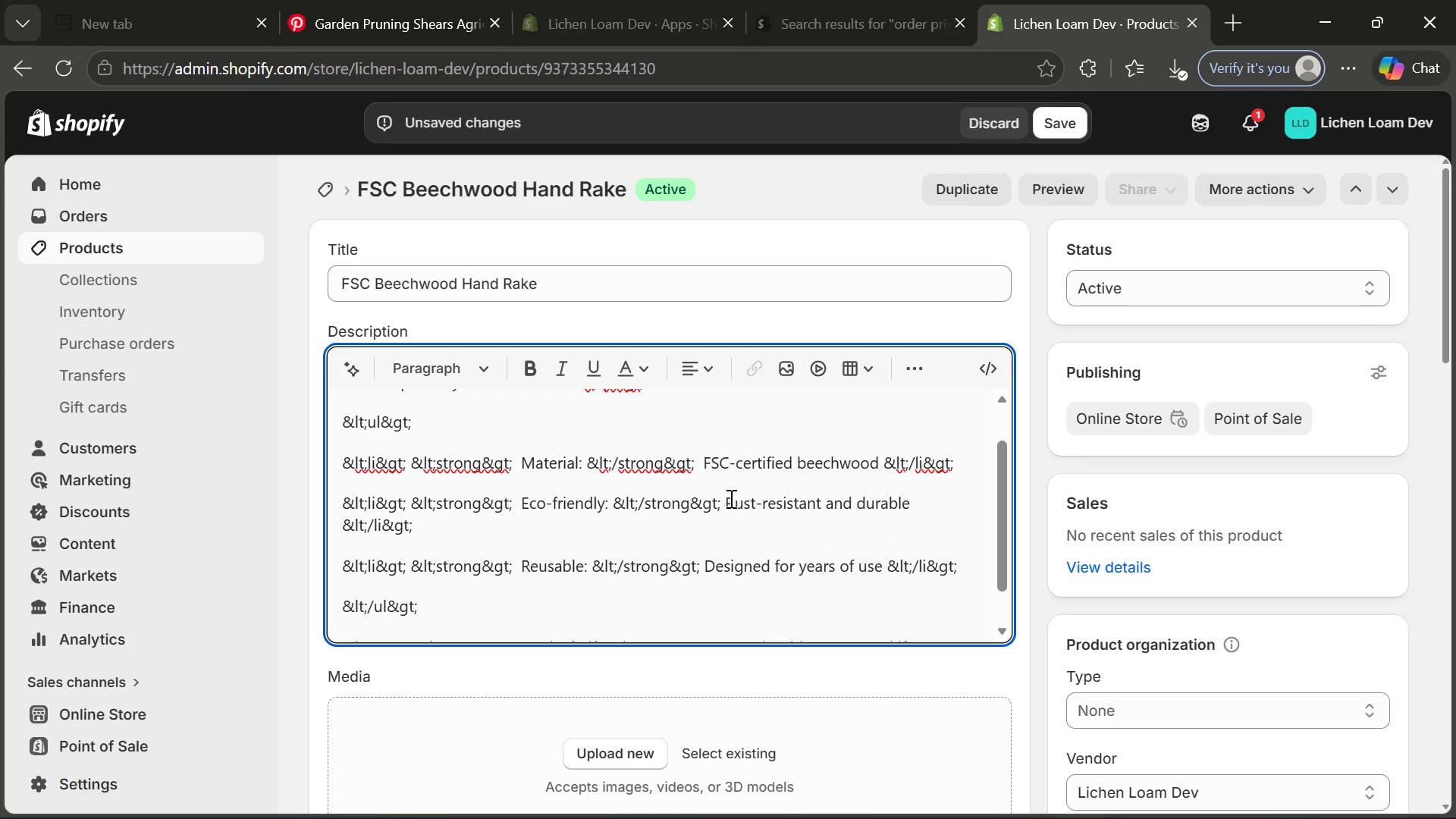 
left_click_drag(start_coordinate=[726, 499], to_coordinate=[912, 483])
 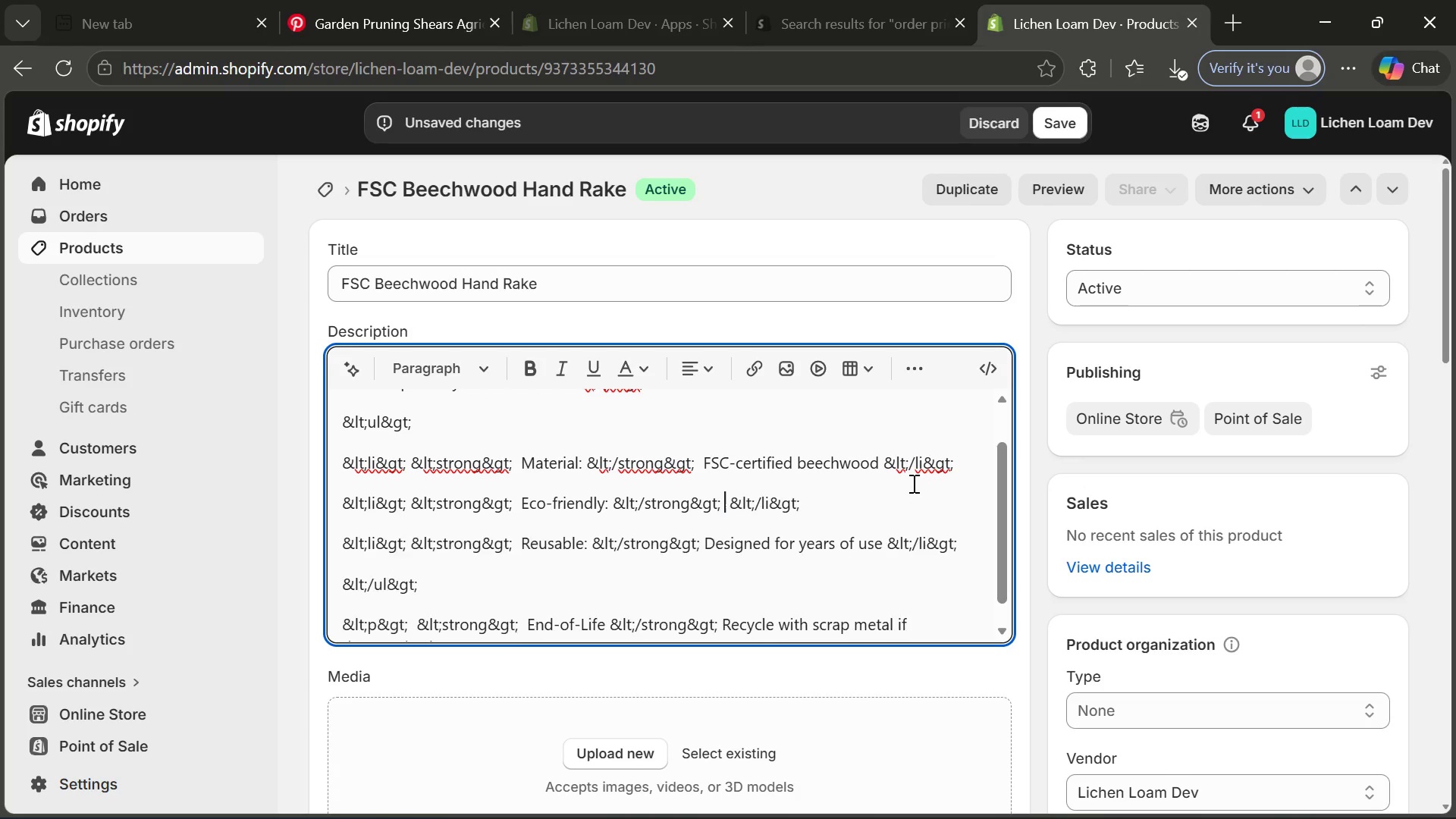 
key(Backspace)
type(Susy=tainably )
 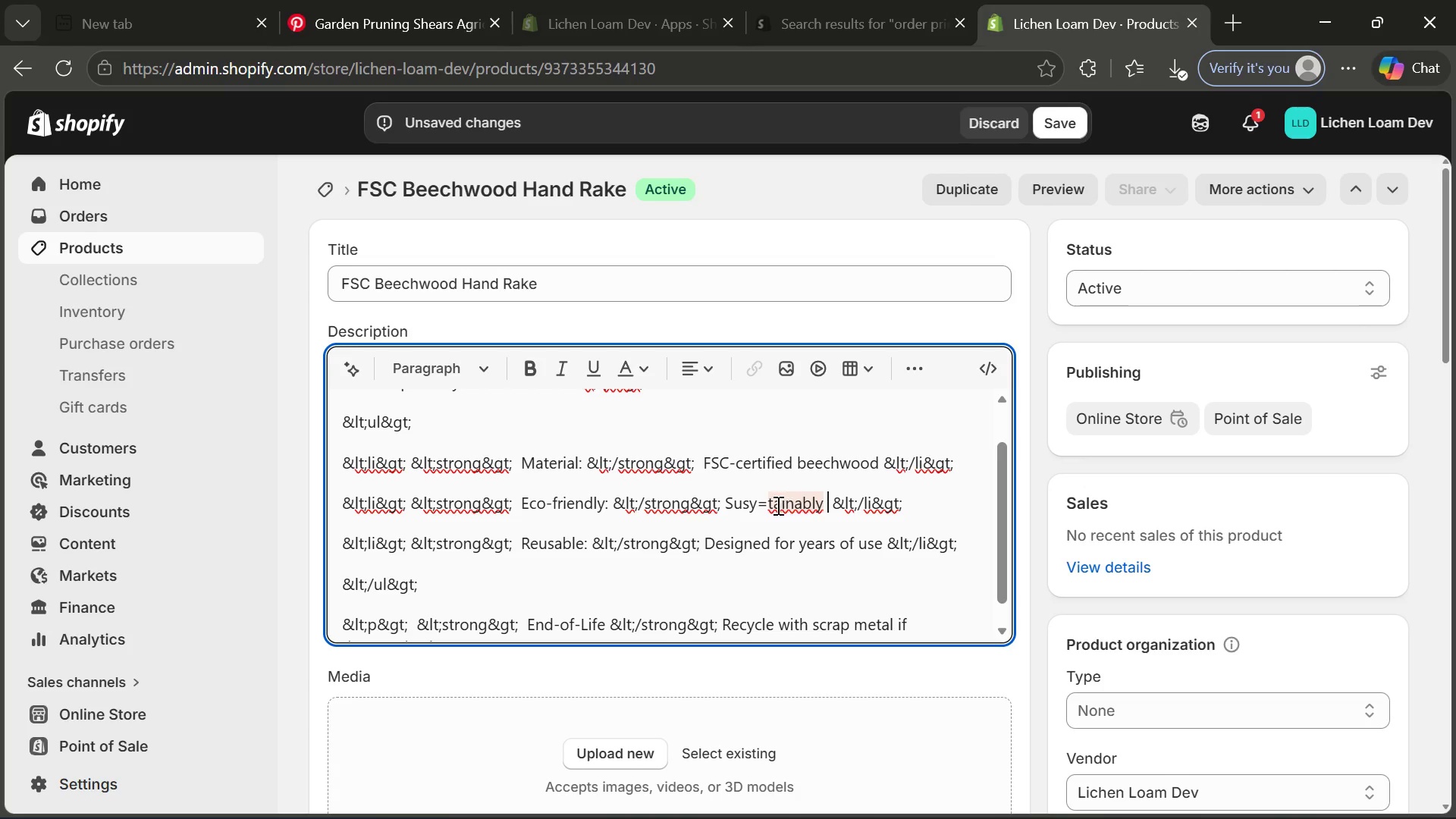 
left_click([770, 505])
 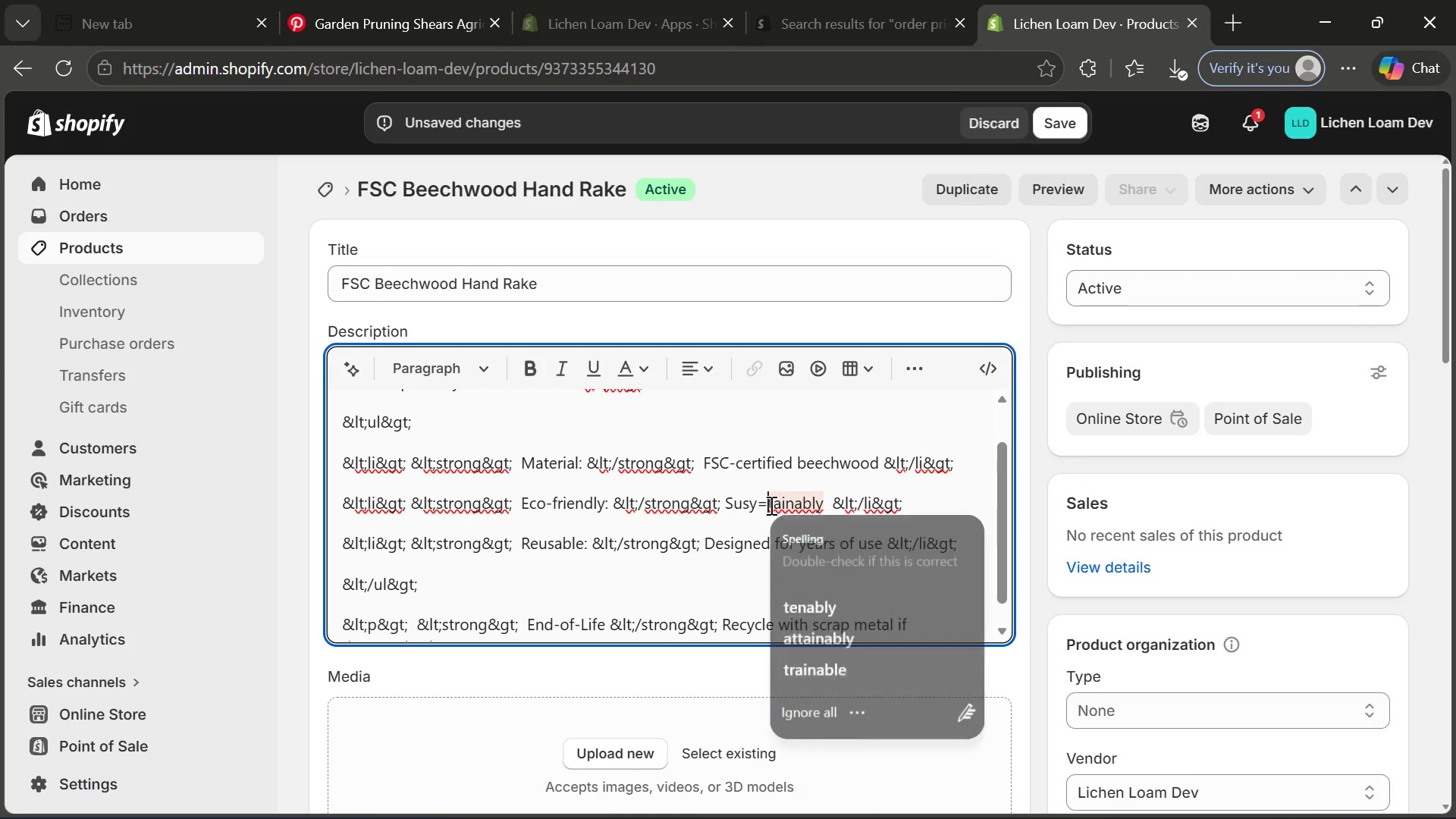 
key(Backspace)
 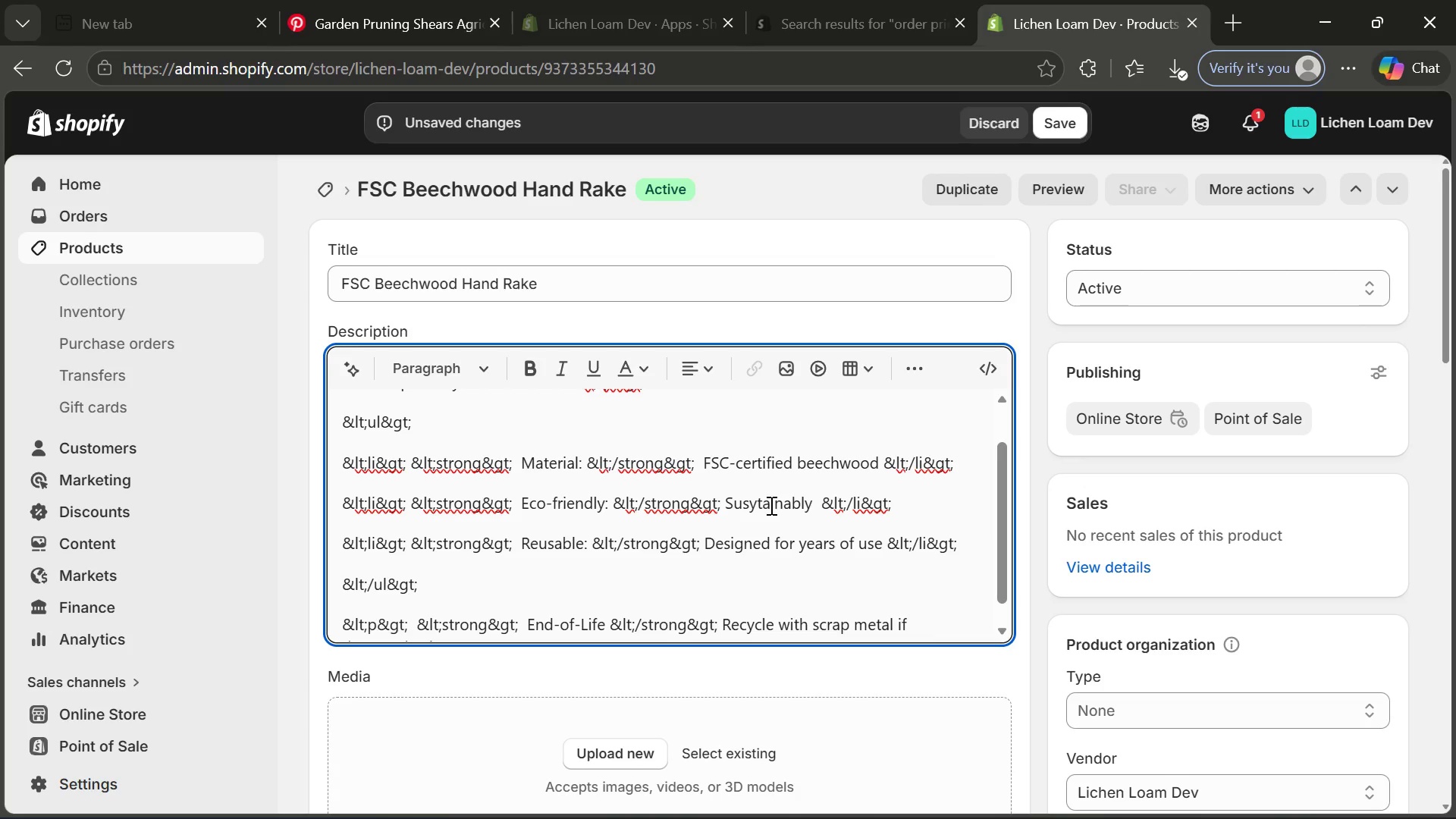 
key(Backspace)
 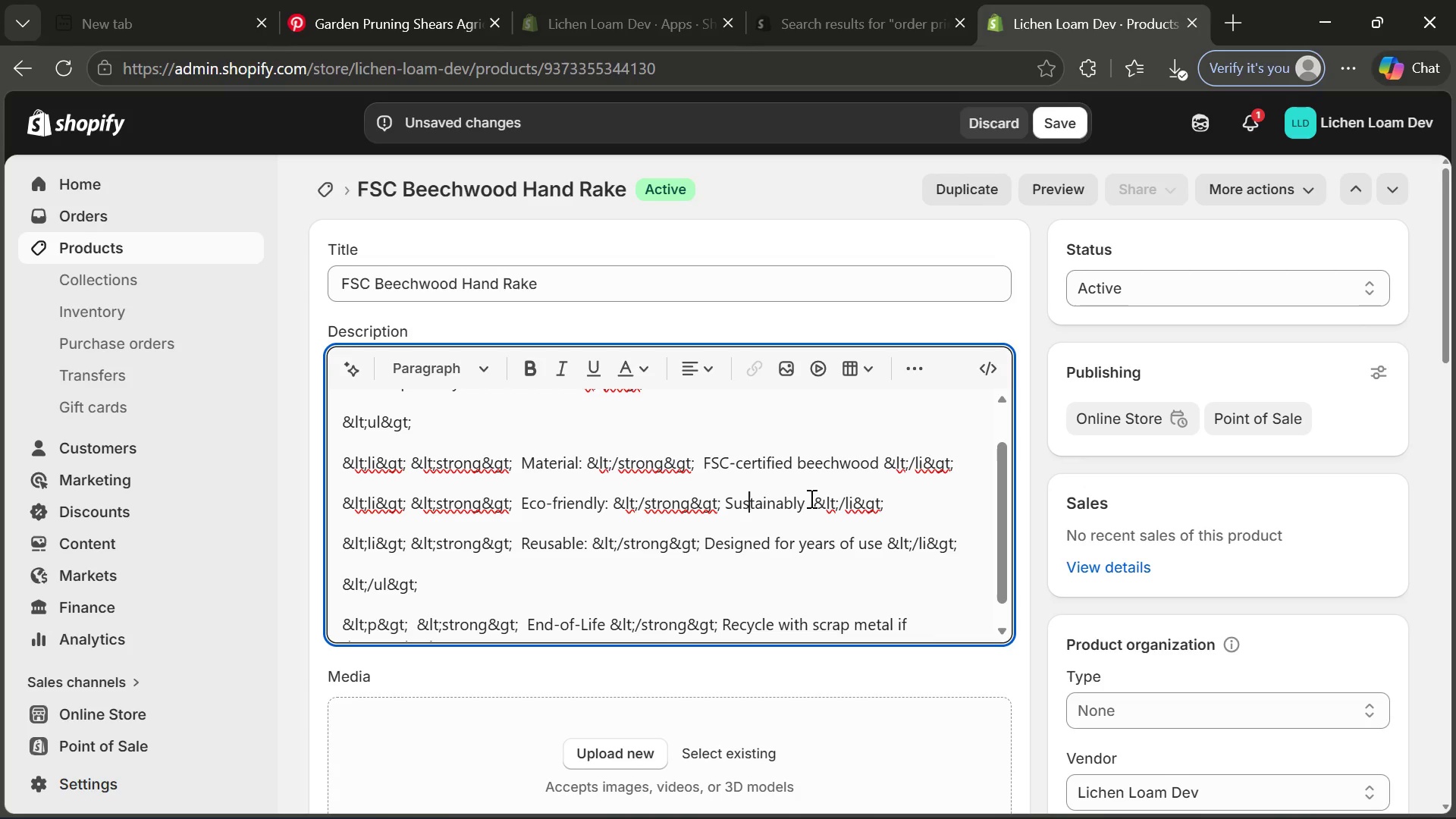 
left_click([807, 498])
 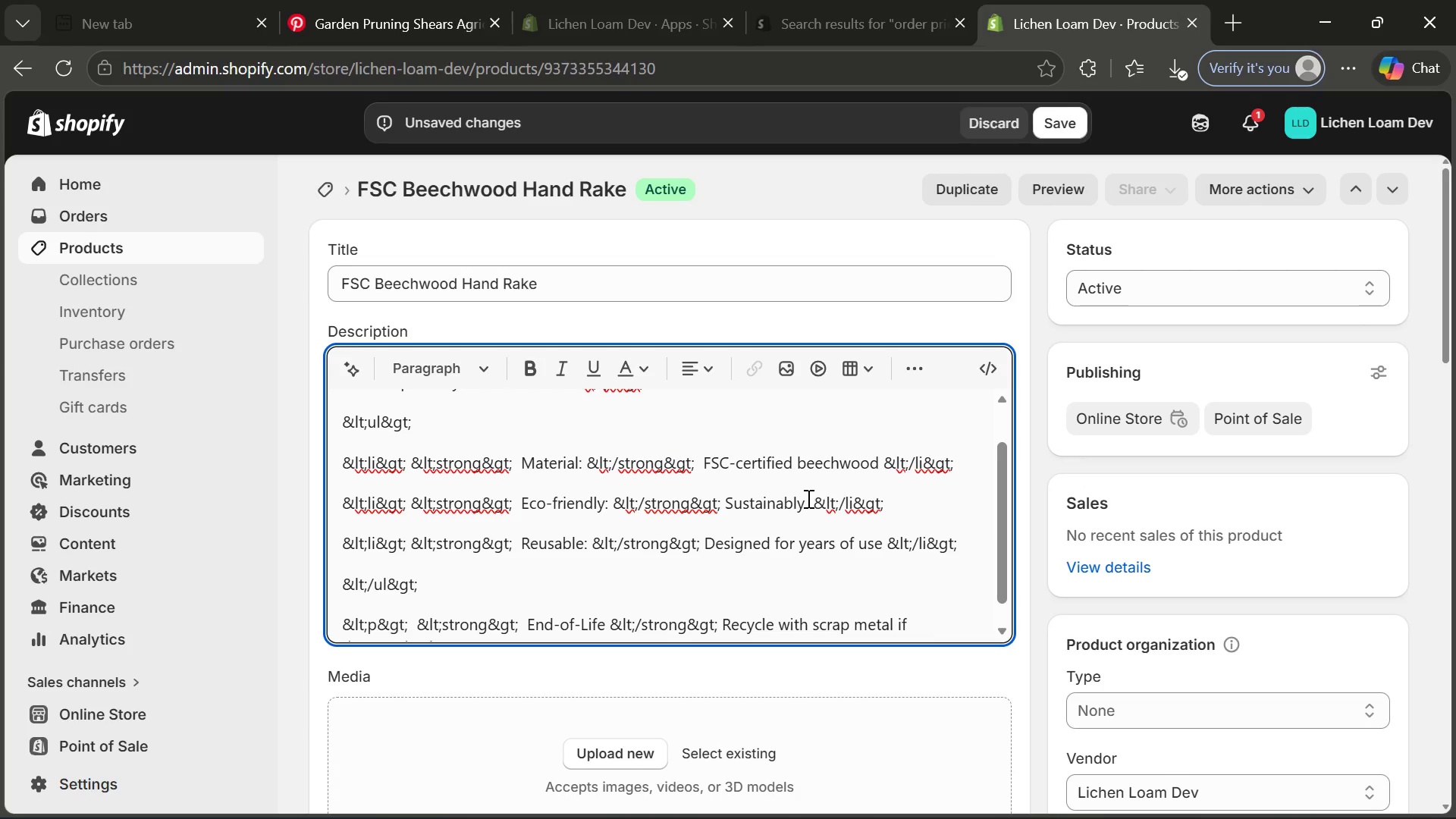 
type(sourced and biodegraded)
 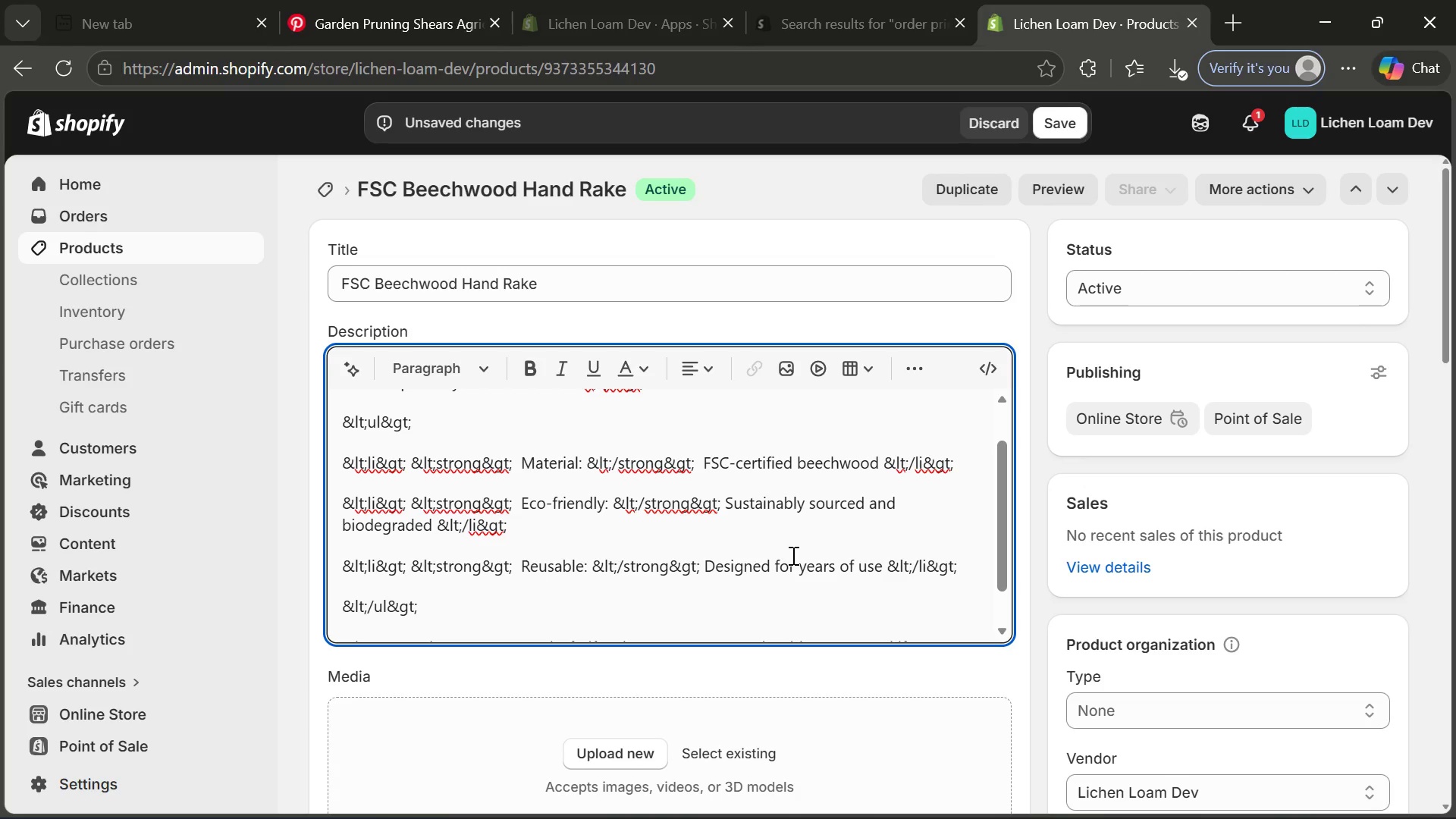 
wait(5.47)
 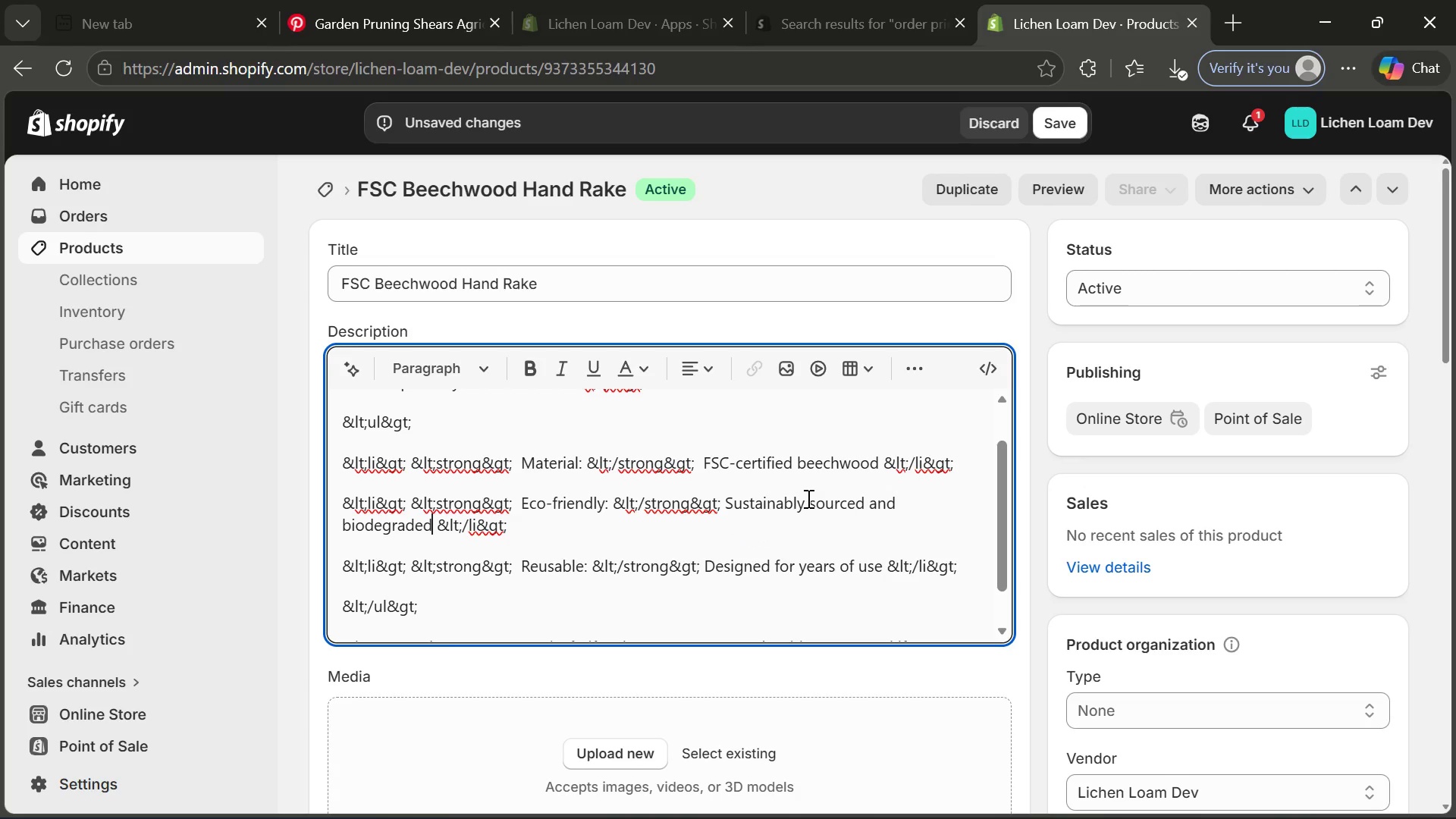 
key(Backspace)
key(Backspace)
type(avle)
 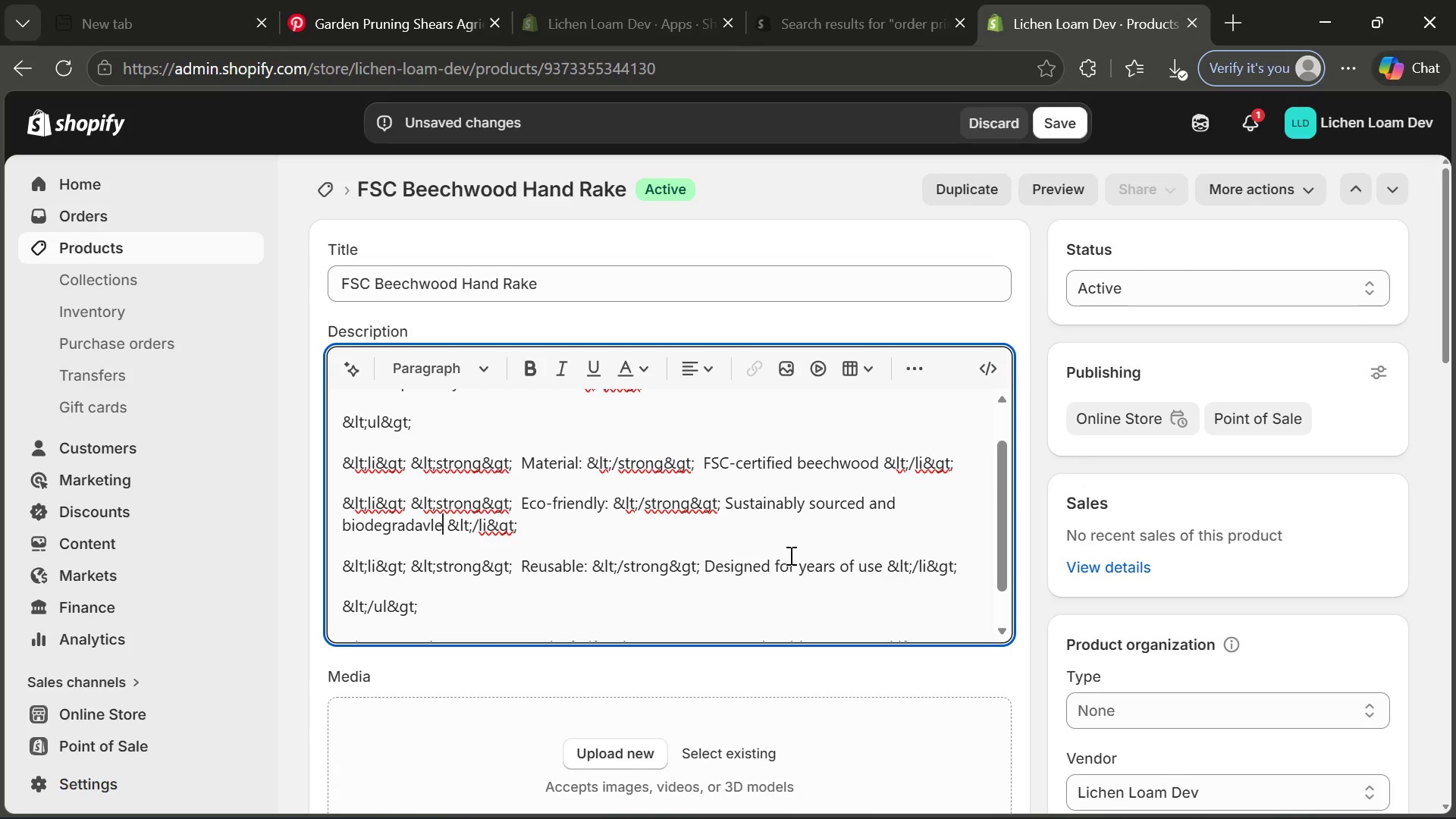 
key(Control+Z)
 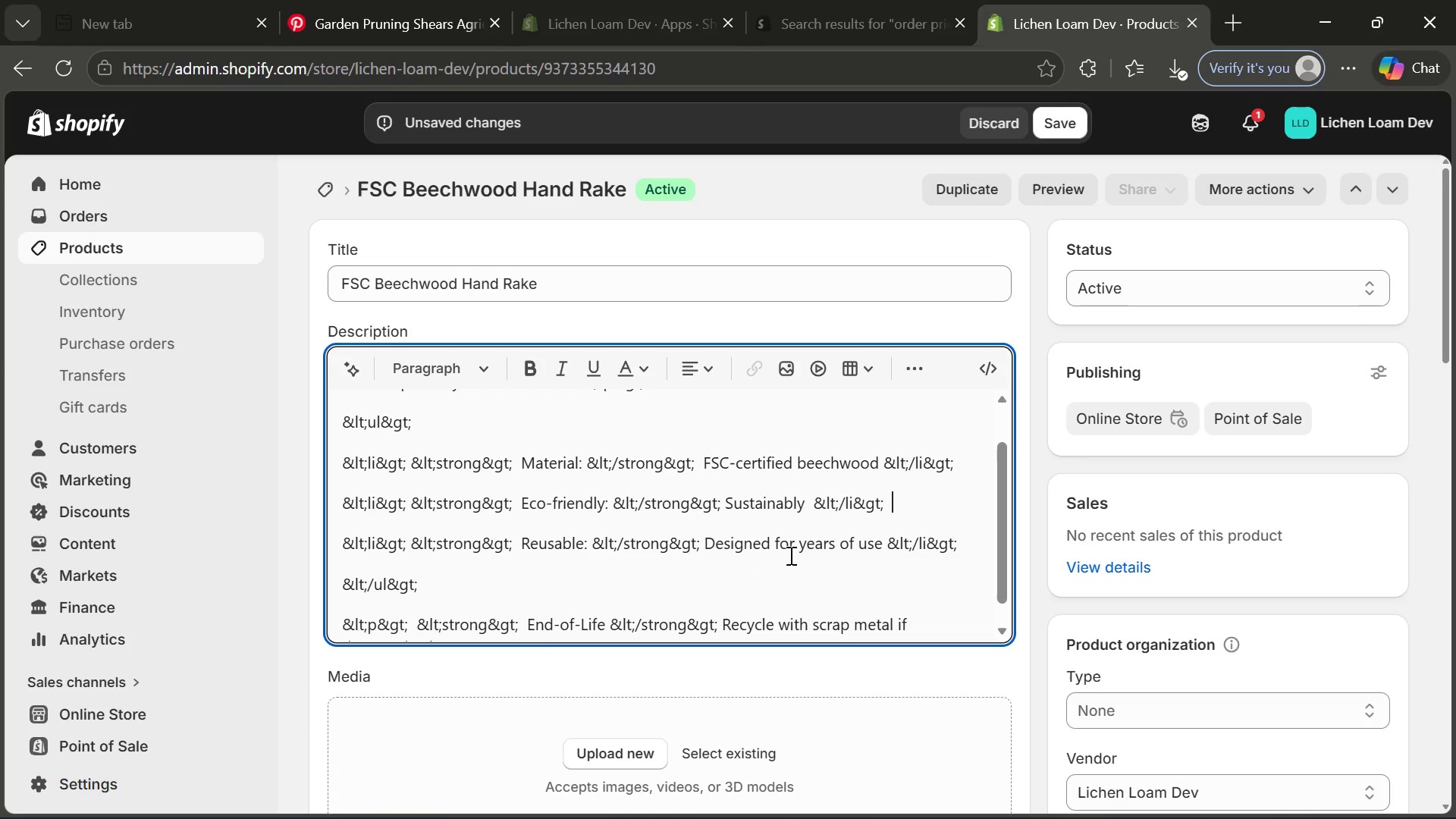 
key(Control+Y)
 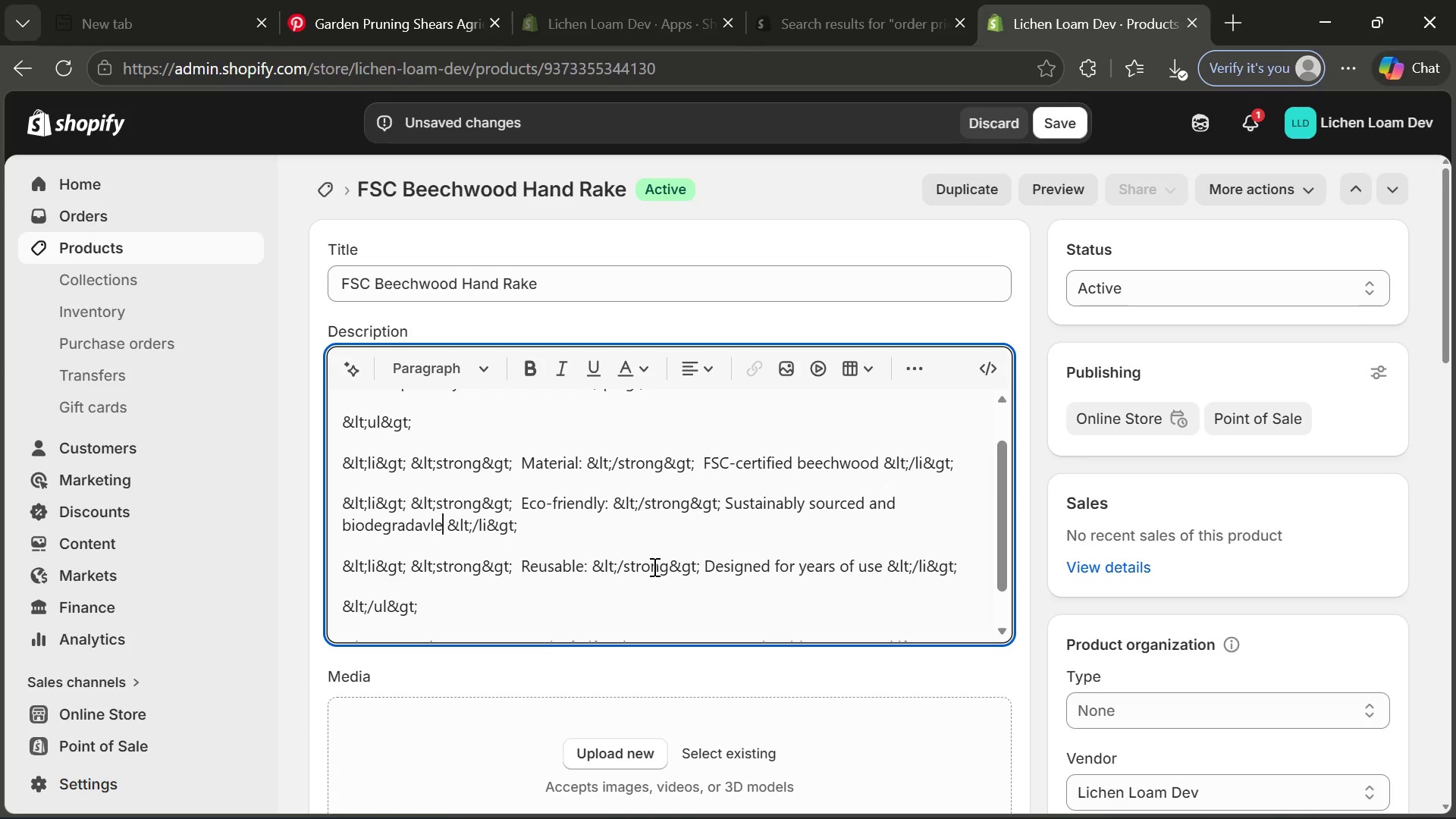 
key(Backspace)
key(Backspace)
key(Backspace)
type(ble)
 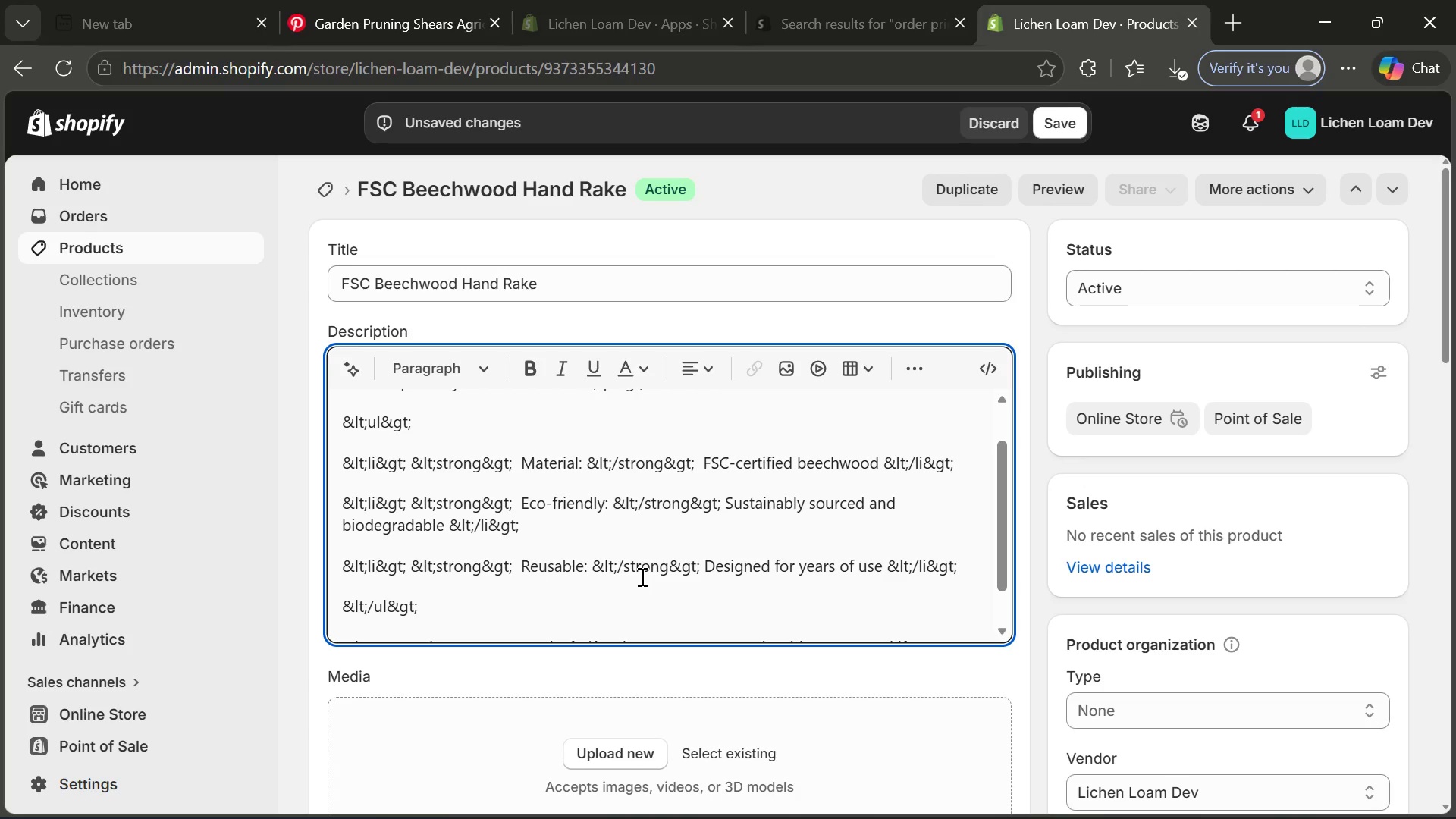 
wait(5.25)
 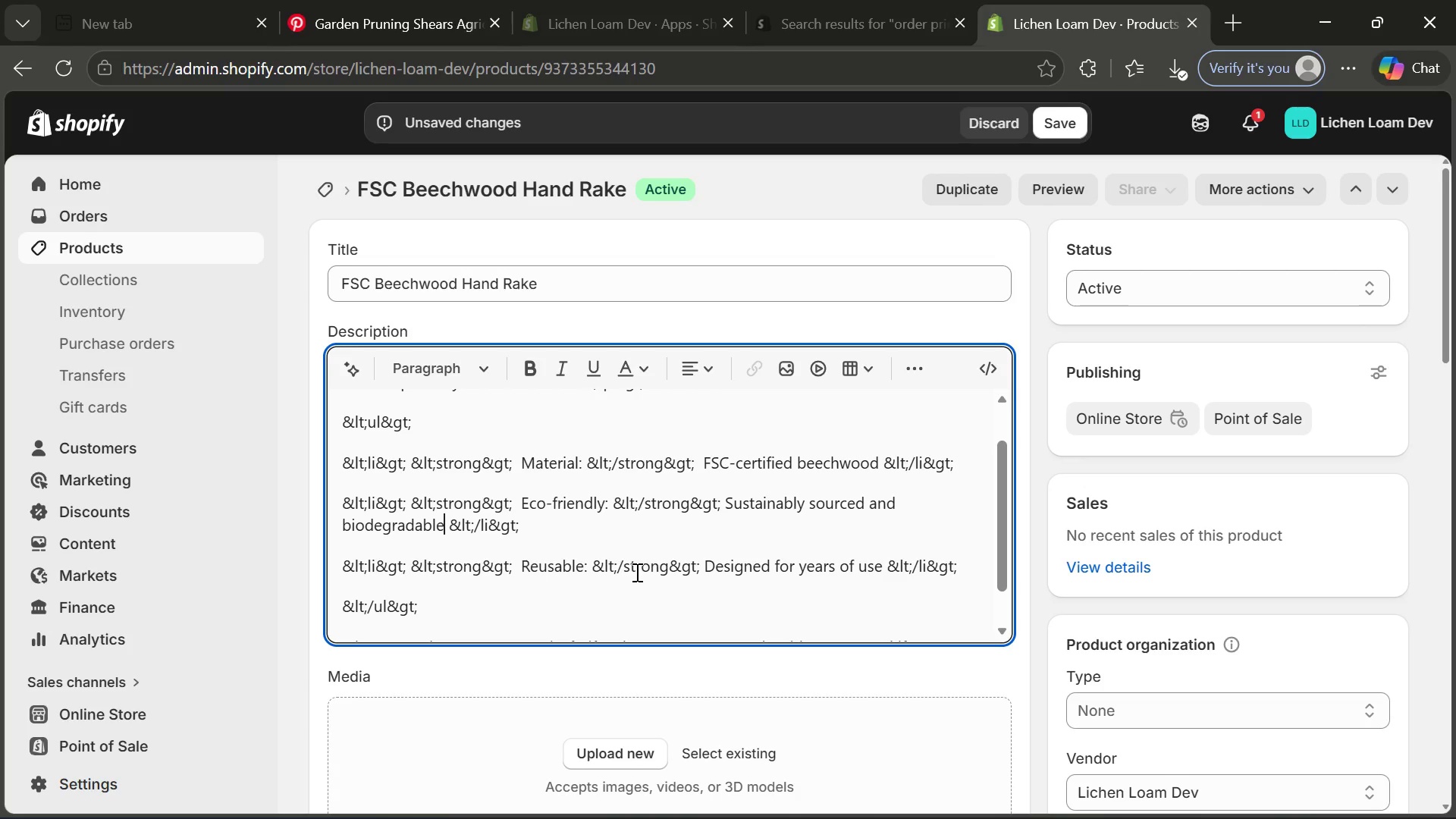 
double_click([566, 566])
 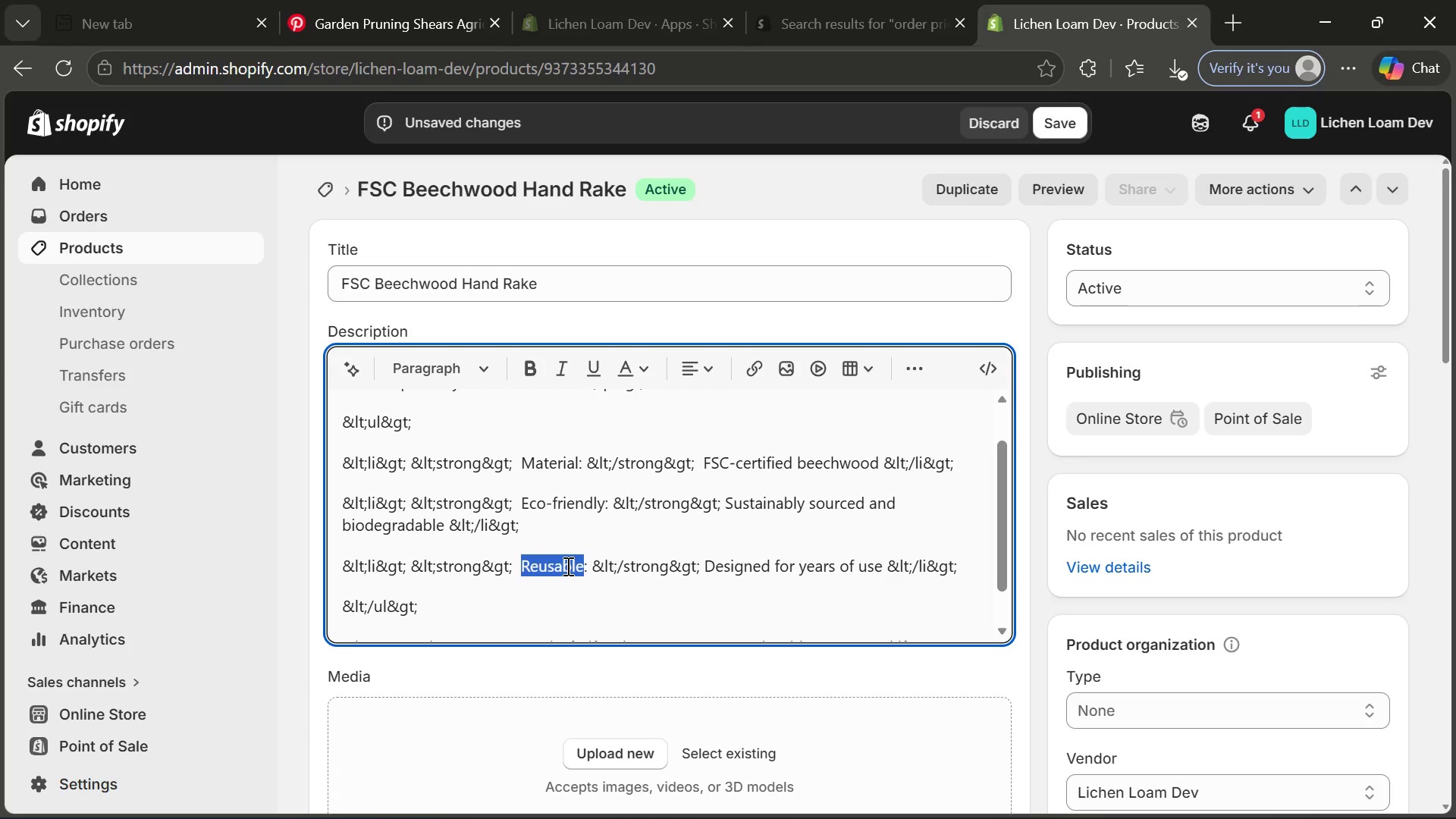 
type(Durable)
 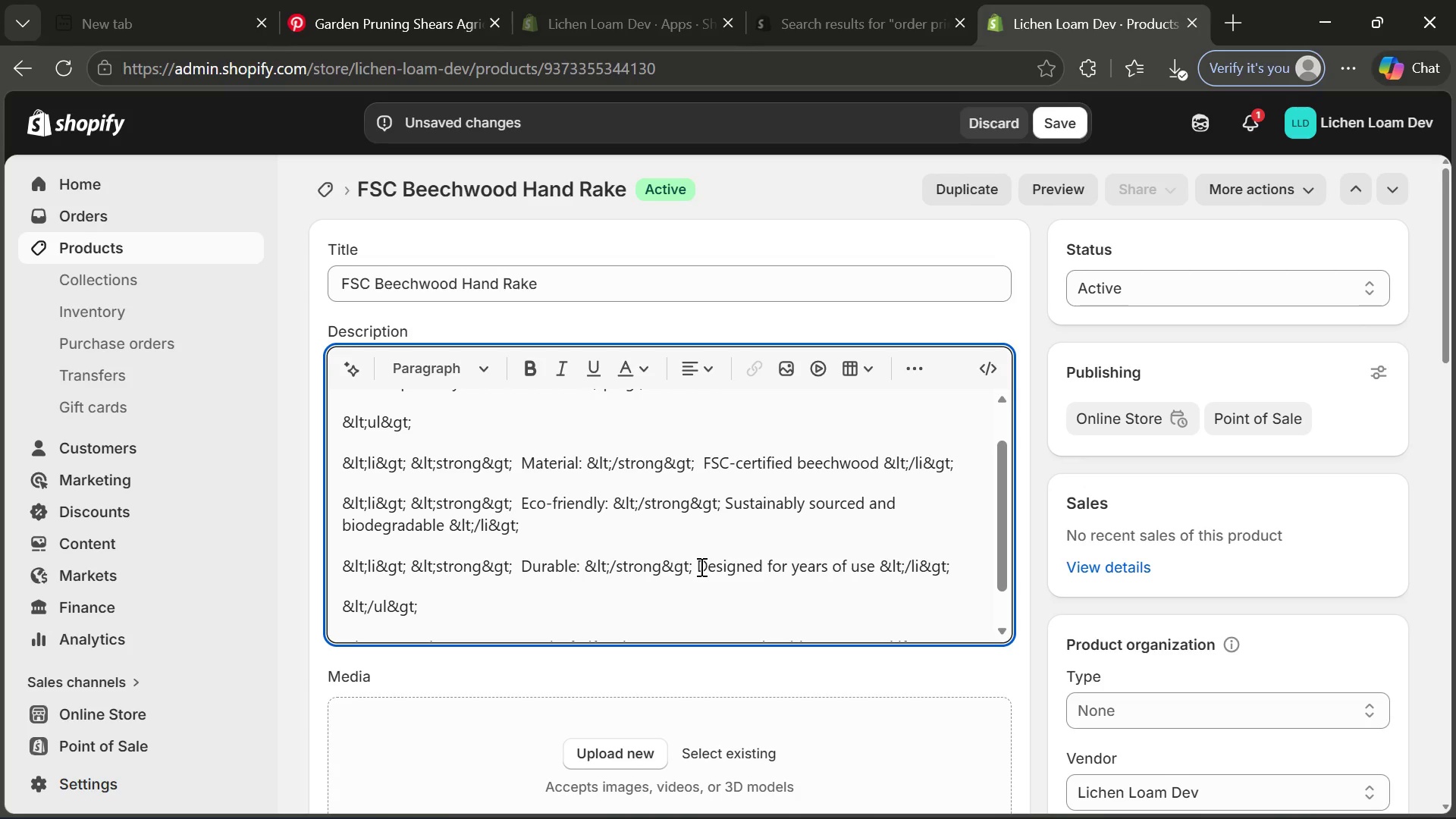 
left_click_drag(start_coordinate=[700, 566], to_coordinate=[873, 562])
 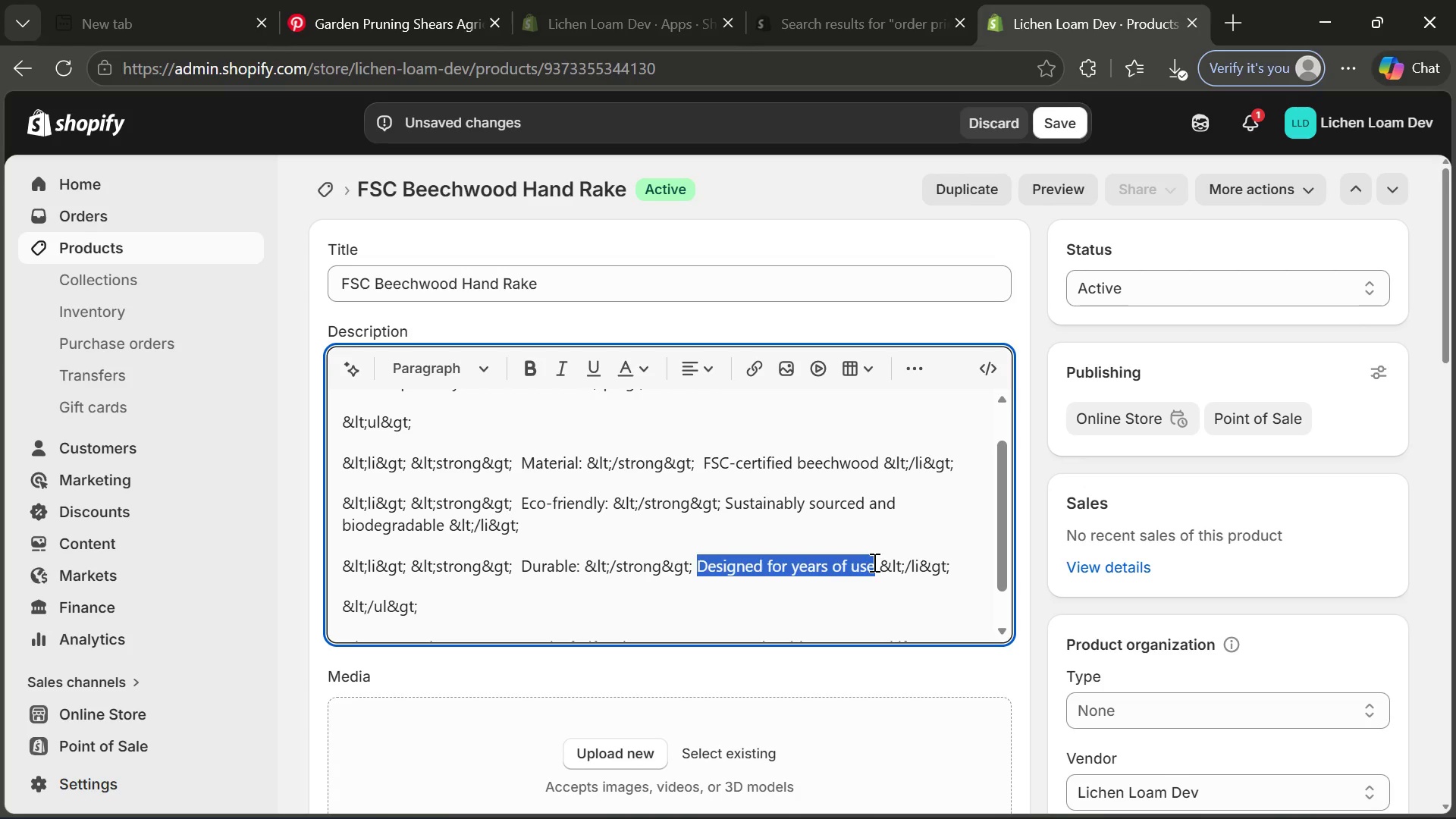 
key(Backspace)
 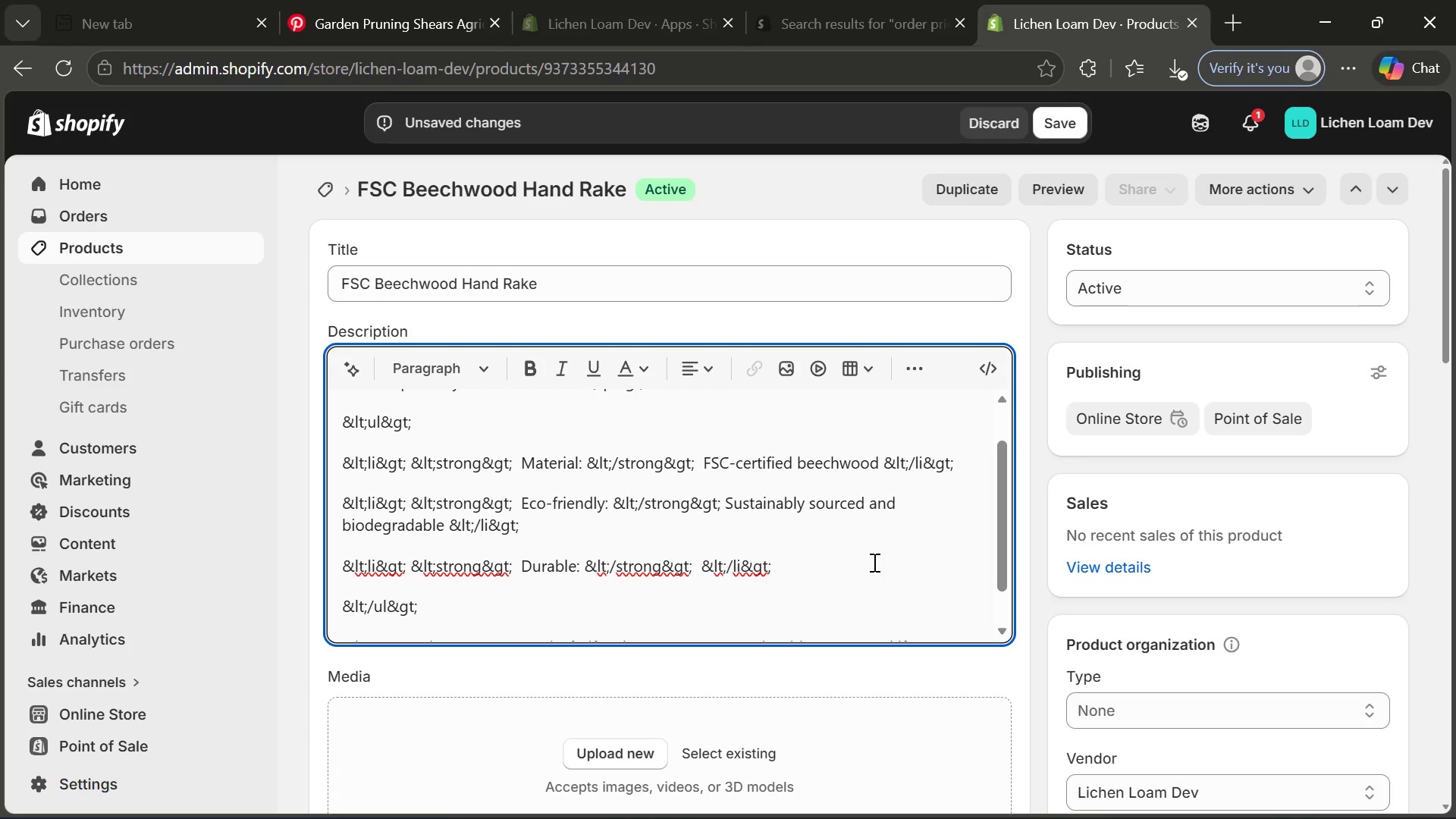 
type(Designed for long-term use)
 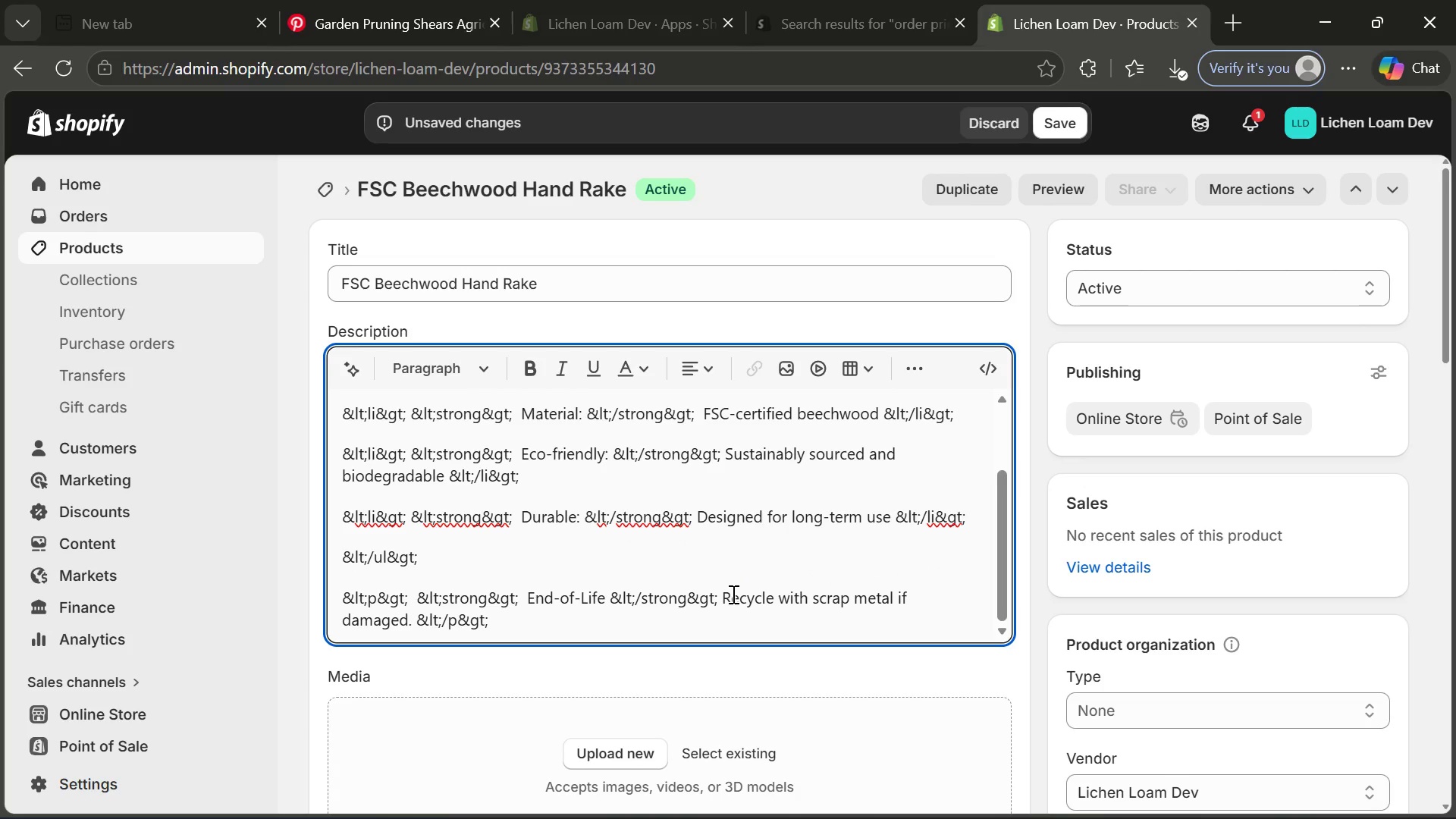 
wait(10.97)
 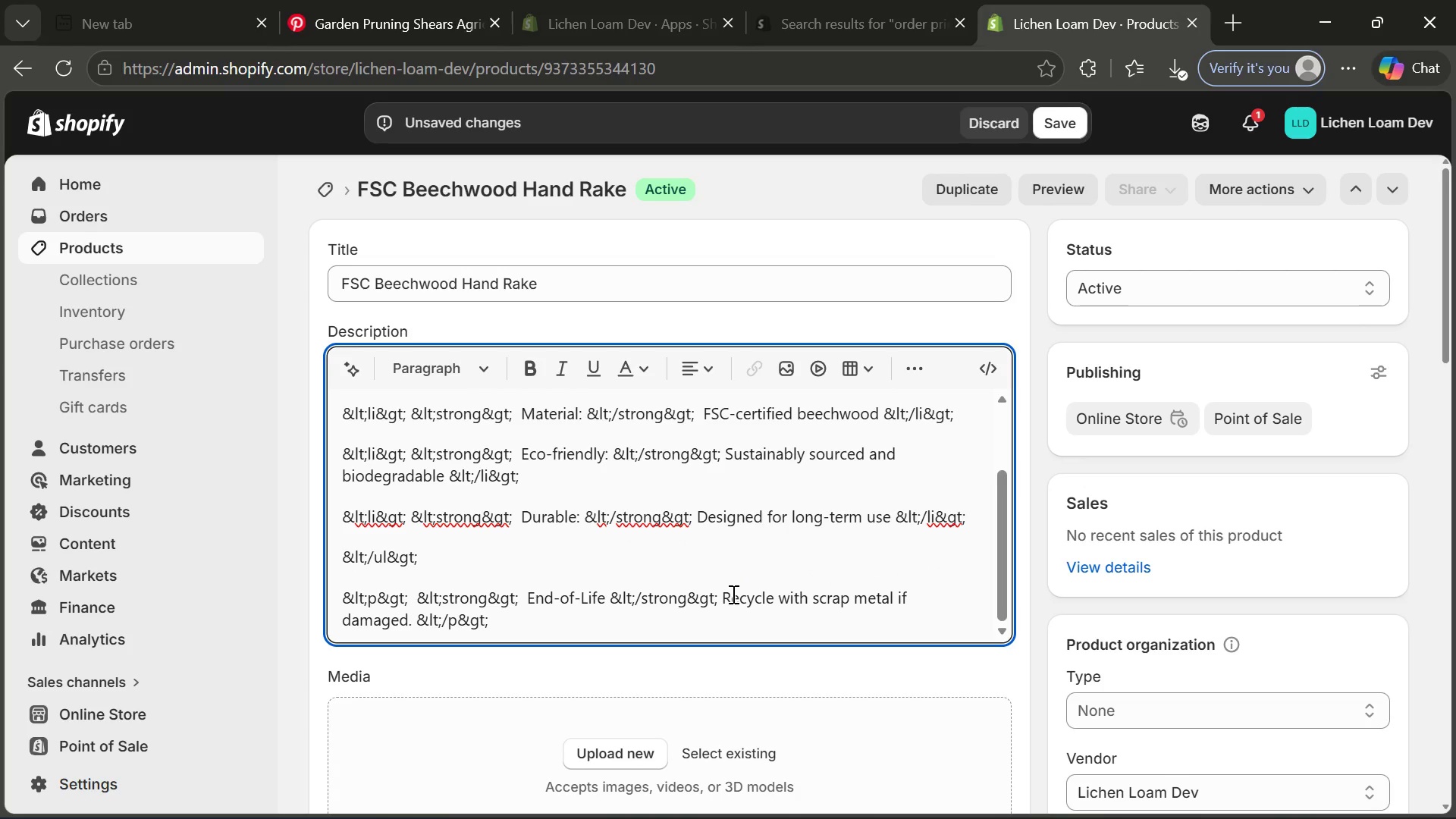 
left_click_drag(start_coordinate=[723, 590], to_coordinate=[912, 590])
 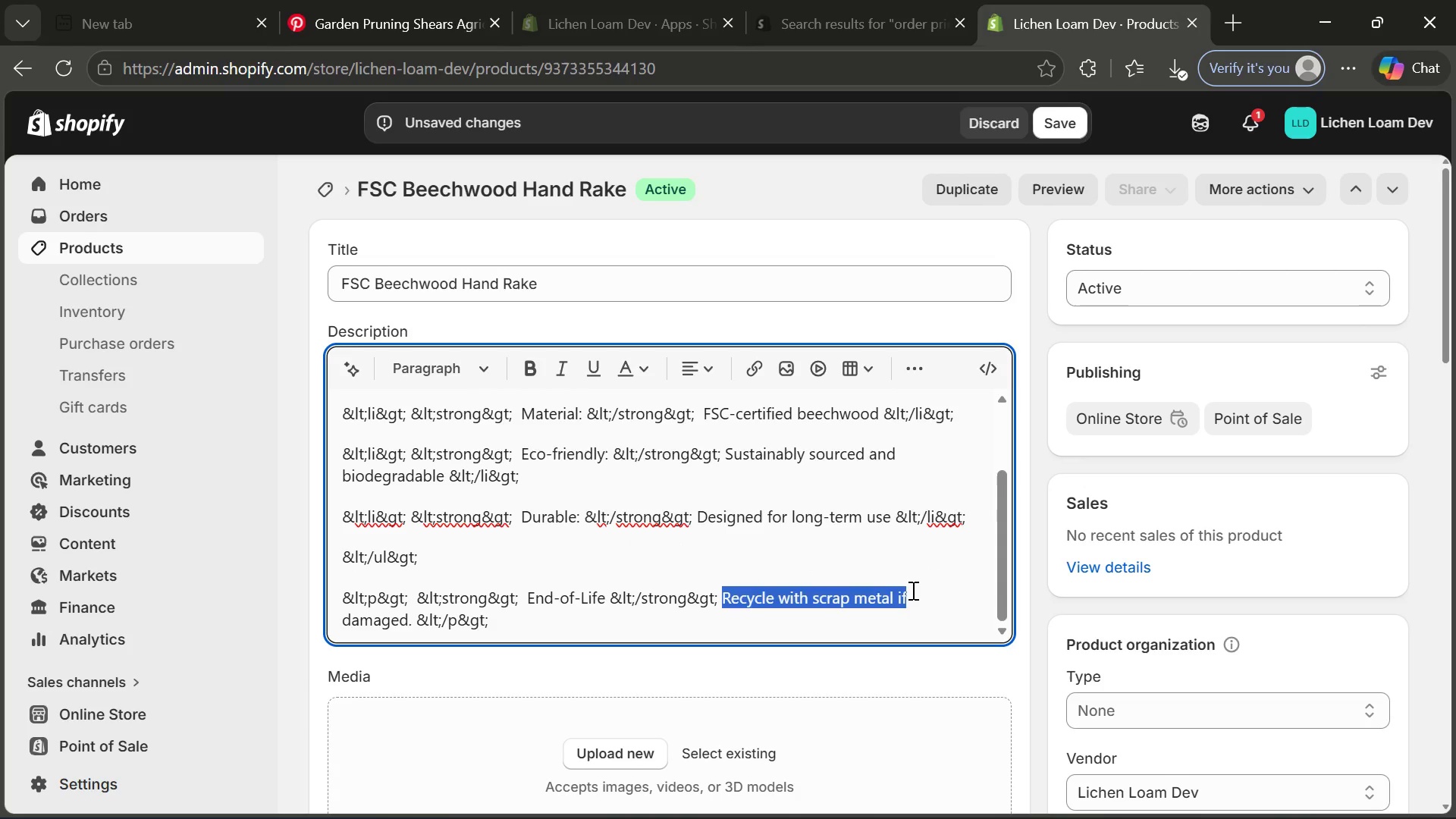 
type(100% home)
 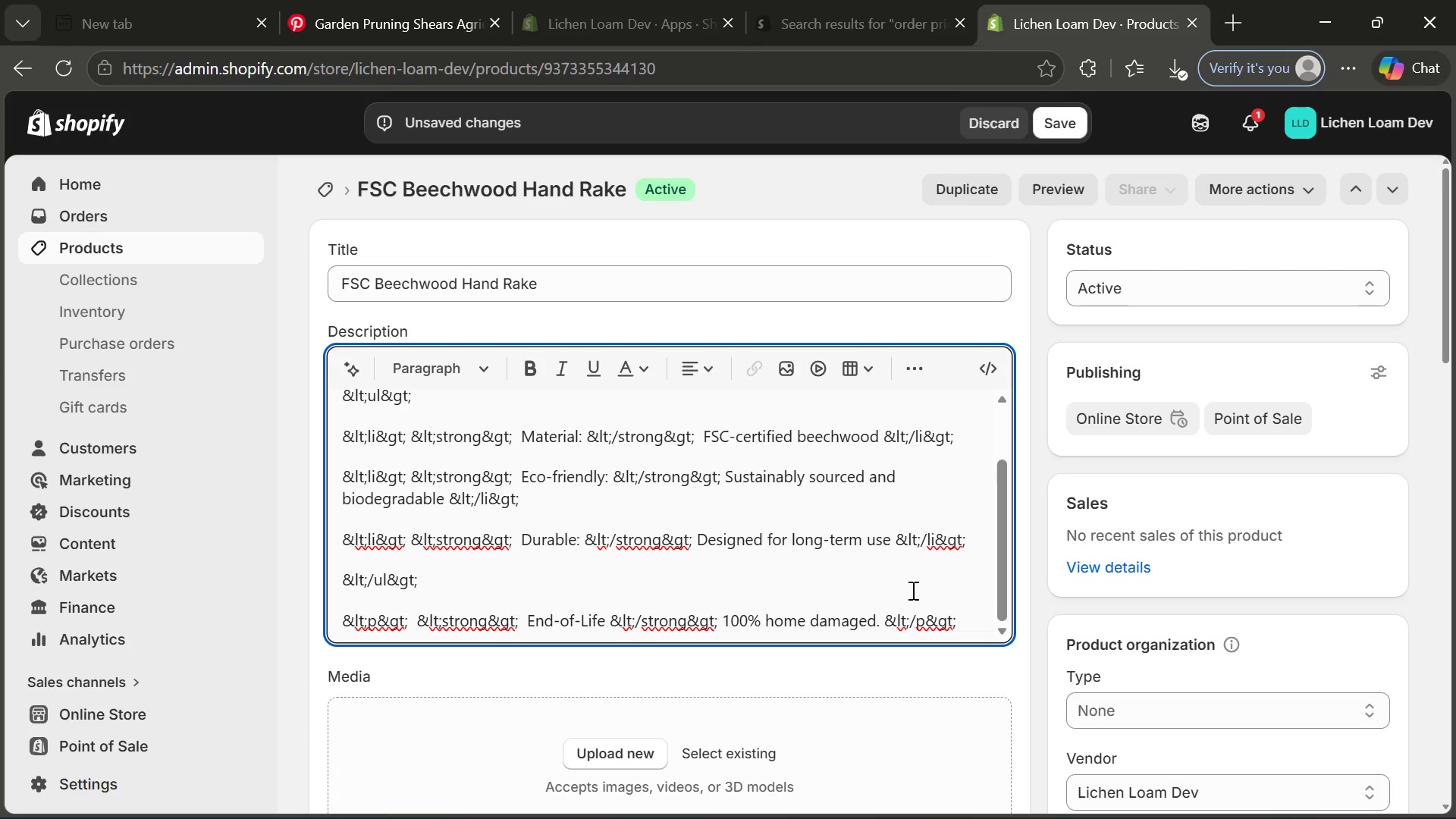 
type( compostable. Ro)
key(Backspace)
type(emob)
key(Backspace)
type(ve any metal parts before composting)
 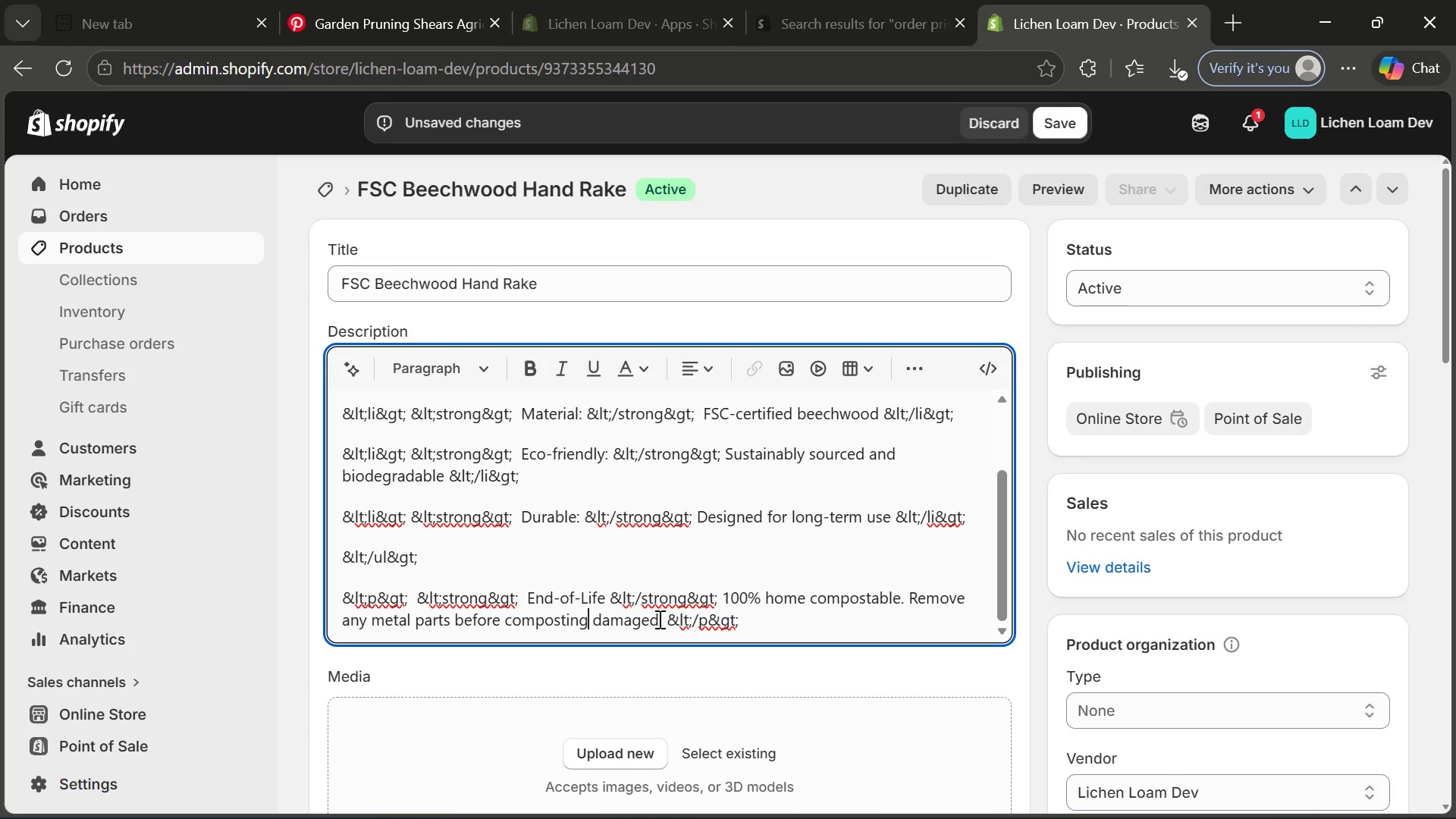 
left_click_drag(start_coordinate=[659, 619], to_coordinate=[598, 620])
 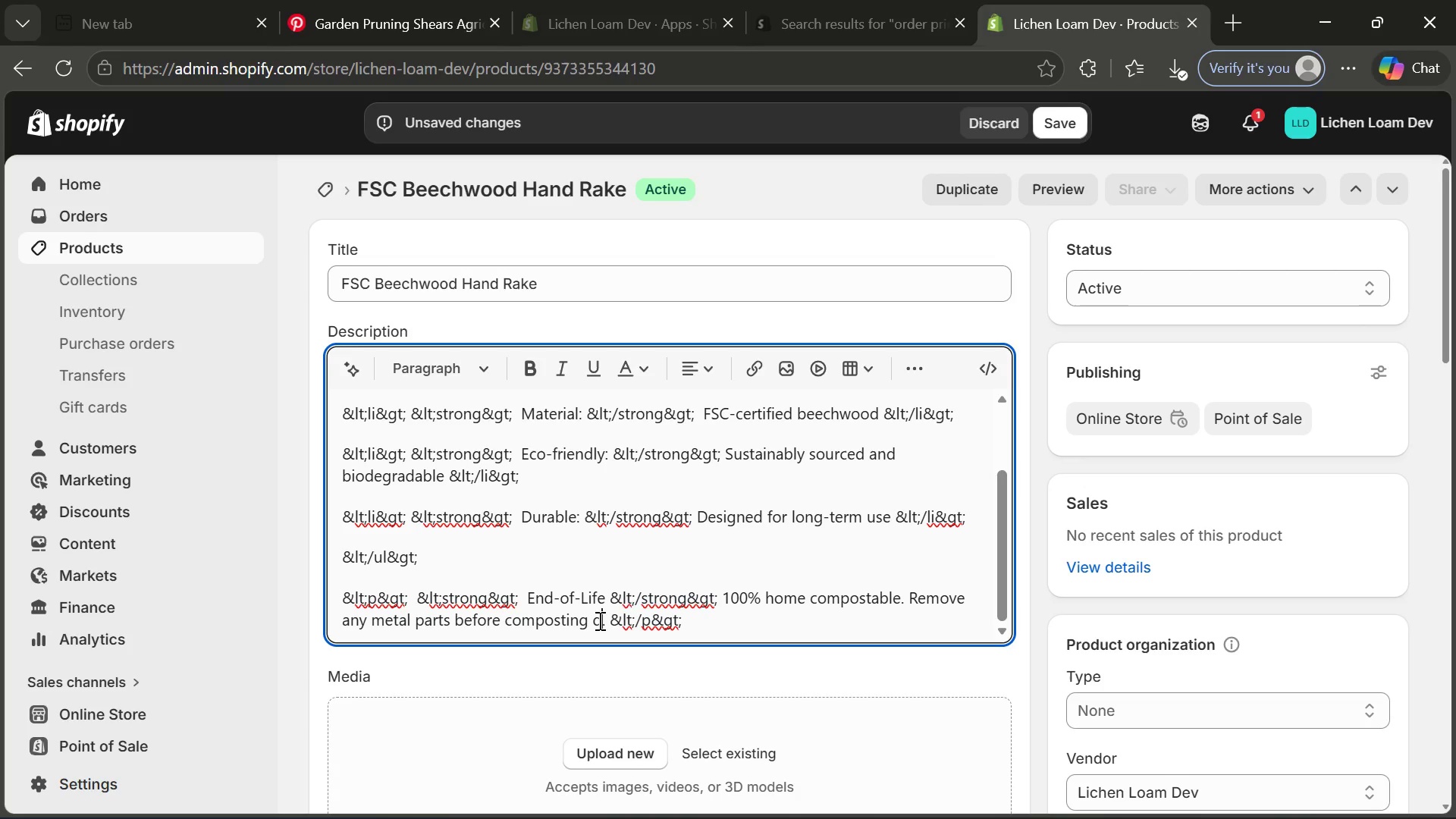 
key(Backspace)
 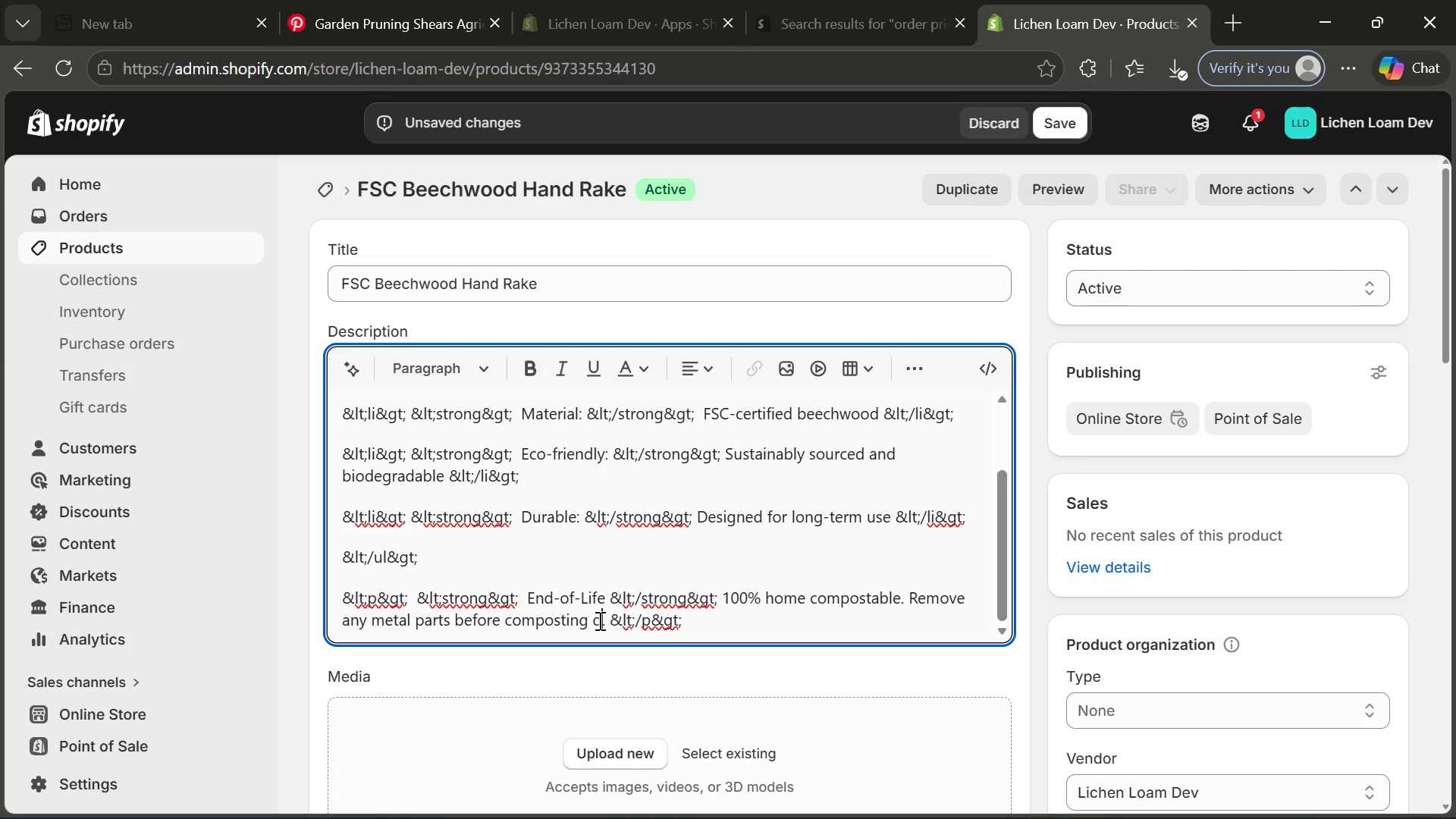 
key(Backspace)
 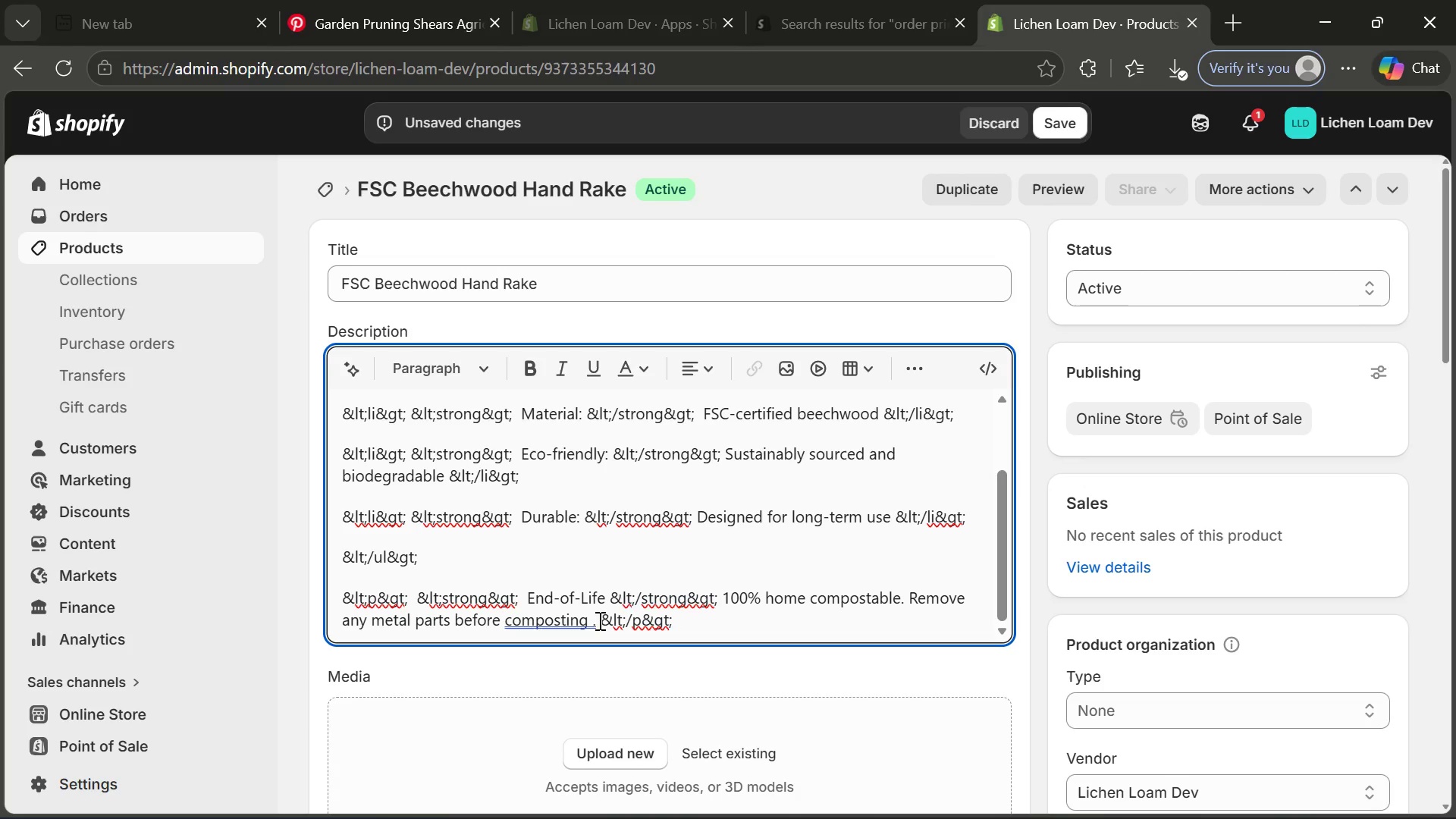 
key(Backspace)
 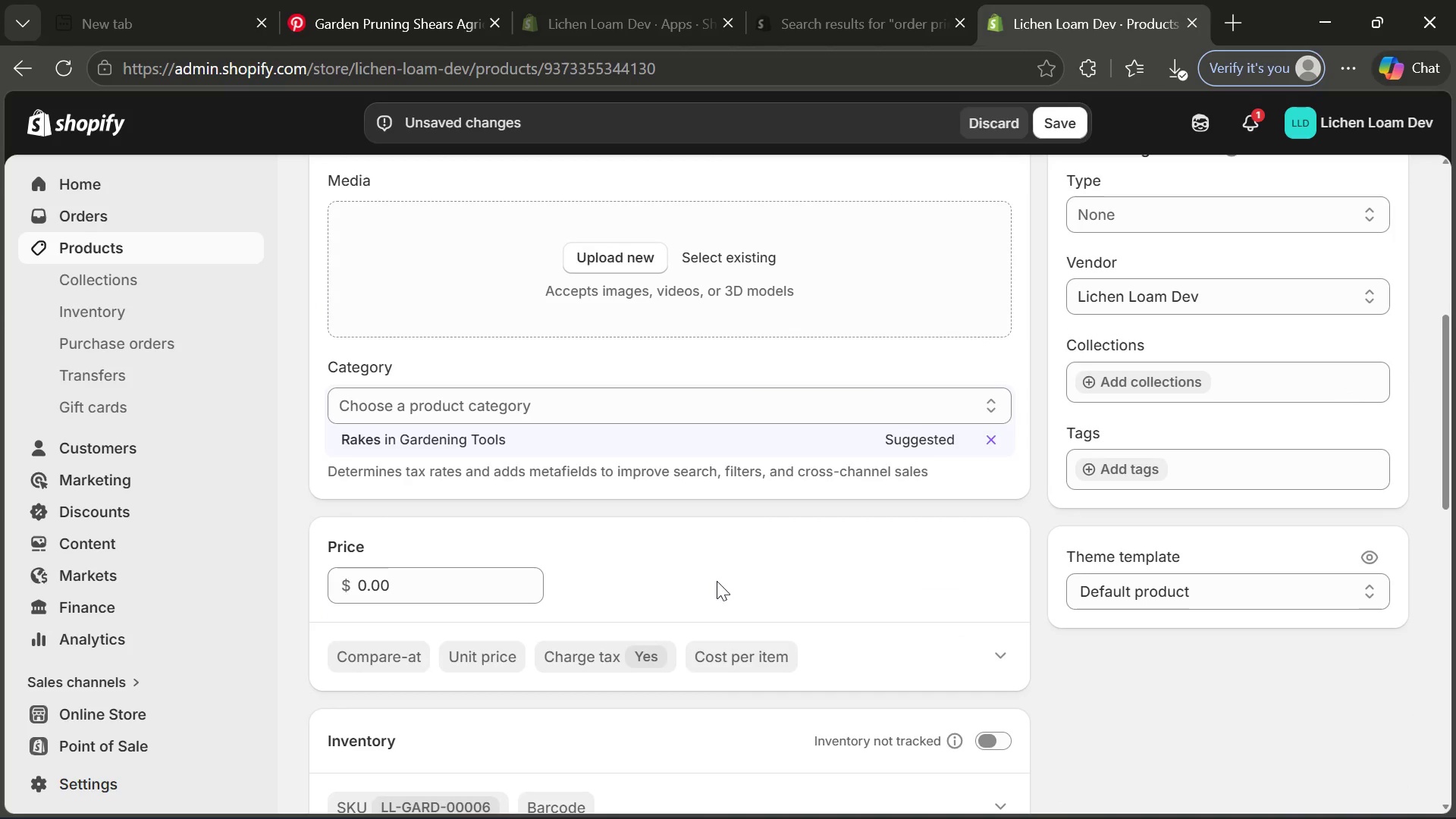 
left_click([464, 432])
 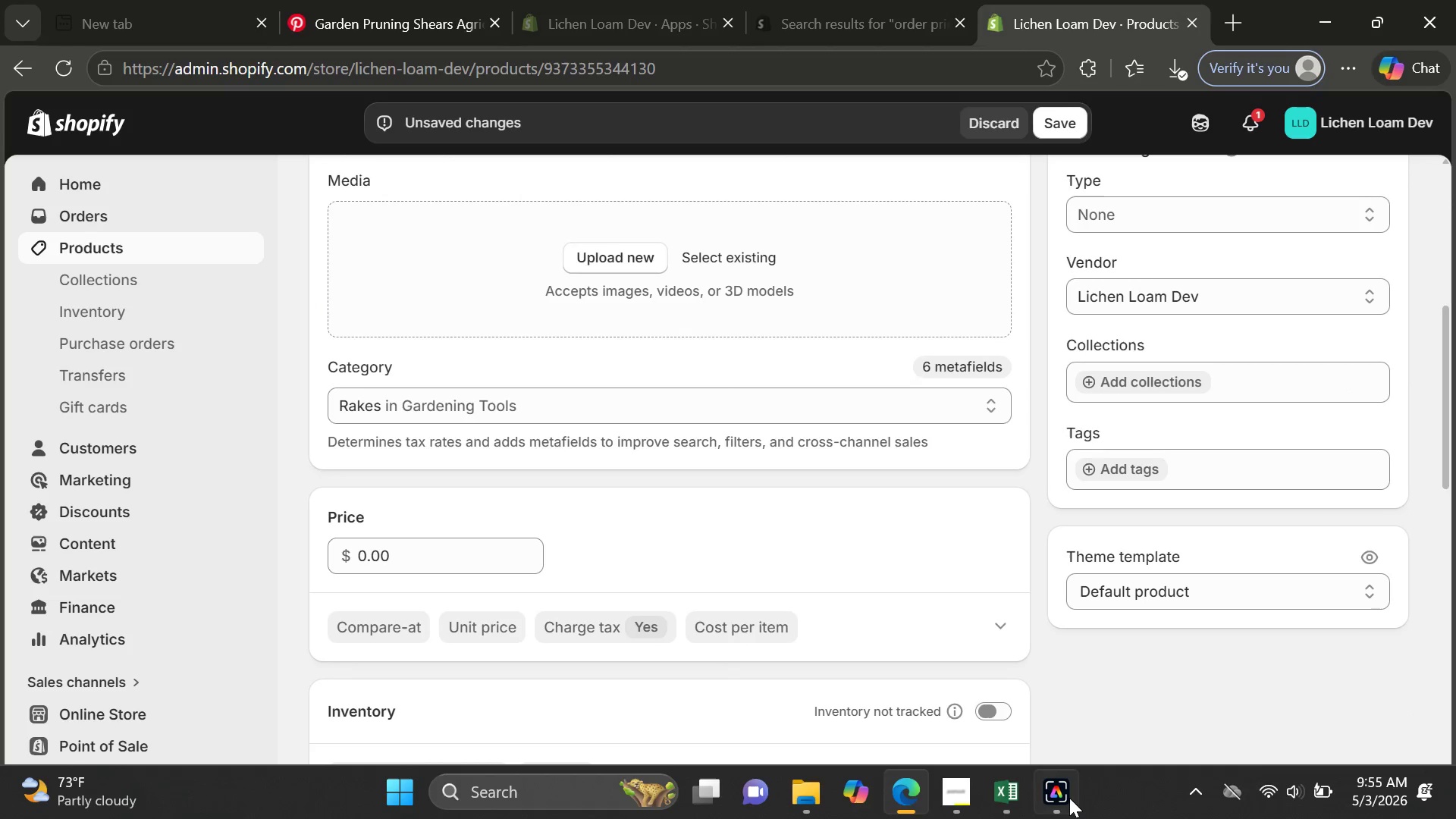 
left_click([1019, 799])
 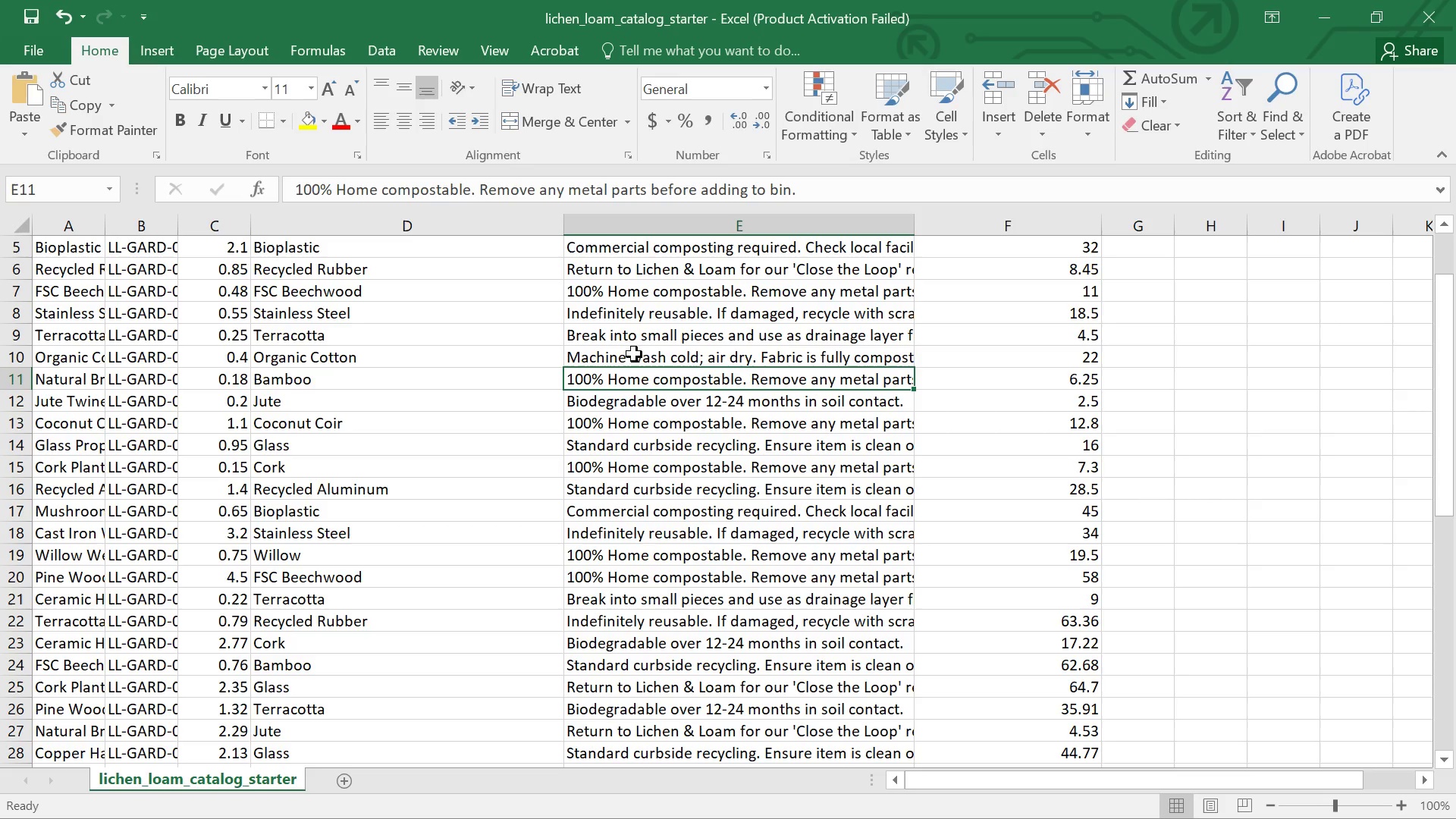 
left_click([646, 358])
 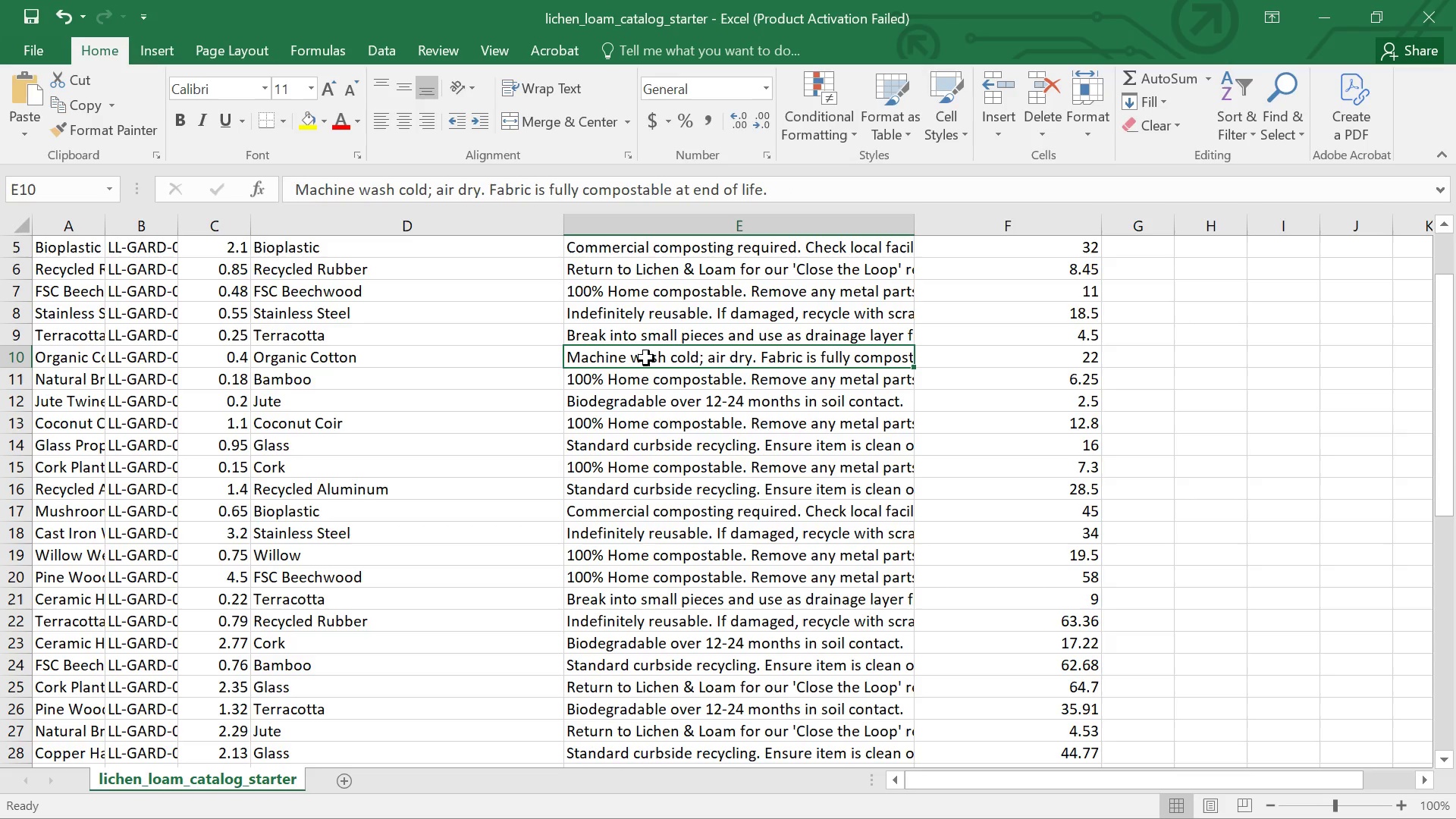 
double_click([646, 358])
 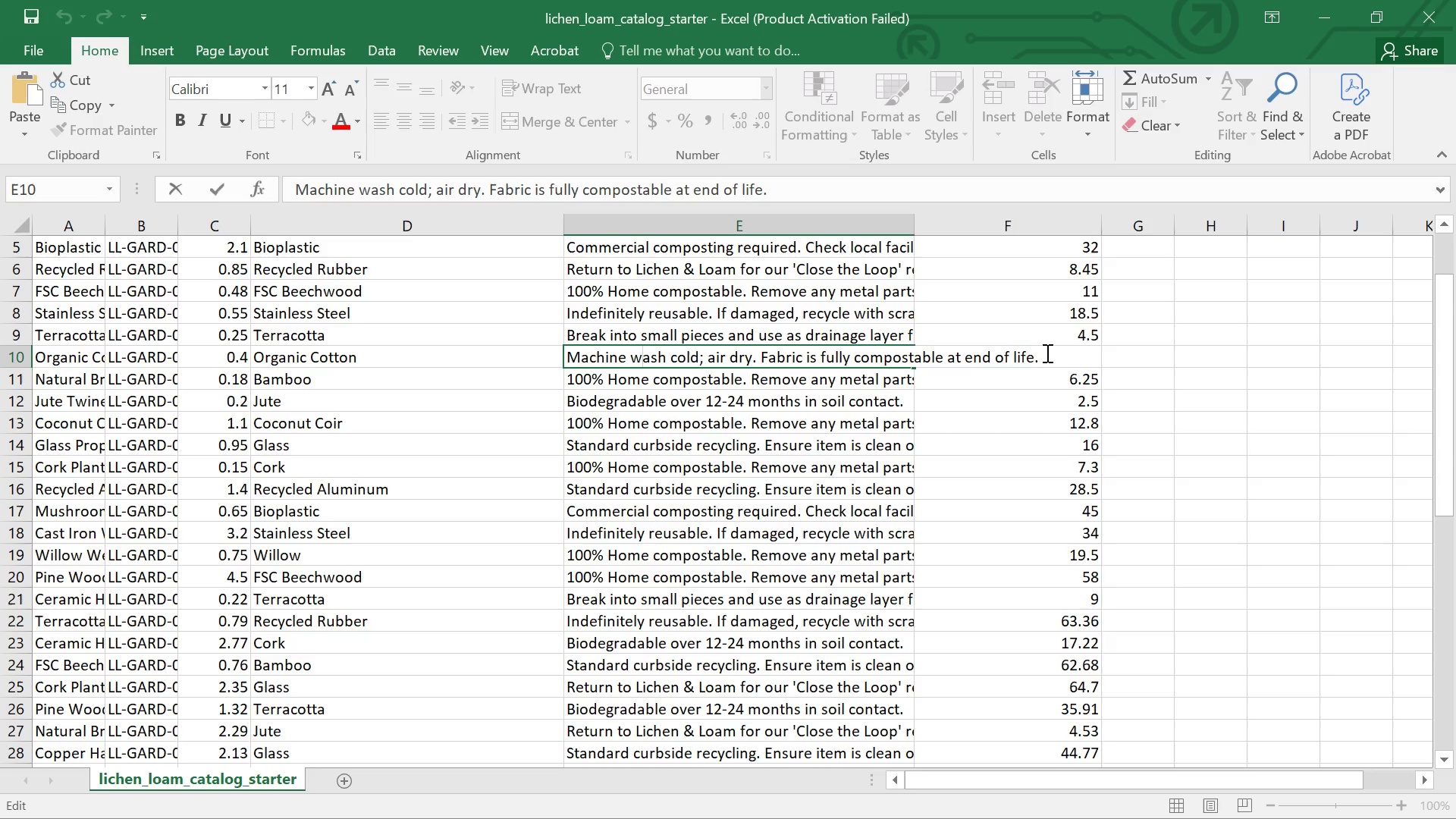 
left_click_drag(start_coordinate=[1048, 355], to_coordinate=[531, 356])
 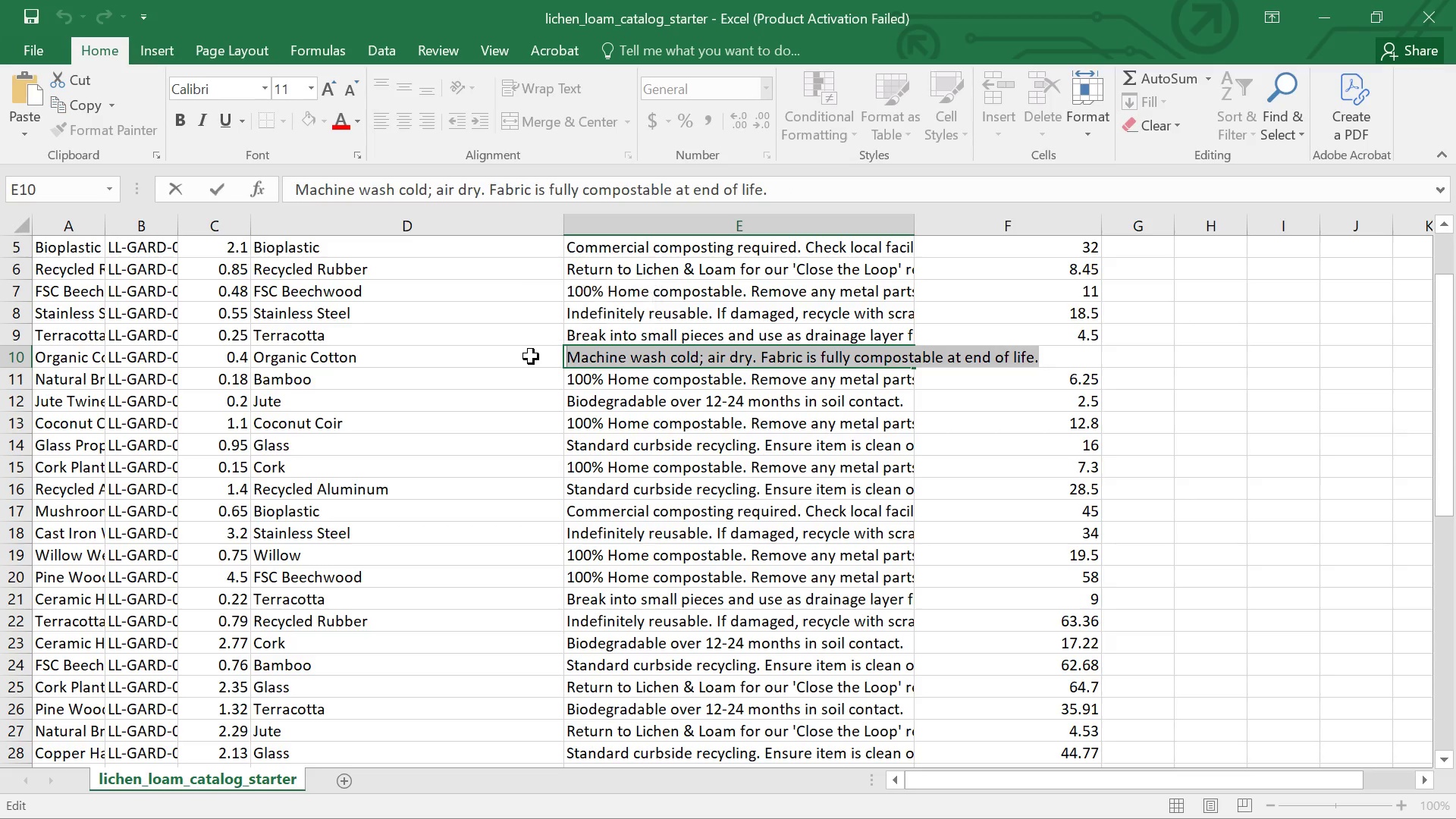 
key(Control+ControlLeft)
 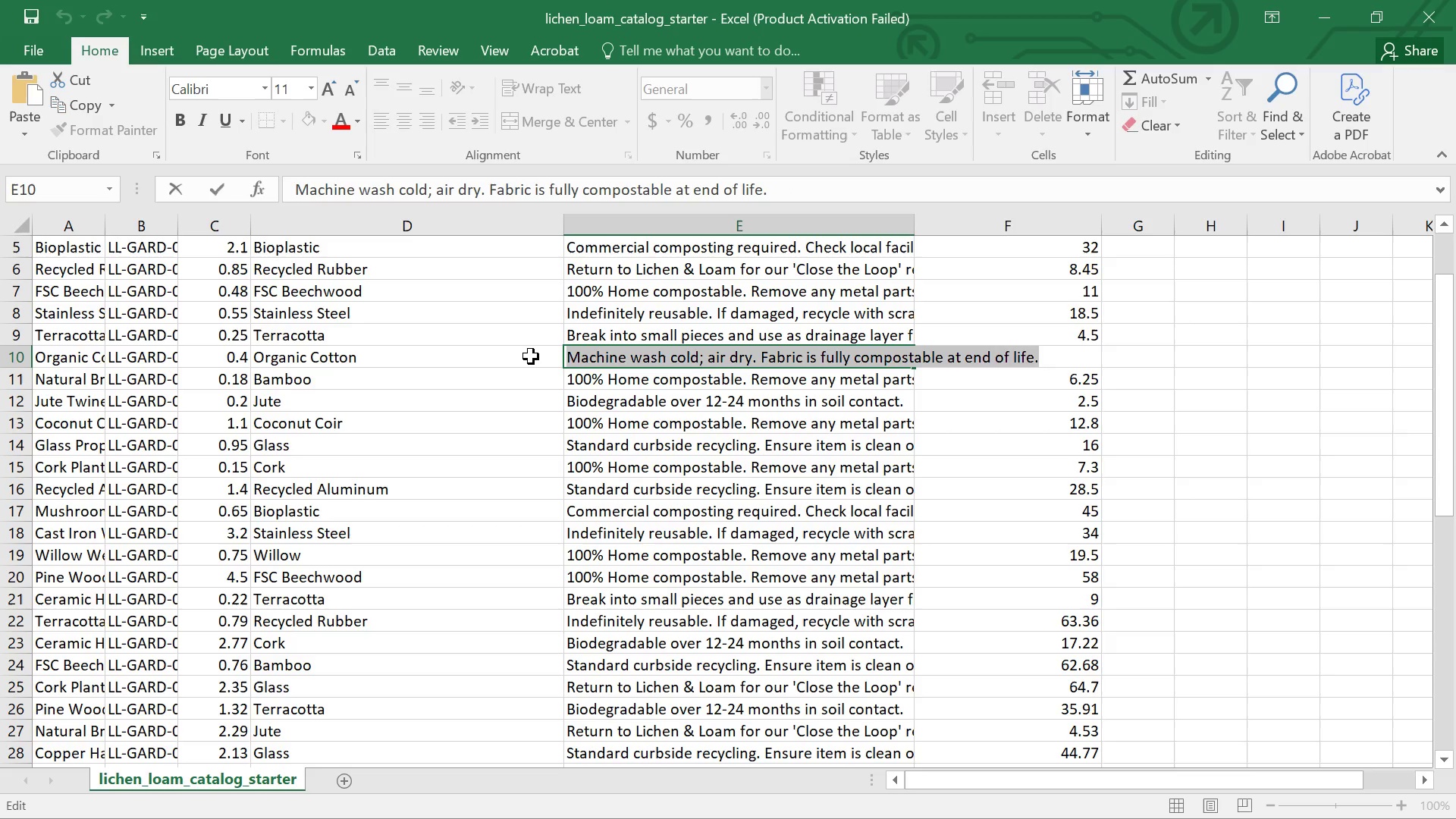 
key(Control+C)
 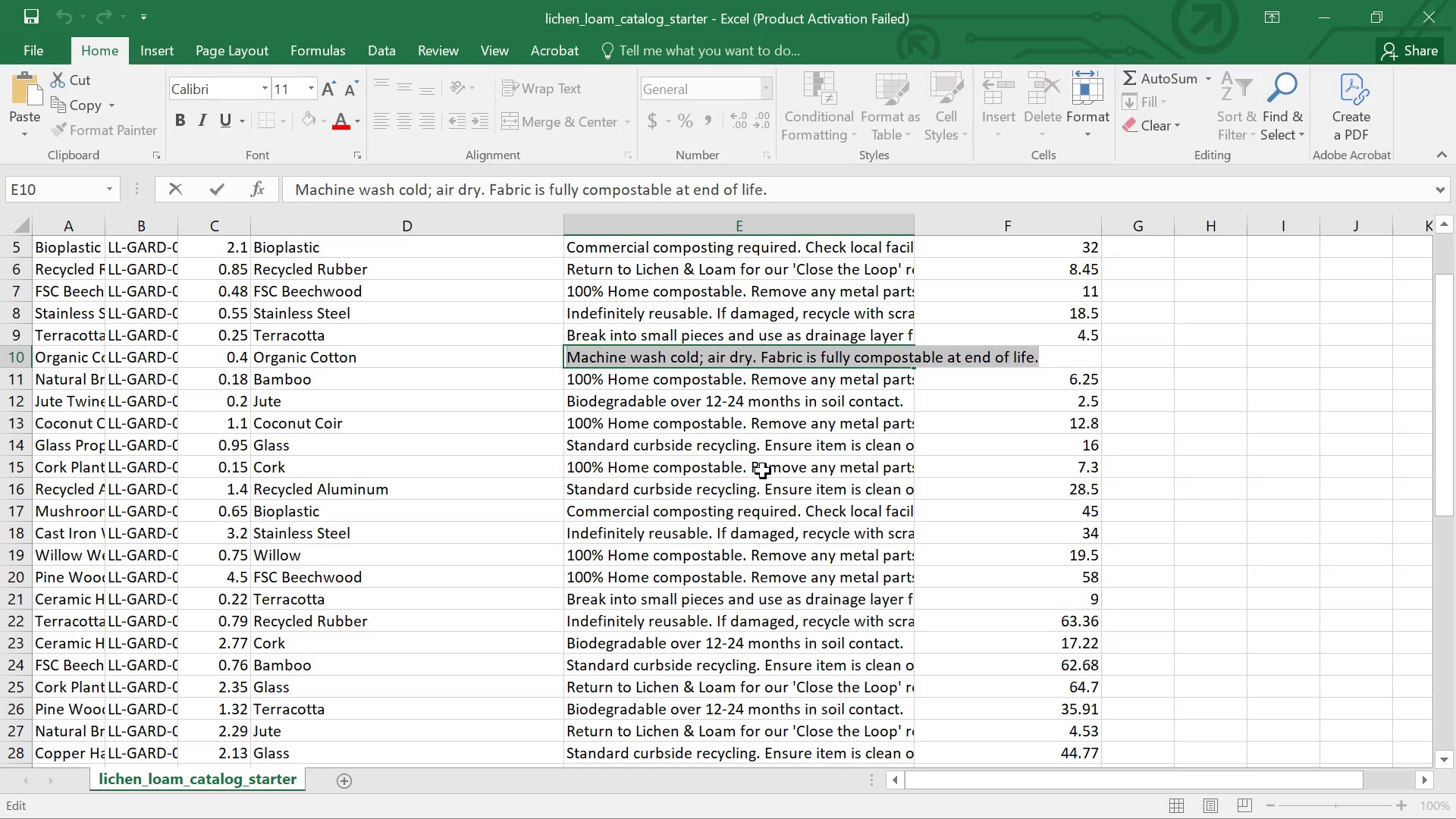 
left_click([763, 472])
 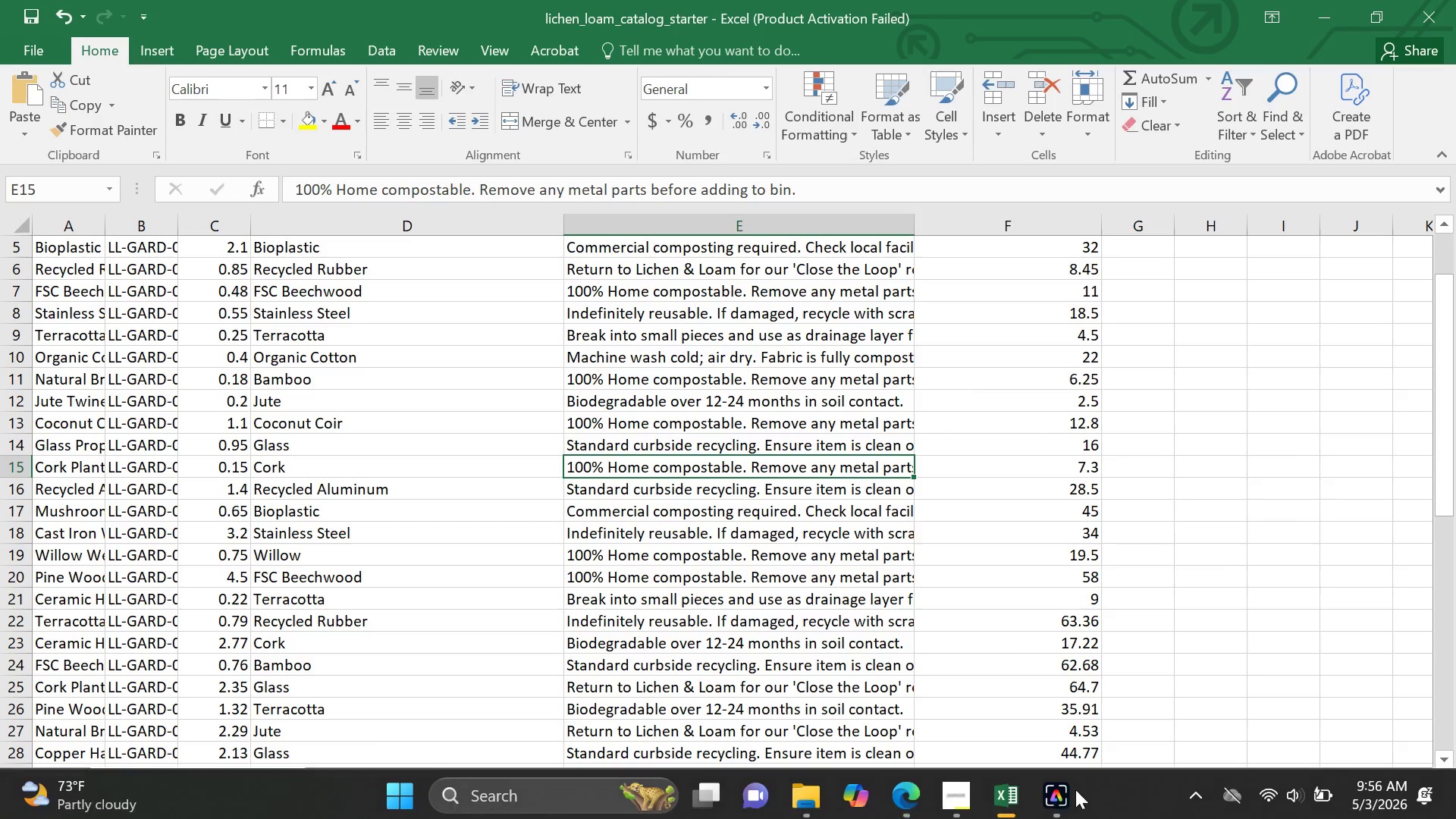 
mouse_move([875, 784])
 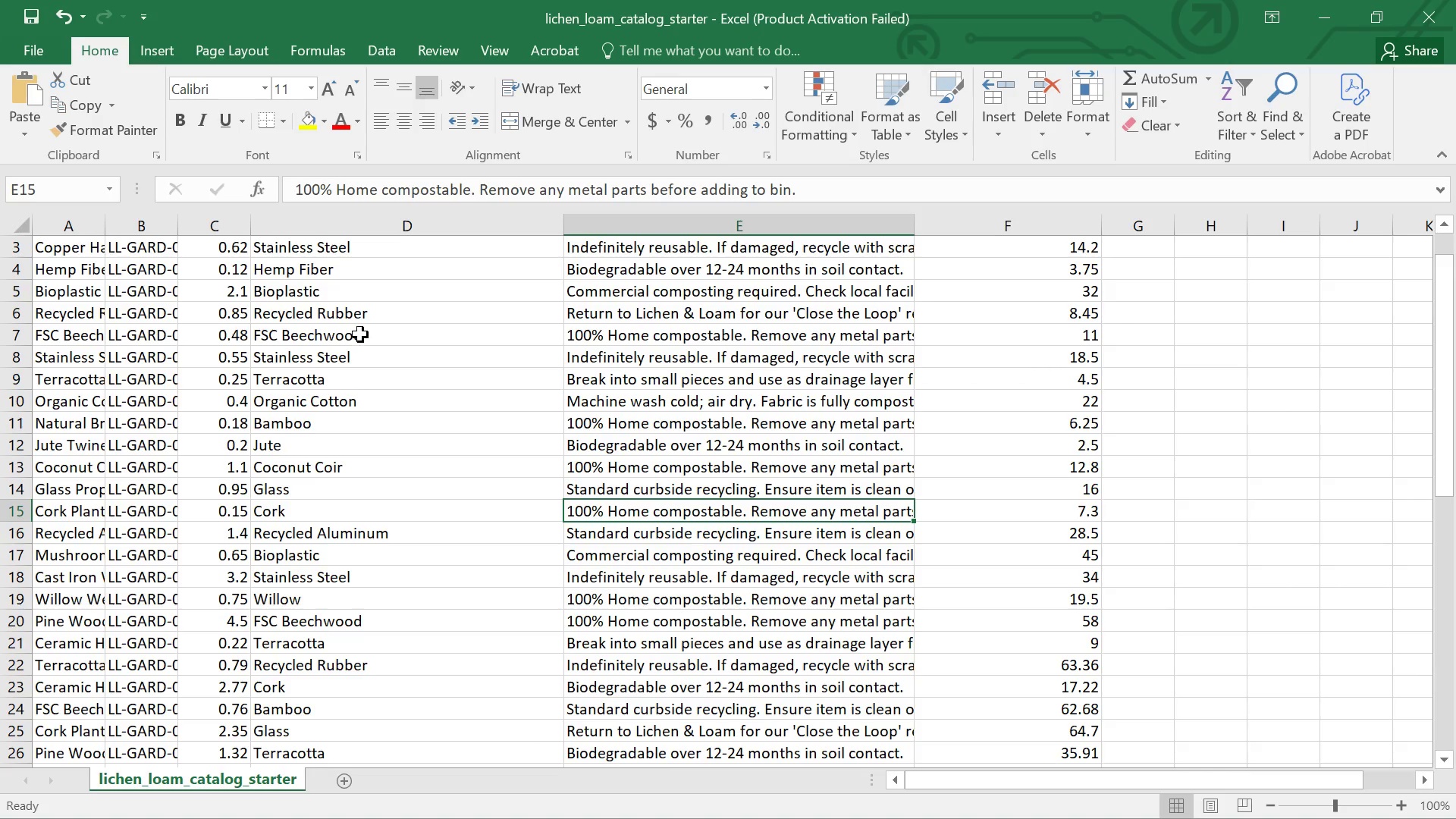 
left_click([361, 337])
 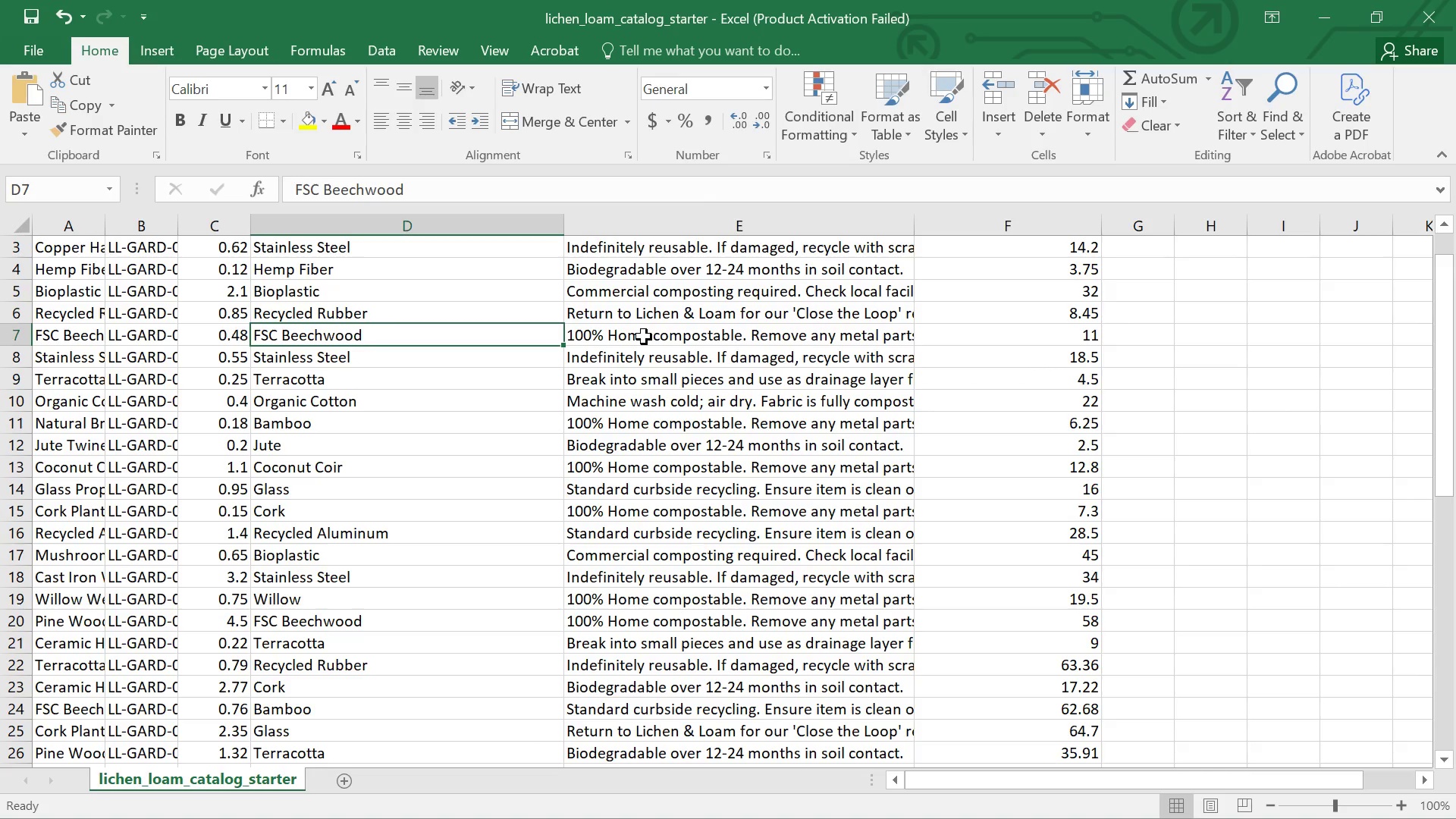 
double_click([644, 337])
 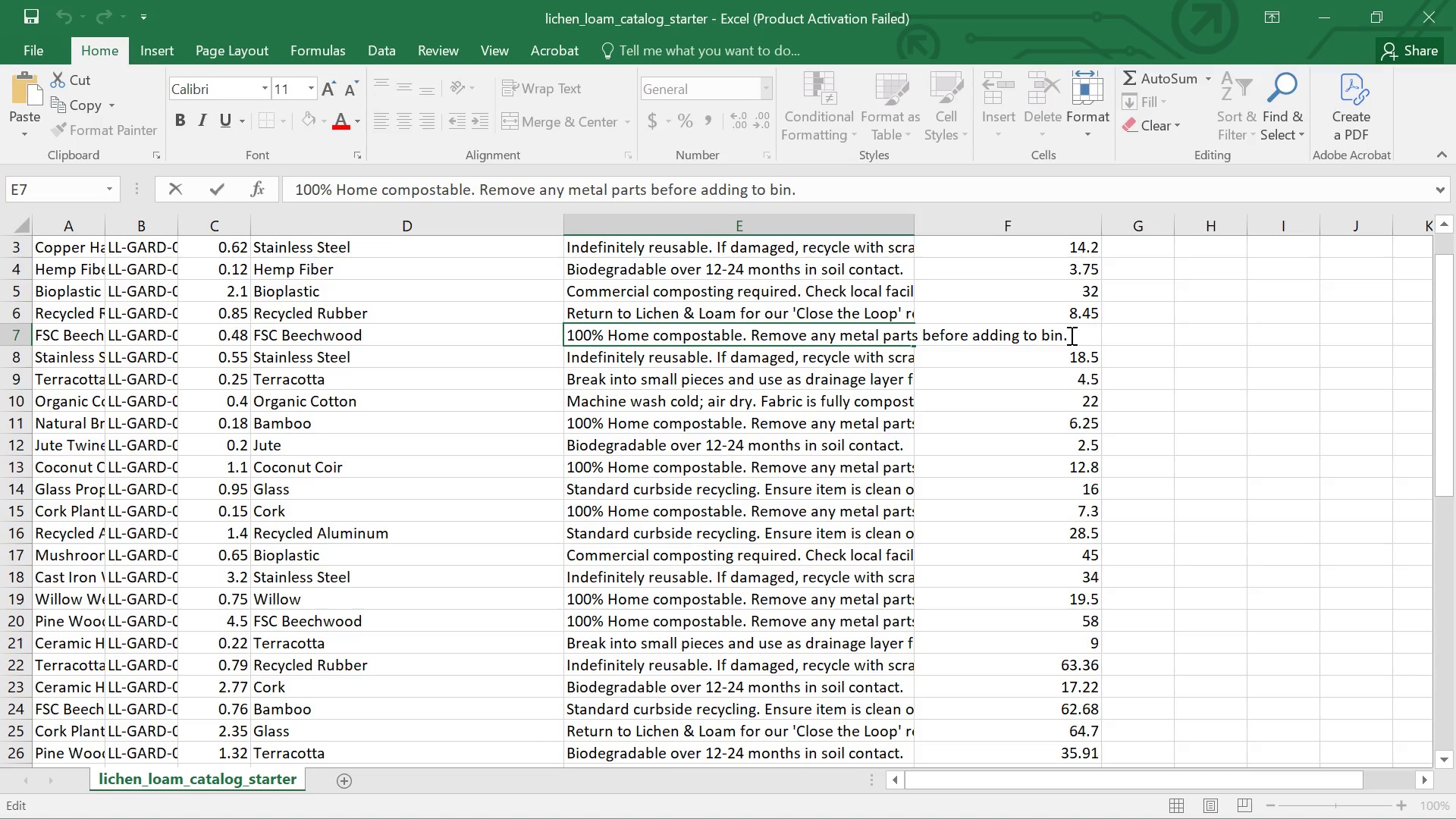 
double_click([1070, 335])
 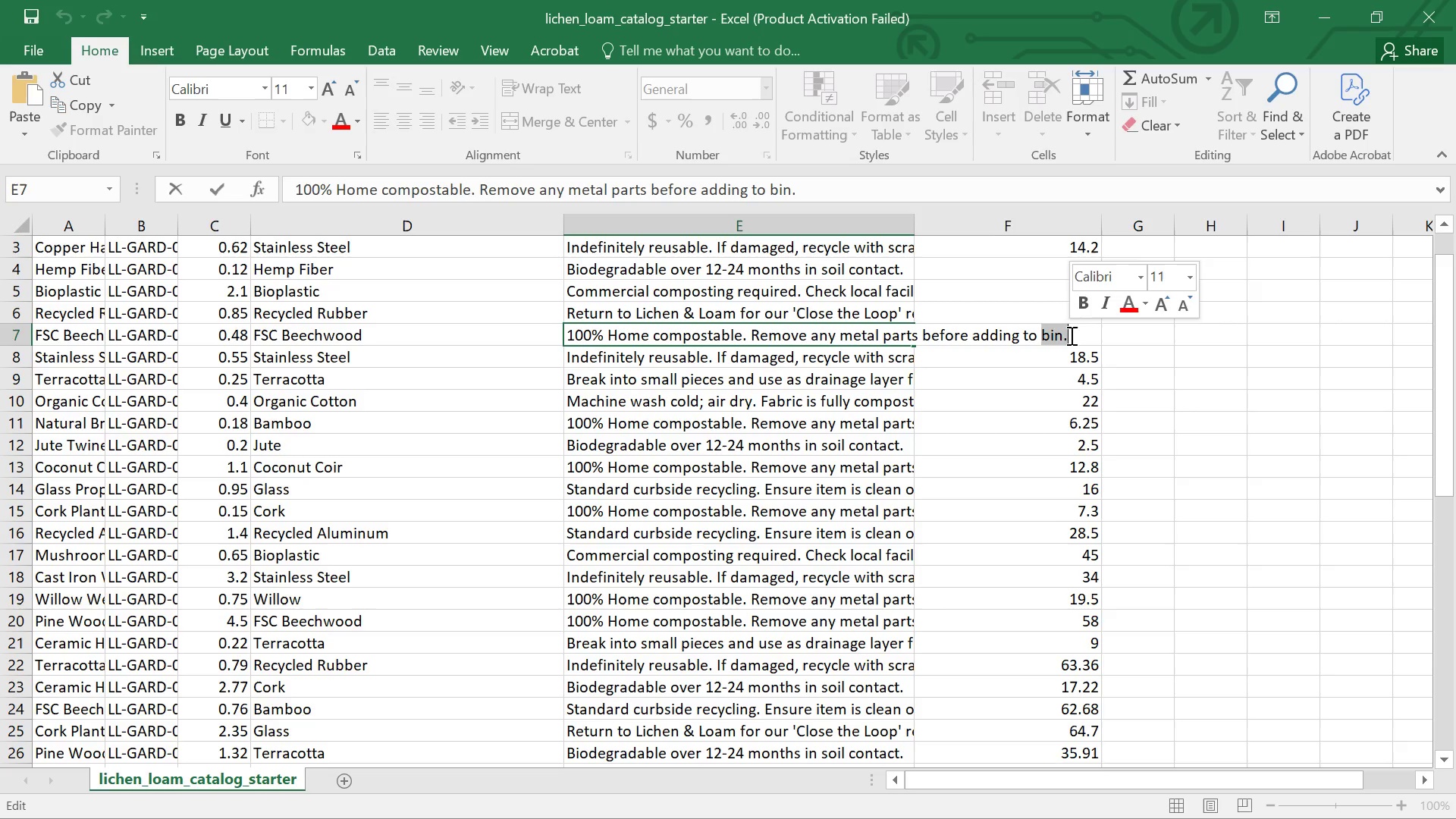 
left_click([1070, 335])
 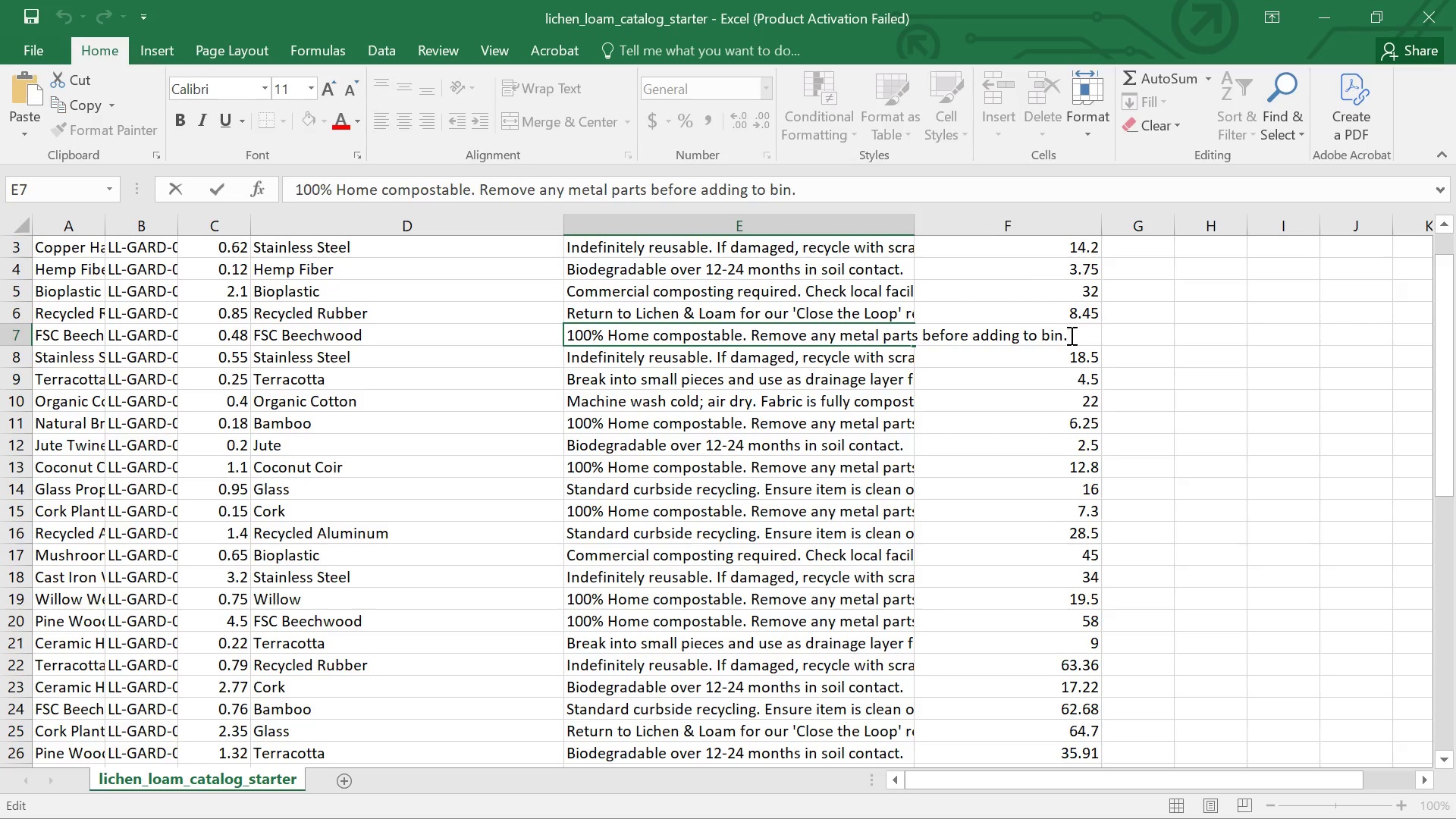 
left_click_drag(start_coordinate=[1070, 335], to_coordinate=[540, 342])
 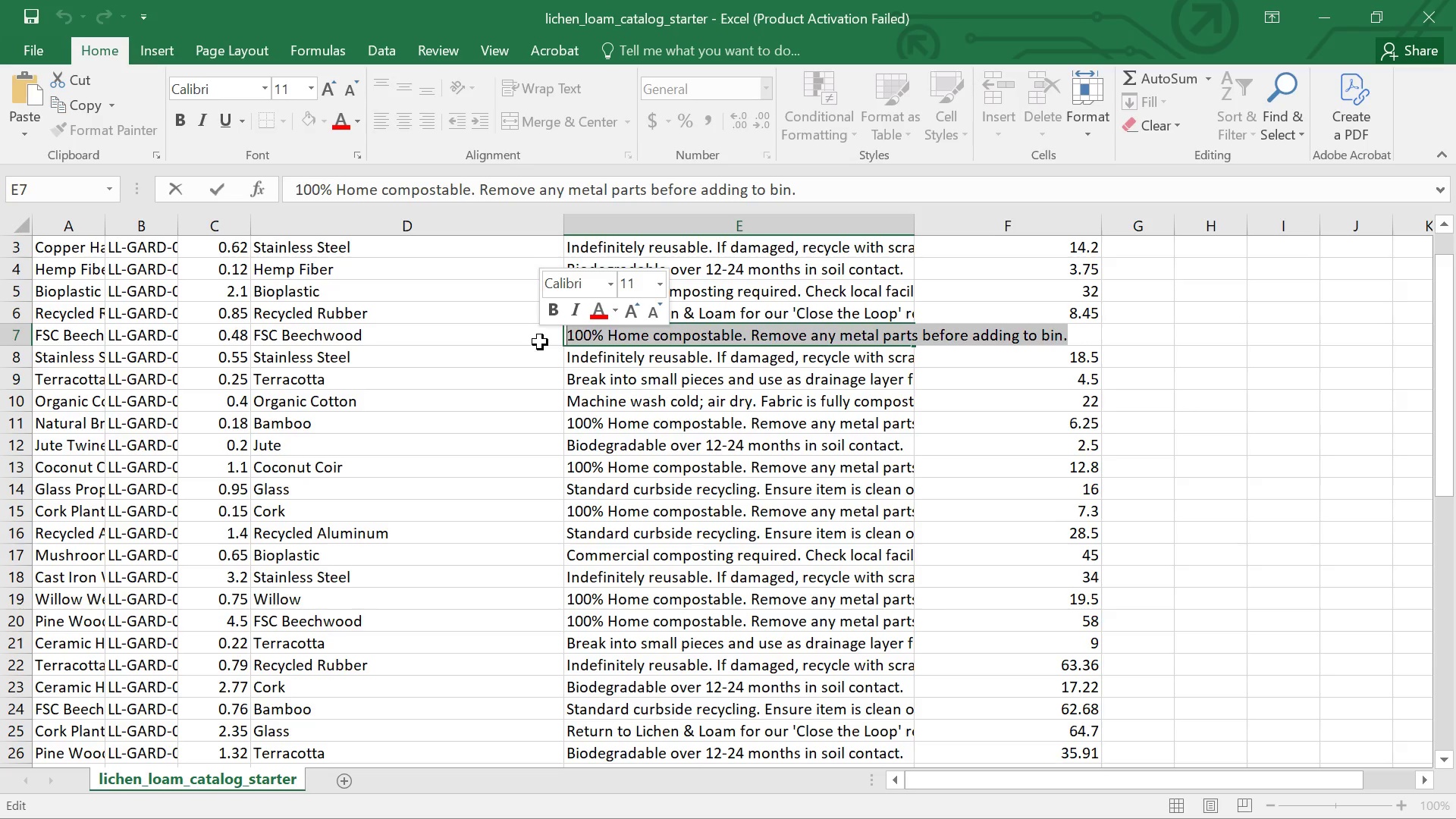 
key(Control+C)
 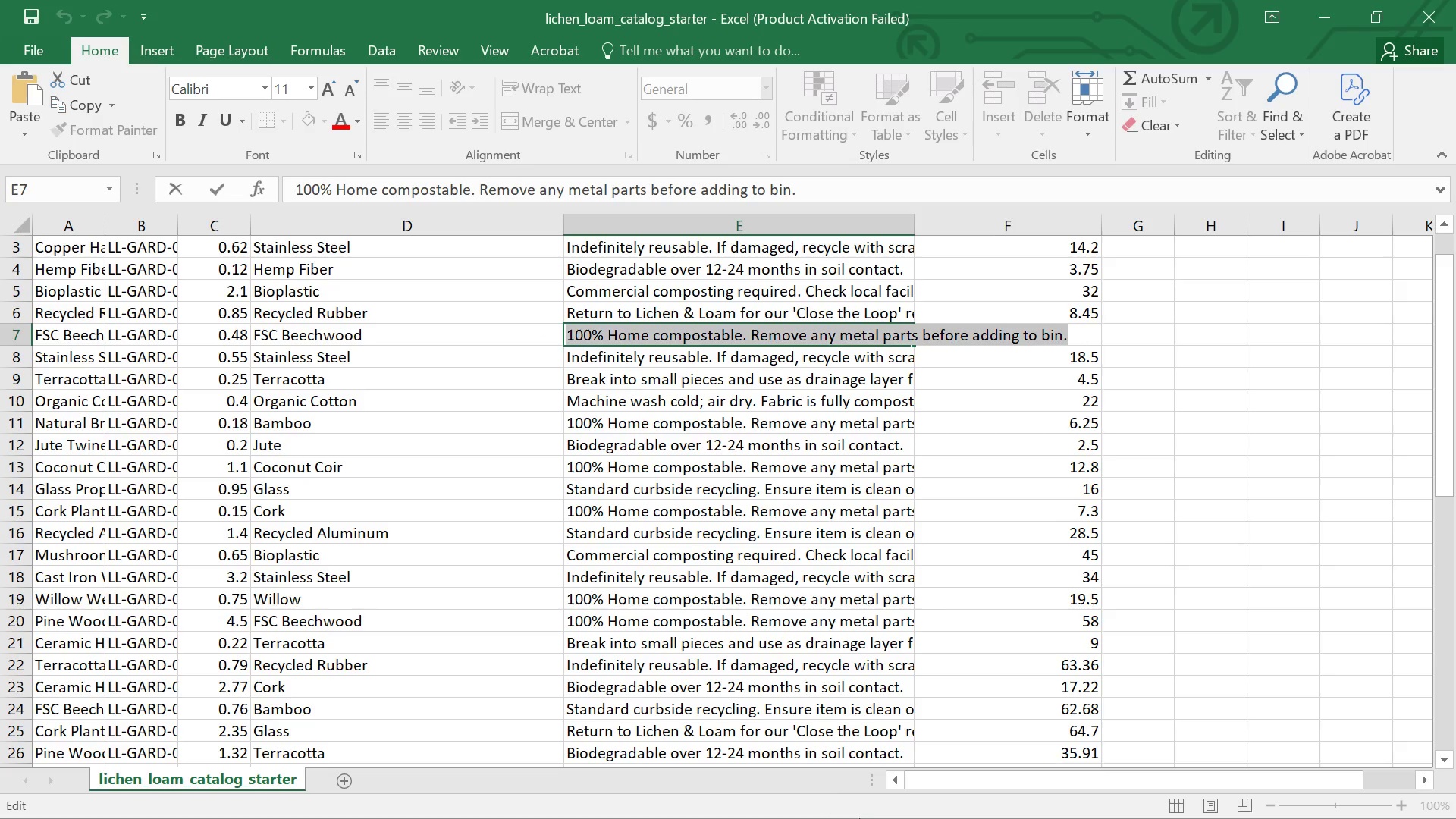 
left_click([749, 479])
 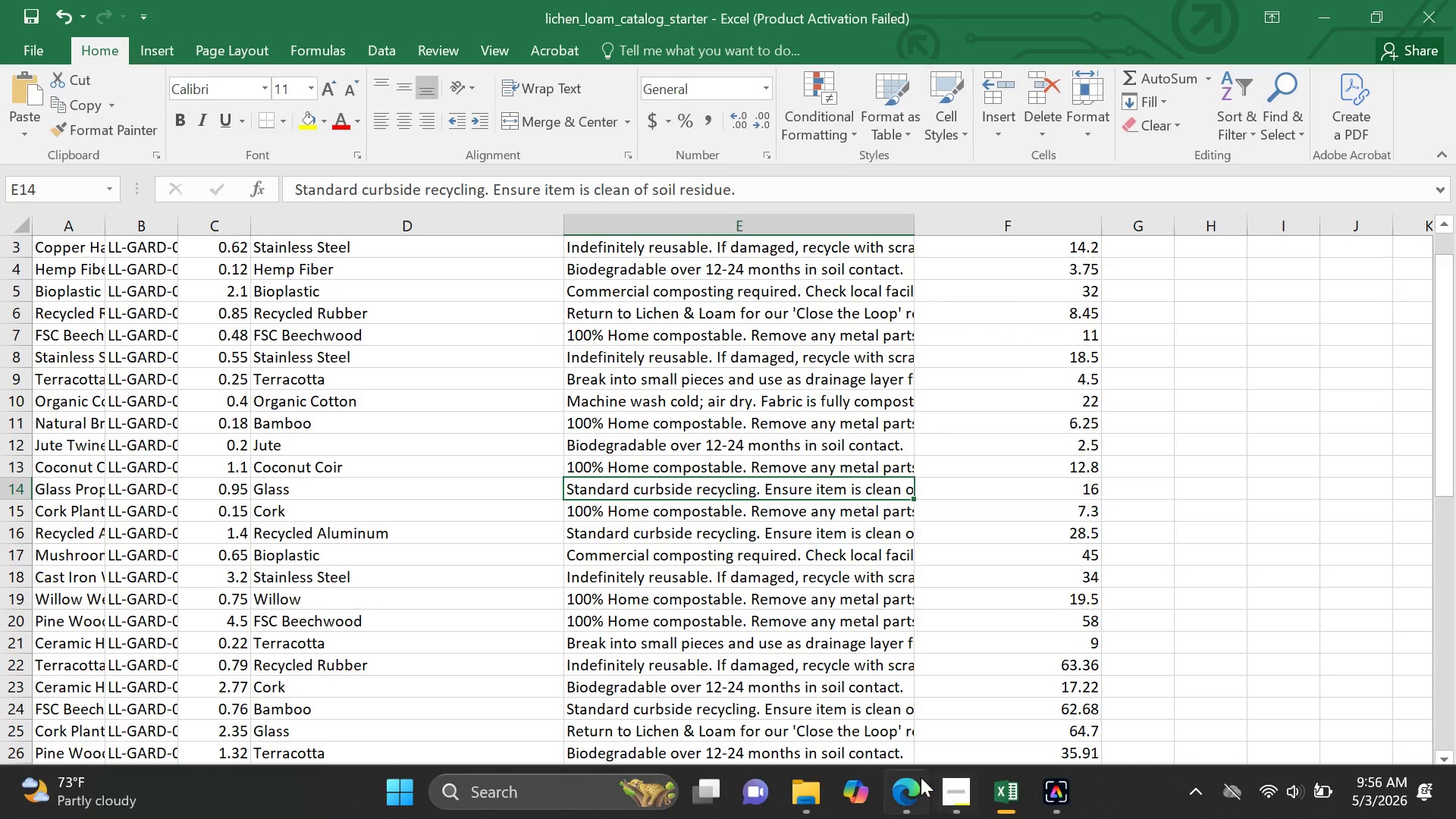 
left_click([908, 785])
 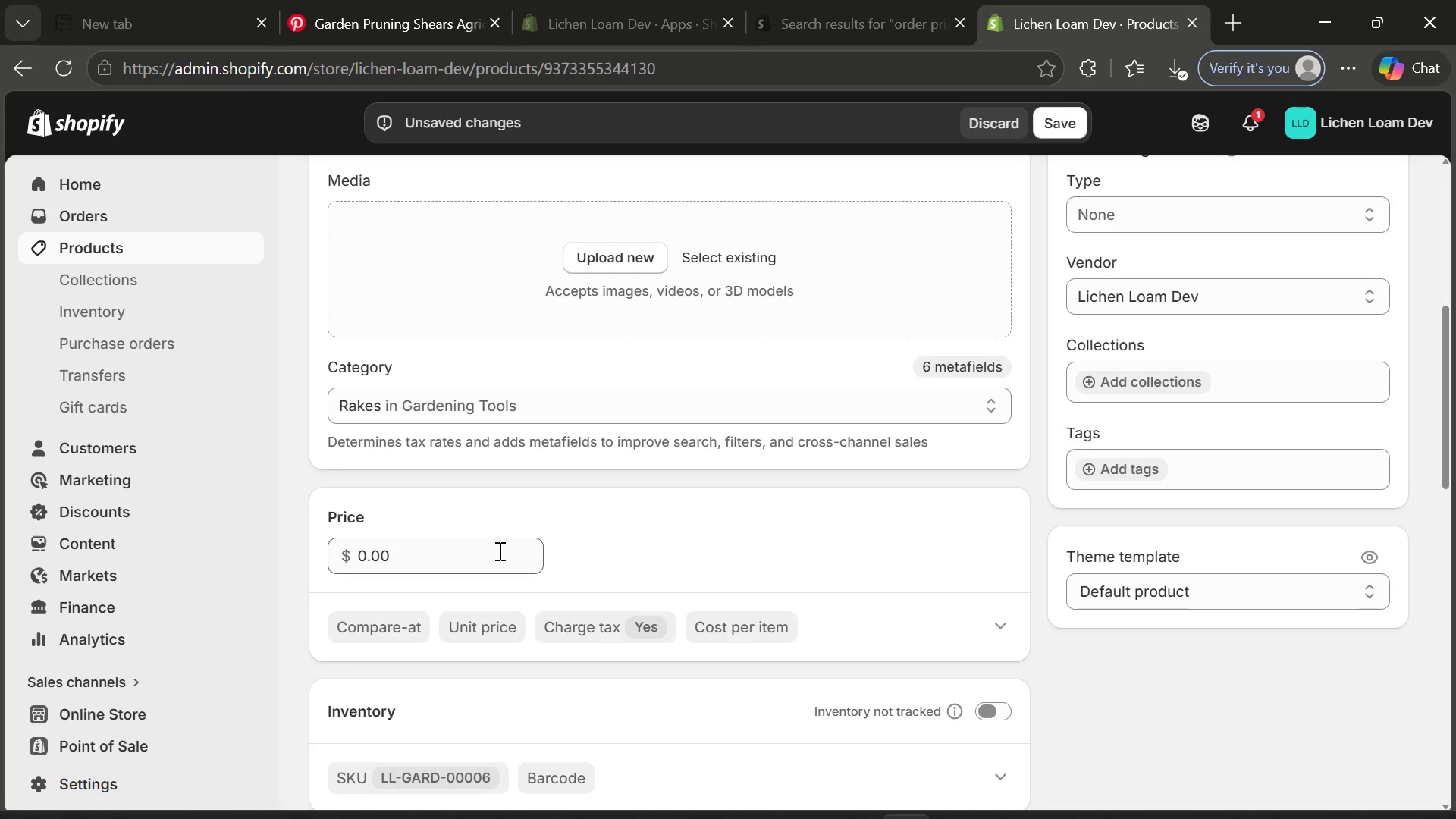 
left_click([487, 552])
 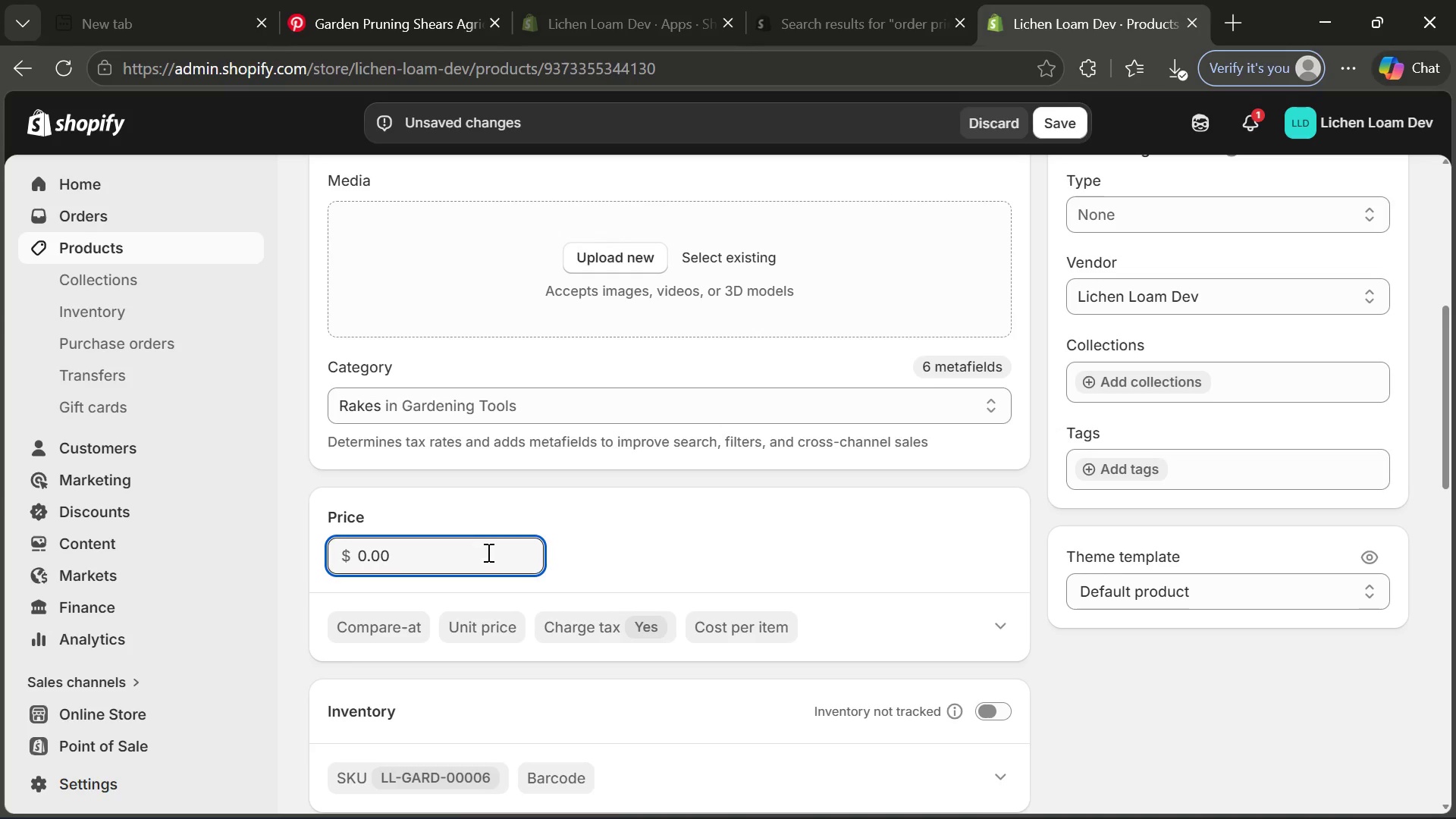 
type(11)
 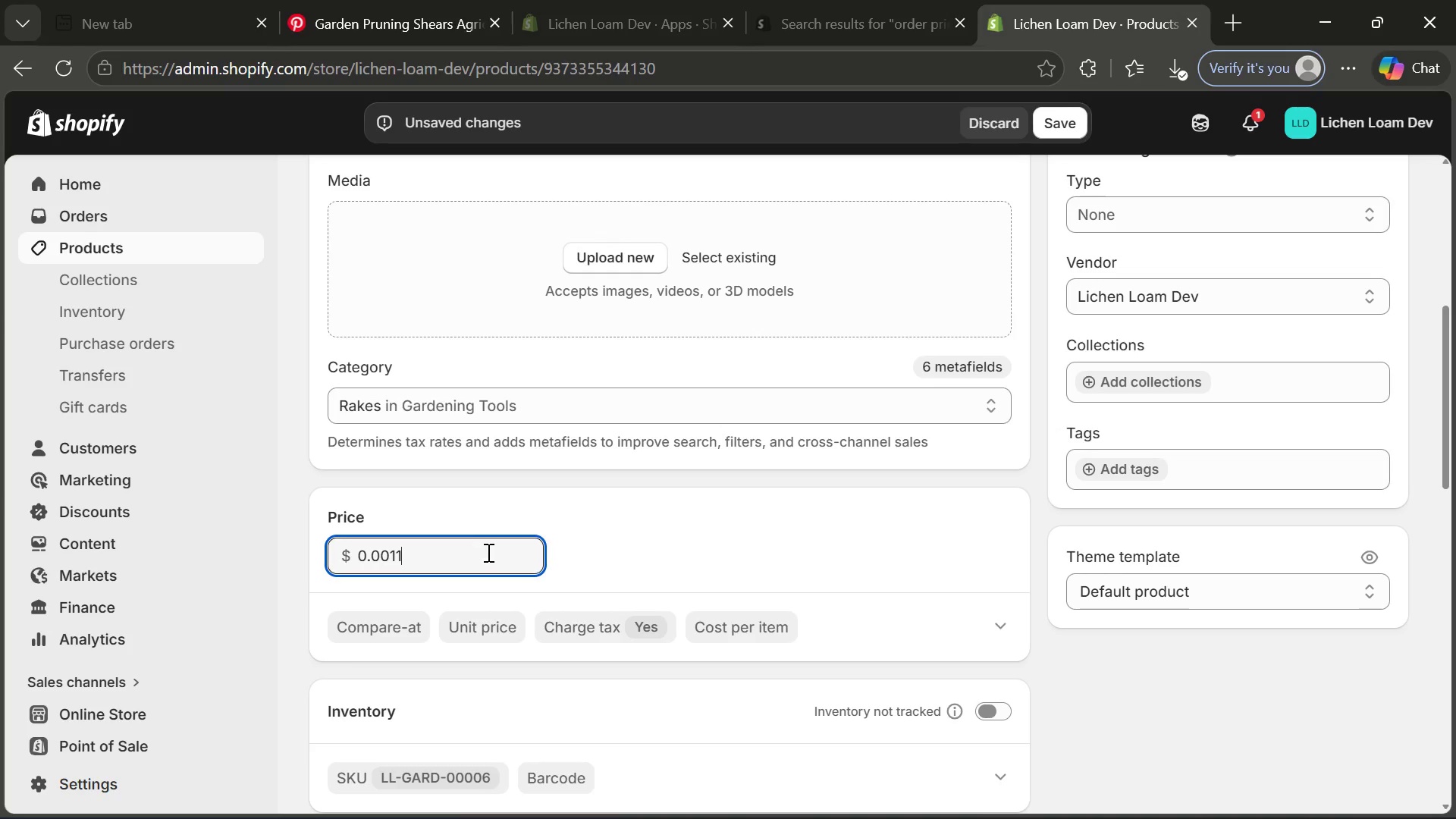 
key(Enter)
 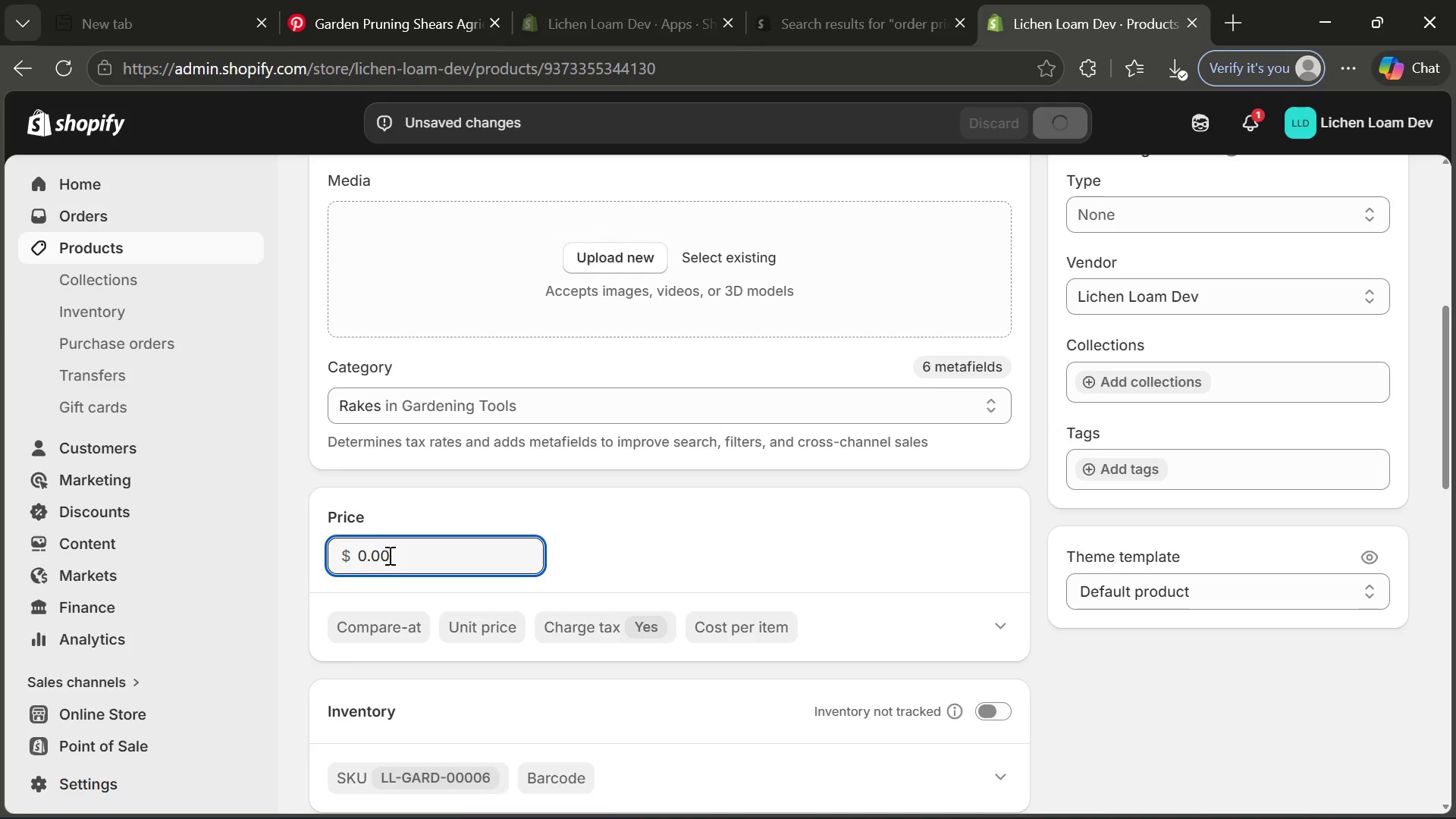 
left_click([368, 552])
 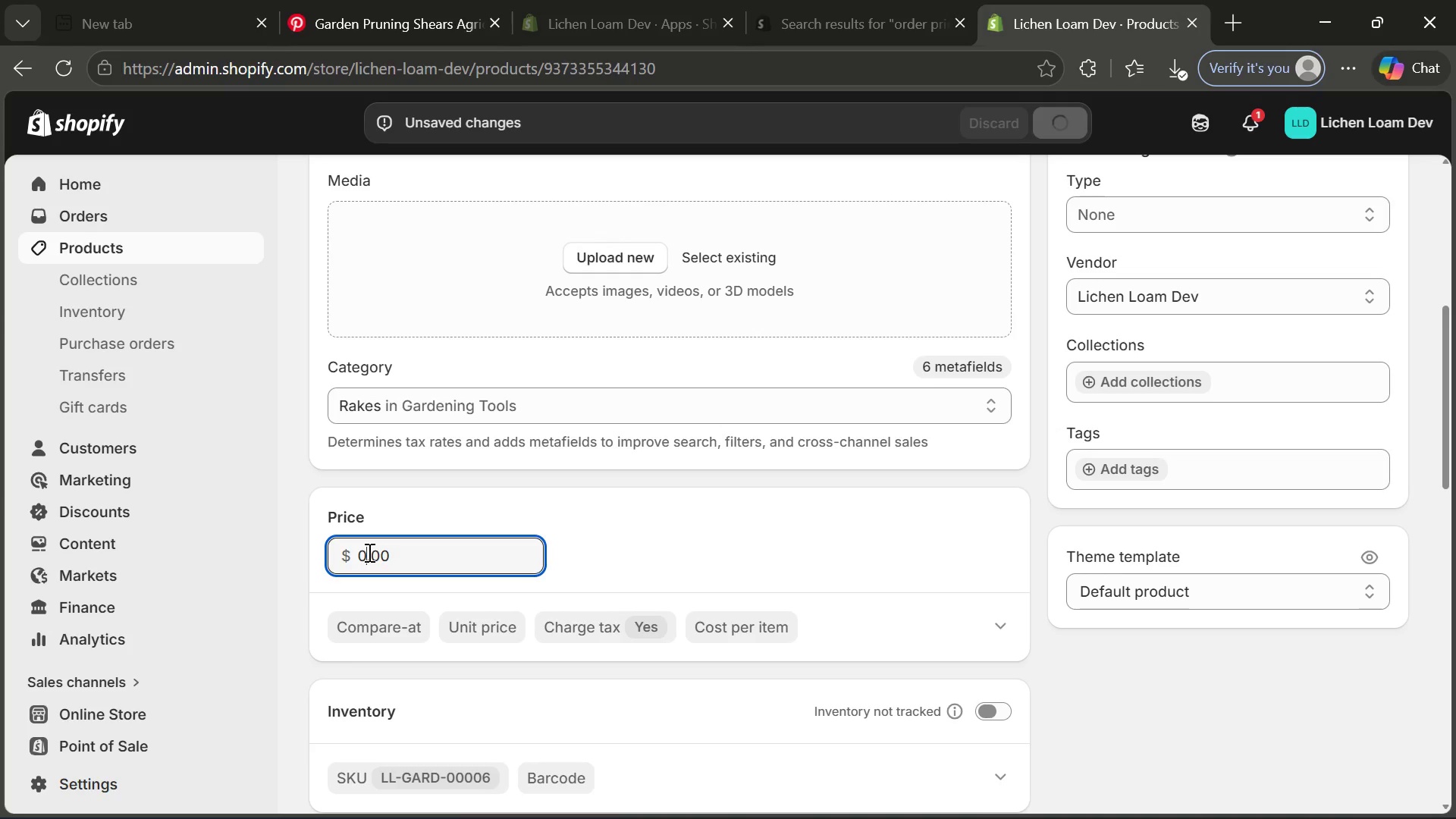 
key(Backspace)
type(11)
 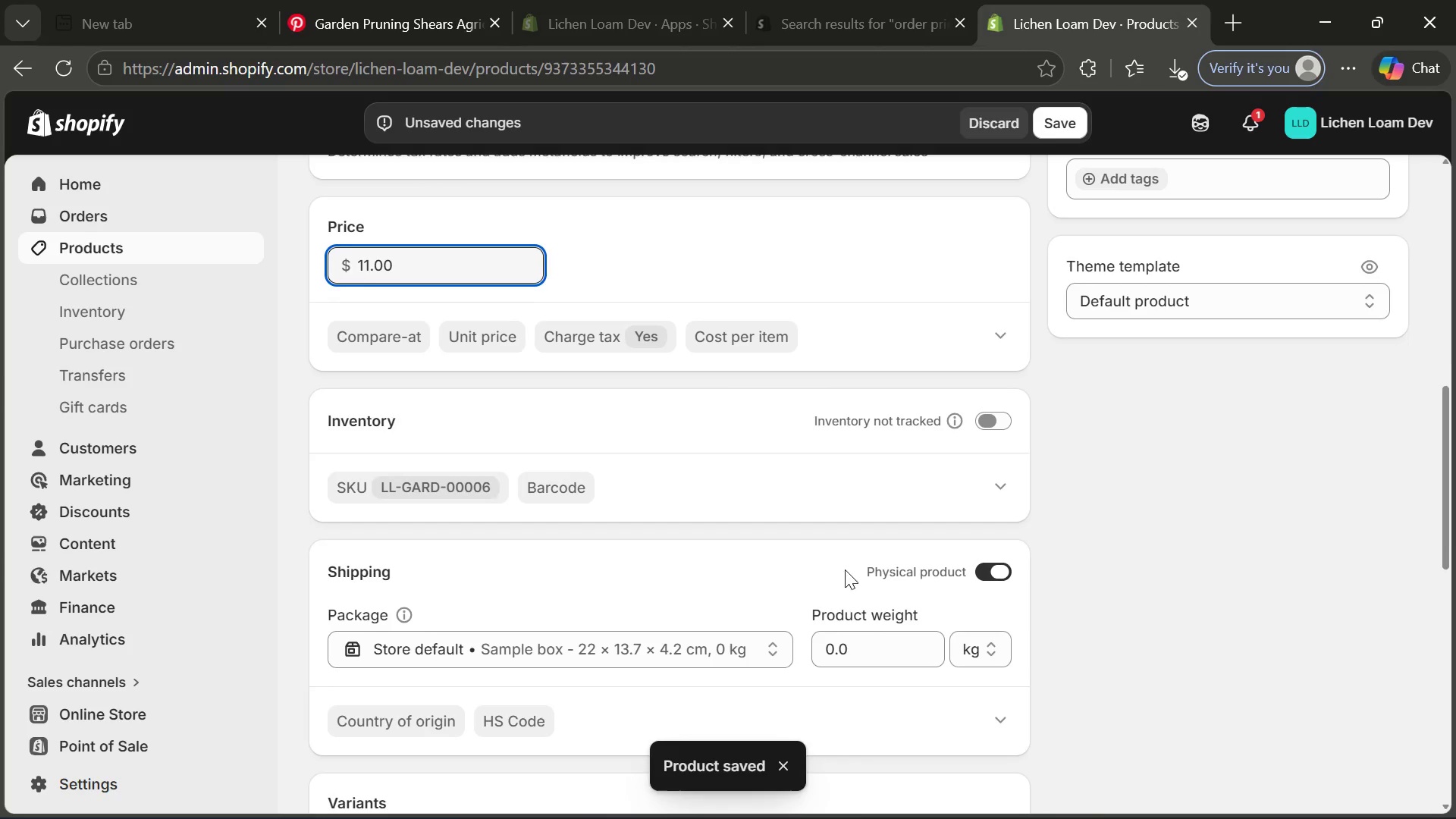 
left_click([871, 647])
 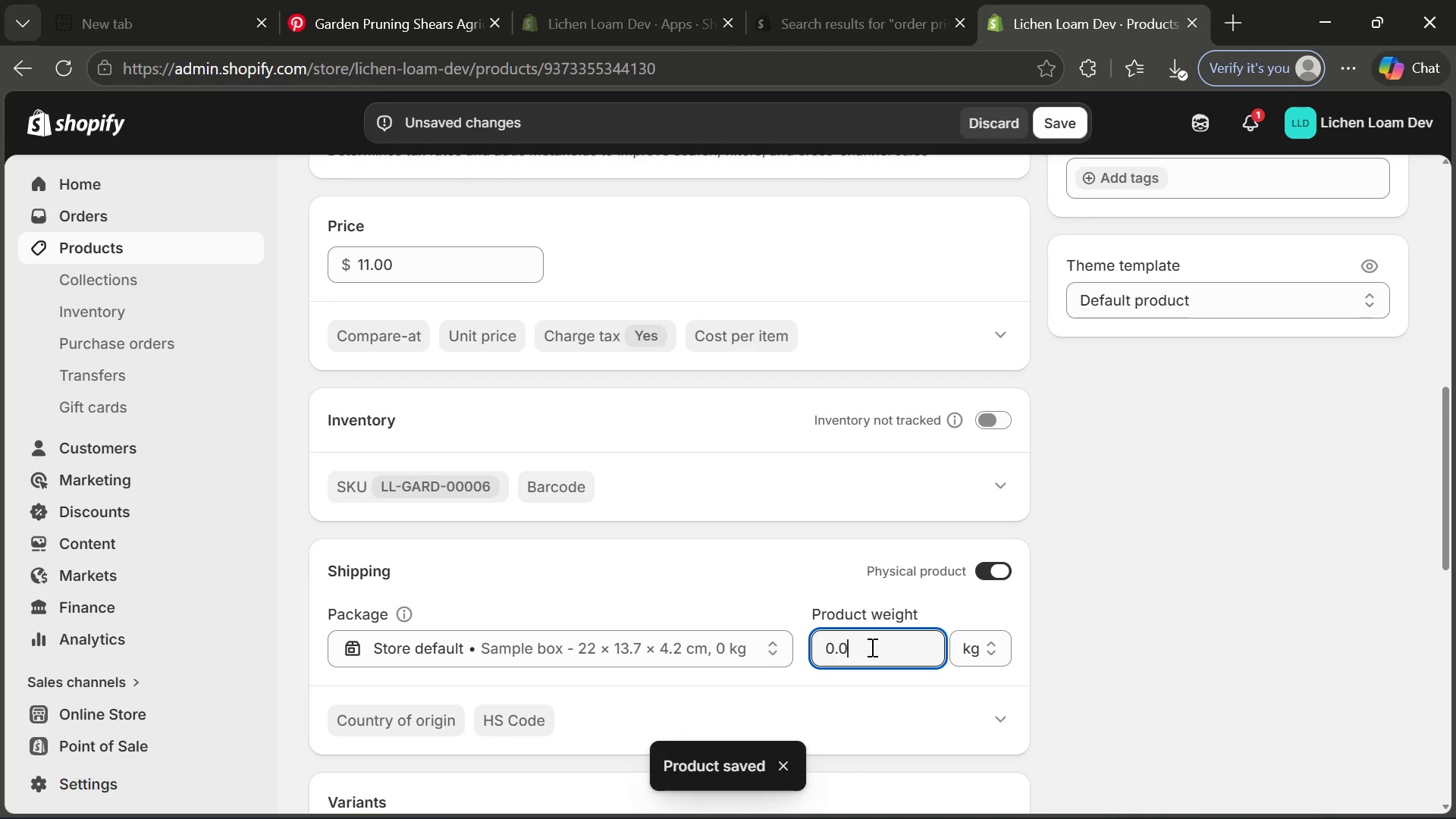 
key(Backspace)
type(45)
key(Backspace)
type(8)
 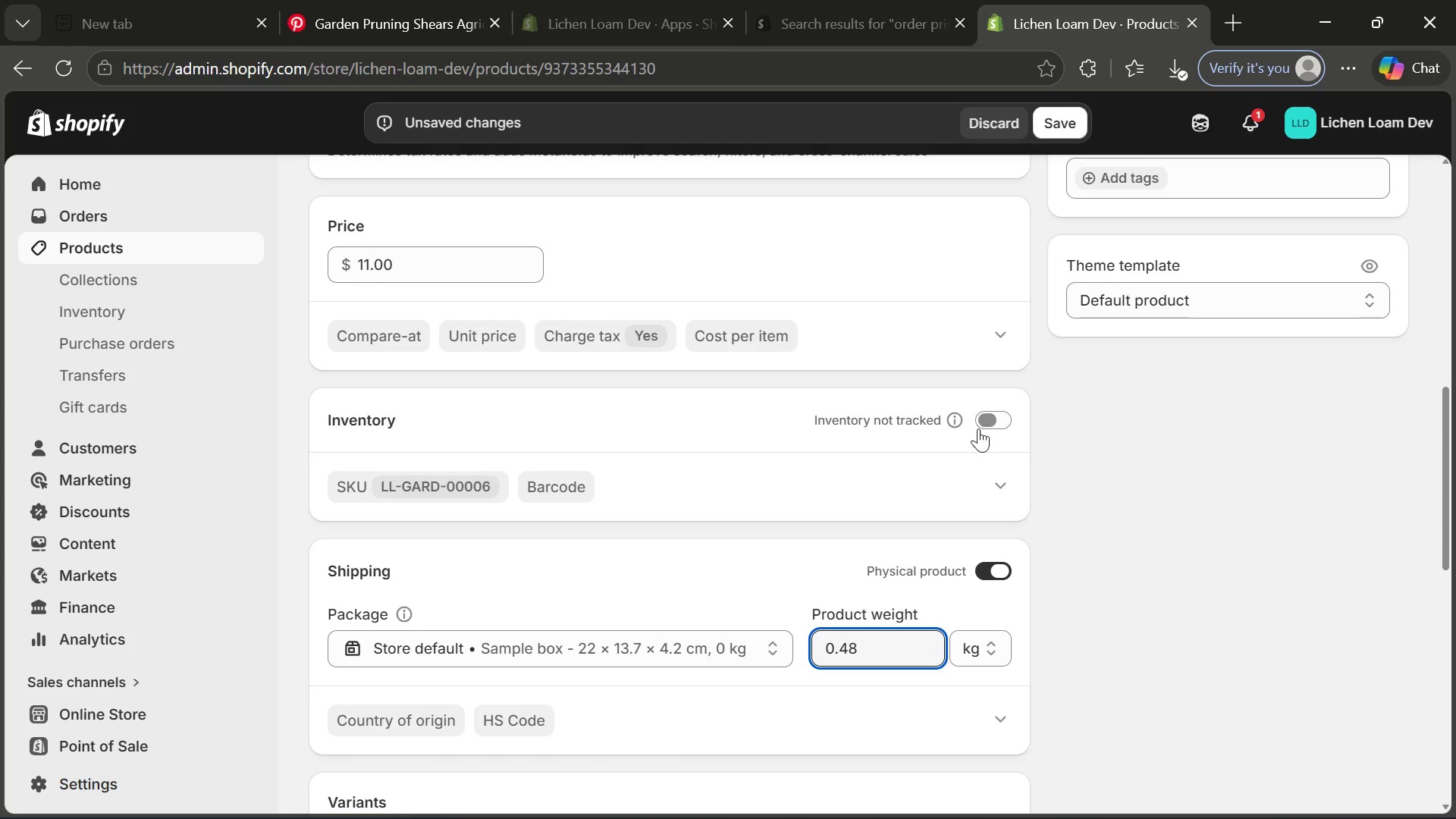 
left_click([977, 428])
 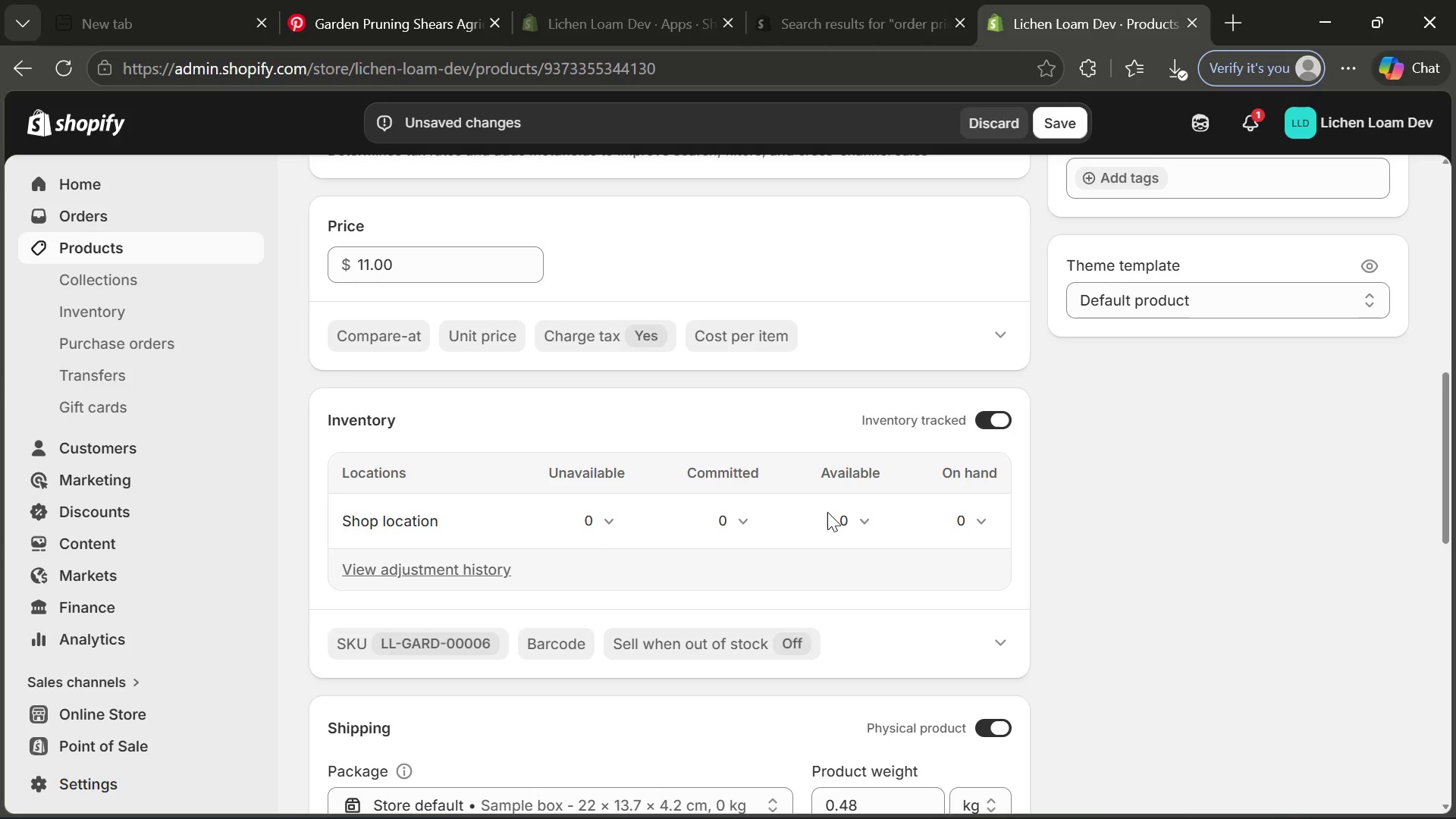 
left_click([827, 512])
 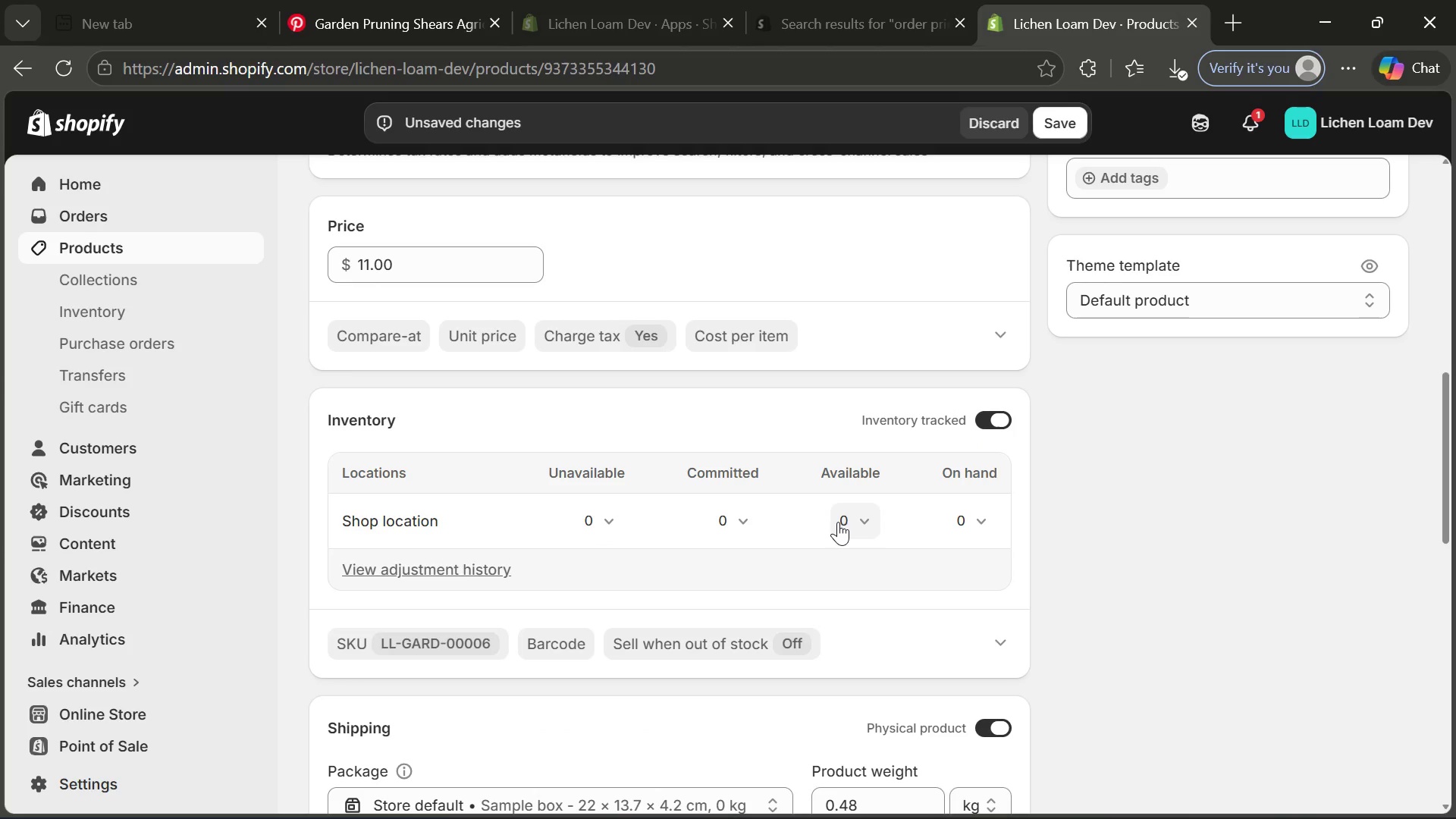 
left_click([838, 522])
 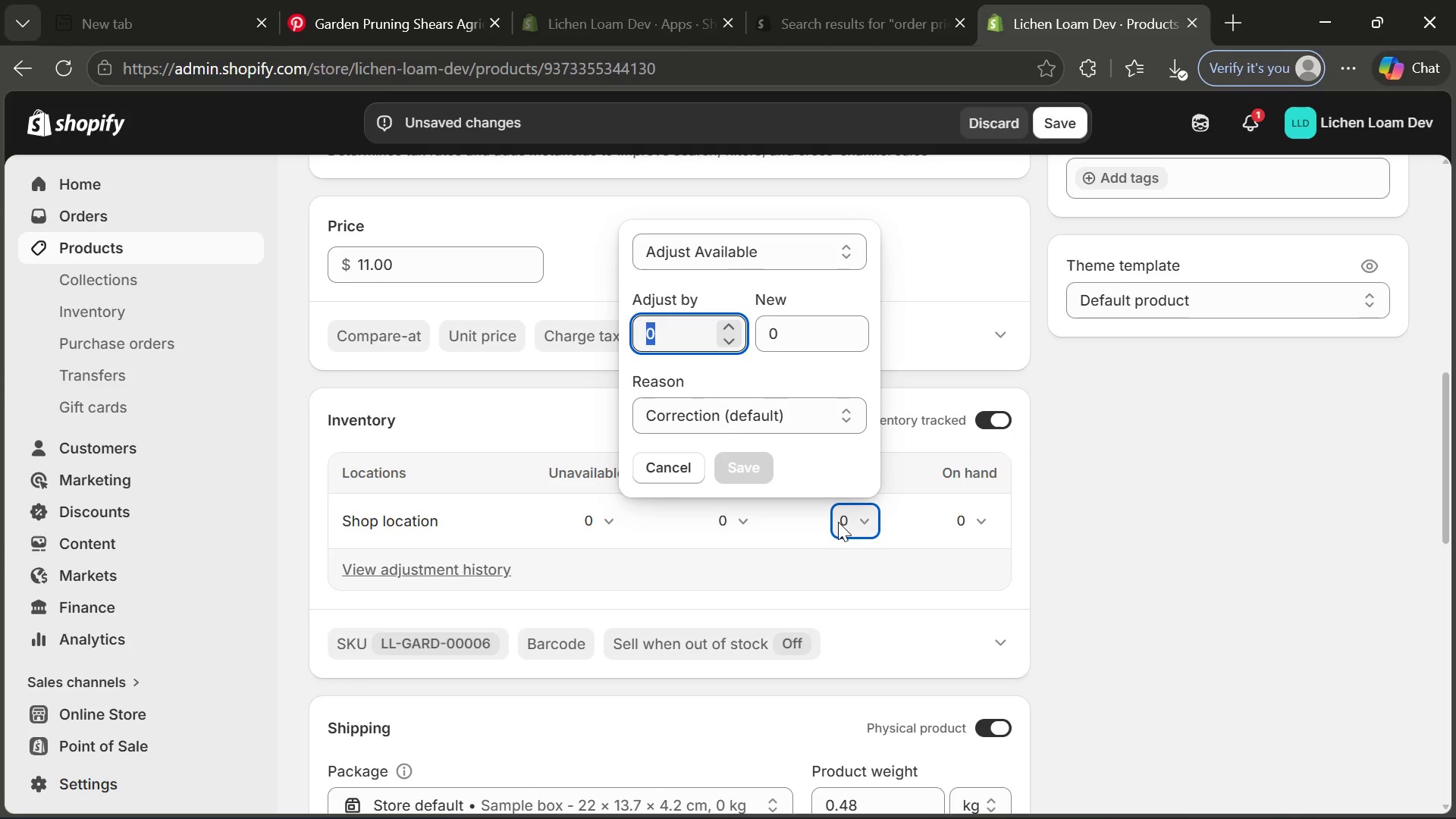 
key(6)
 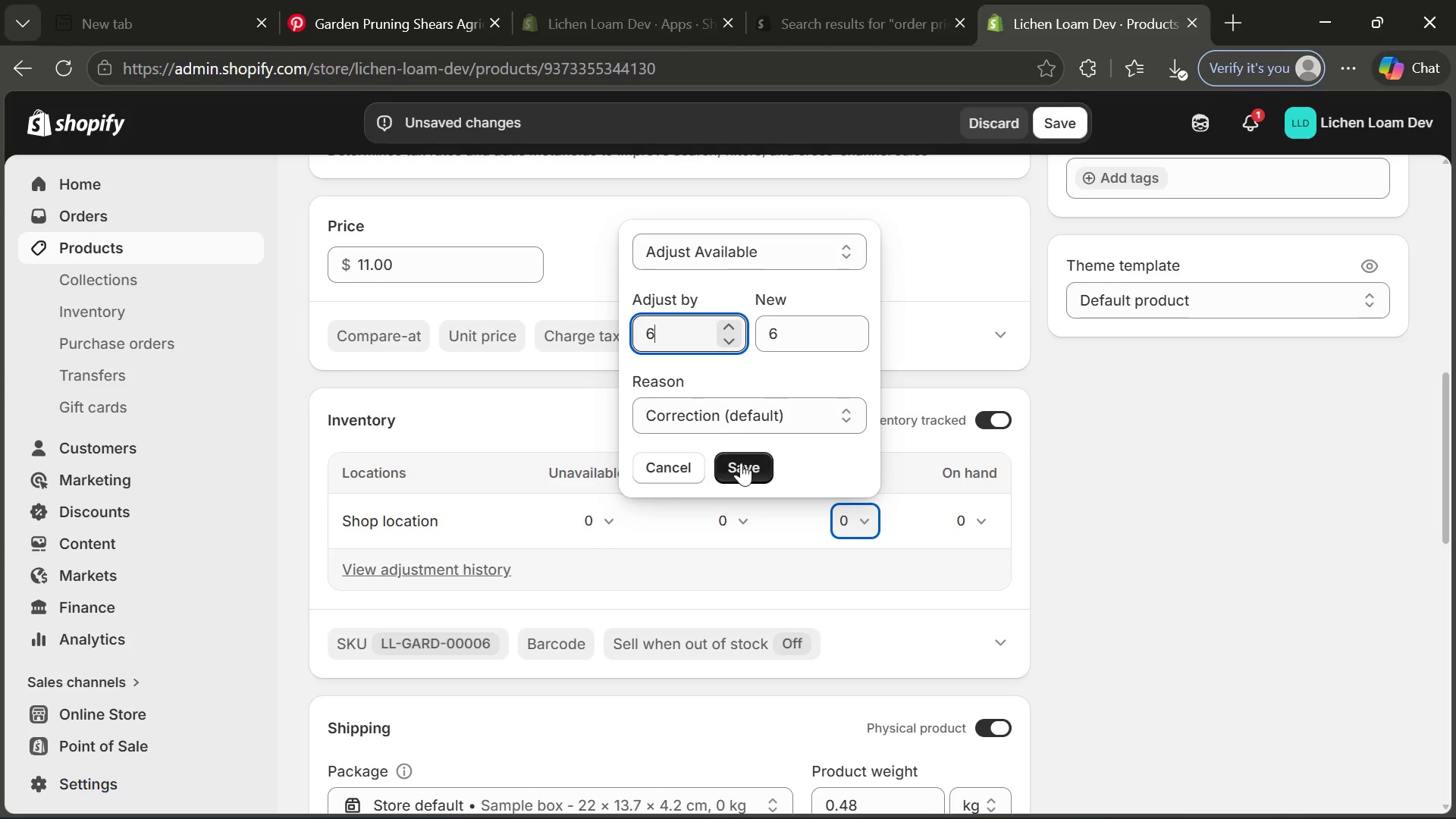 
key(Enter)
 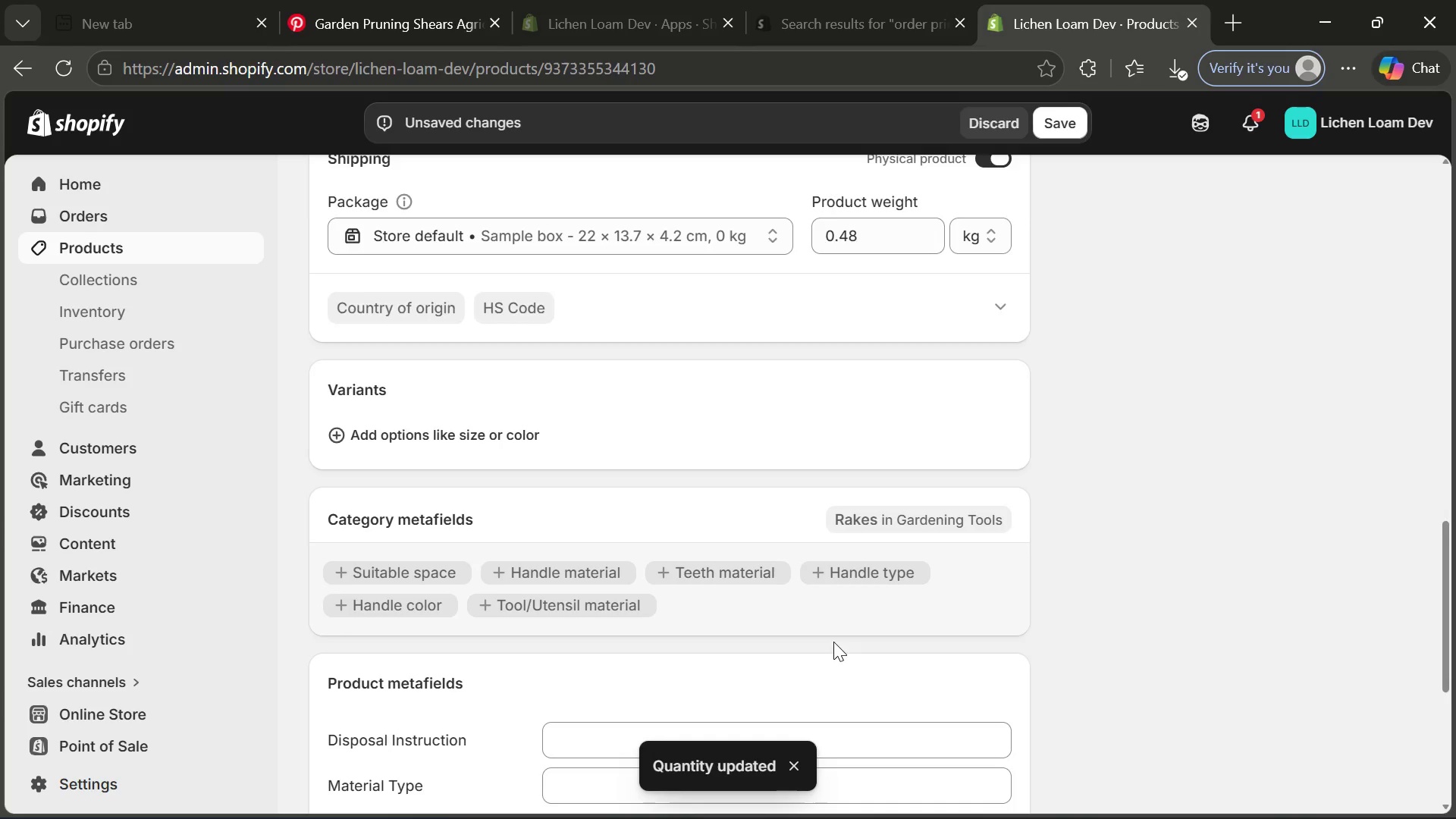 
left_click([761, 599])
 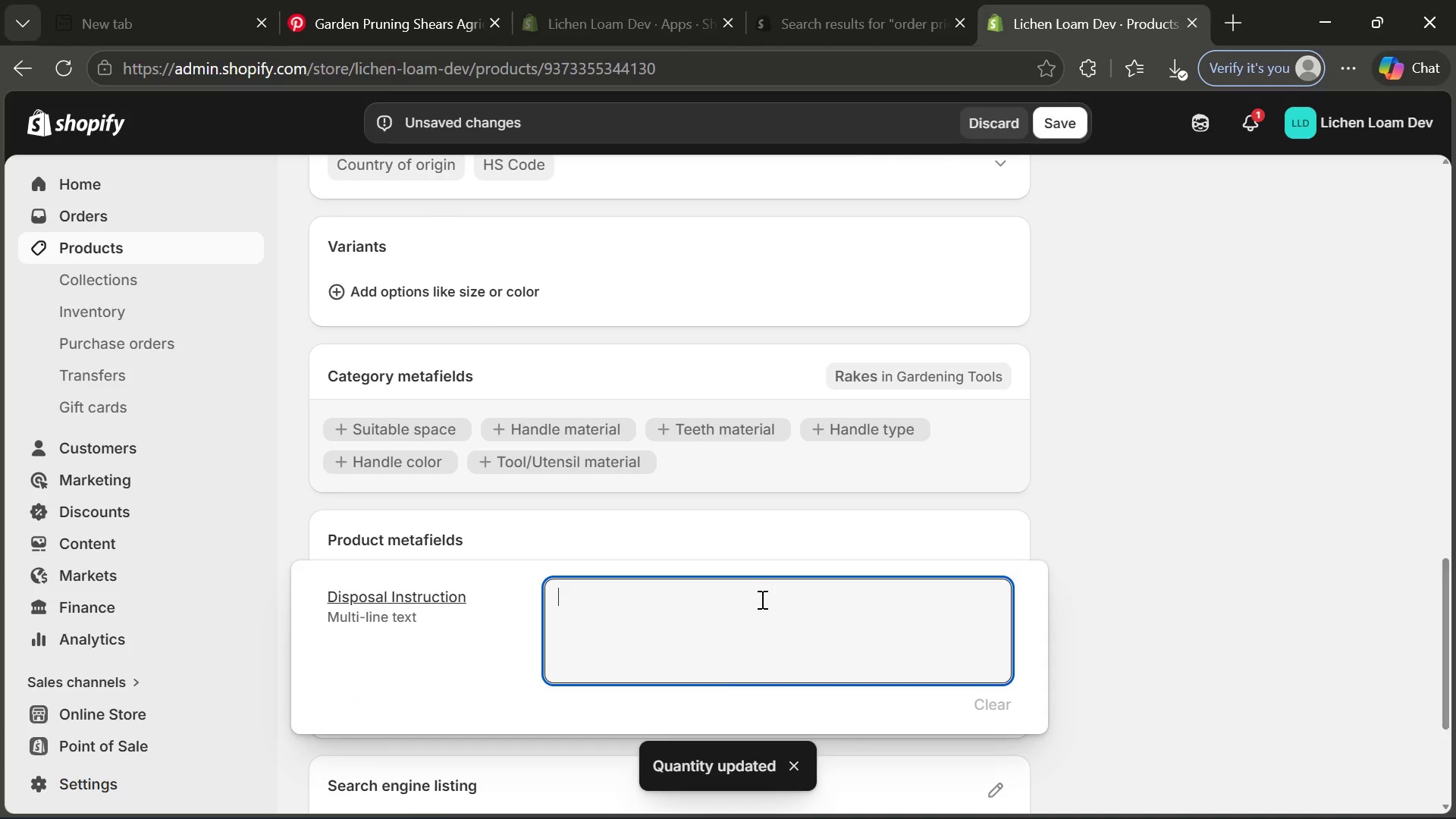 
key(Control+V)
 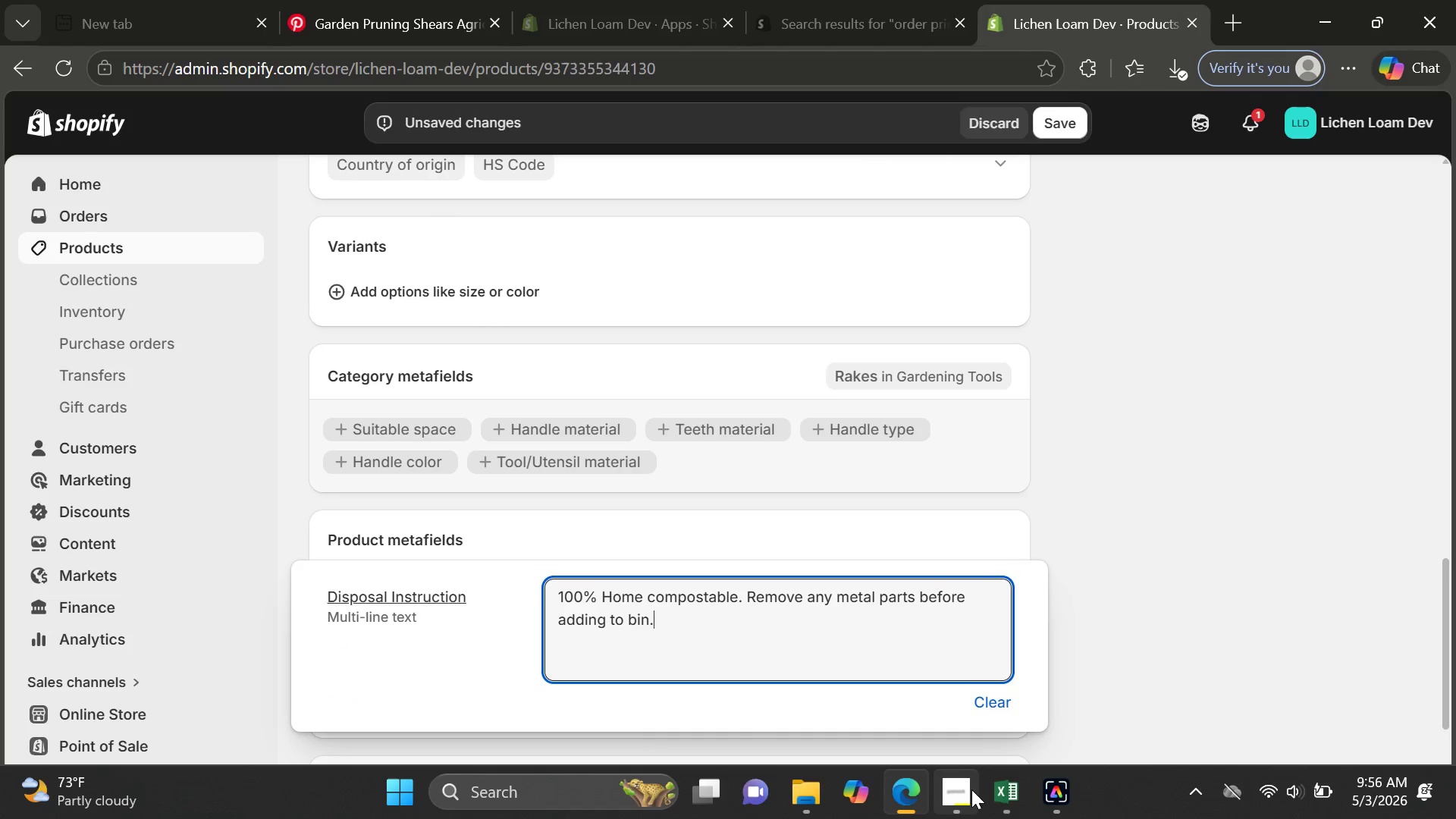 
left_click([1005, 791])
 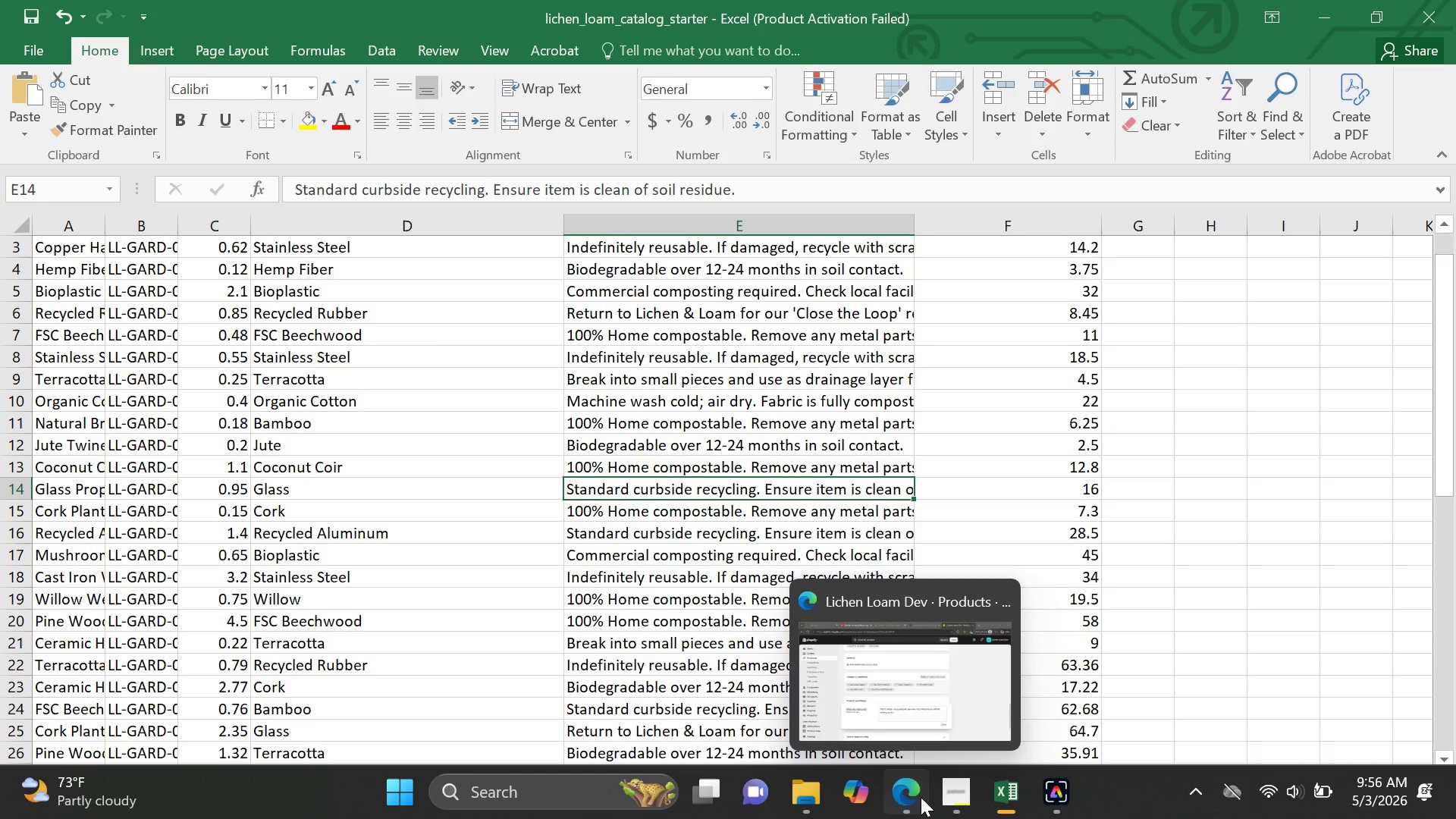 
double_click([427, 337])
 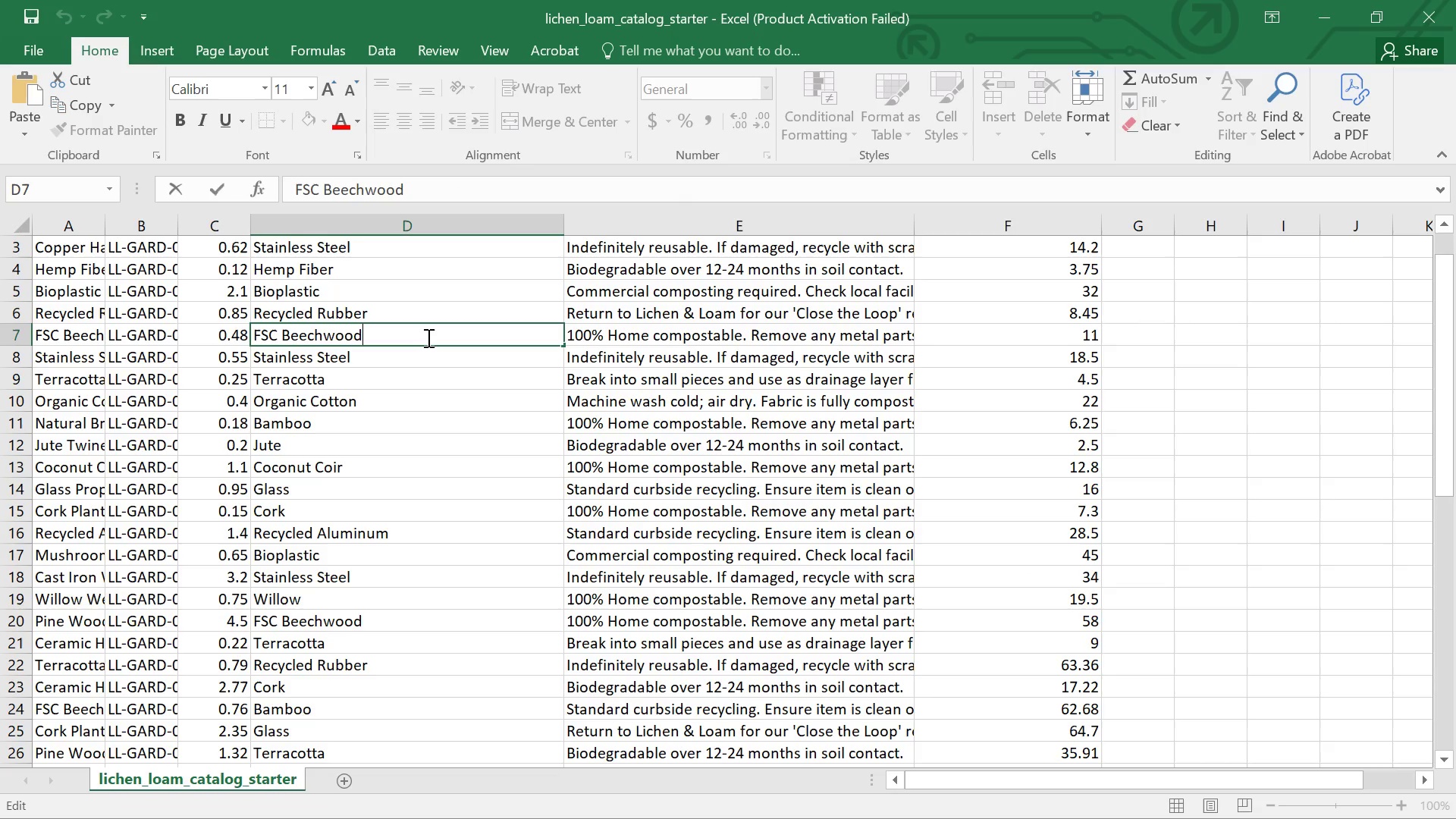 
left_click_drag(start_coordinate=[427, 337], to_coordinate=[244, 338])
 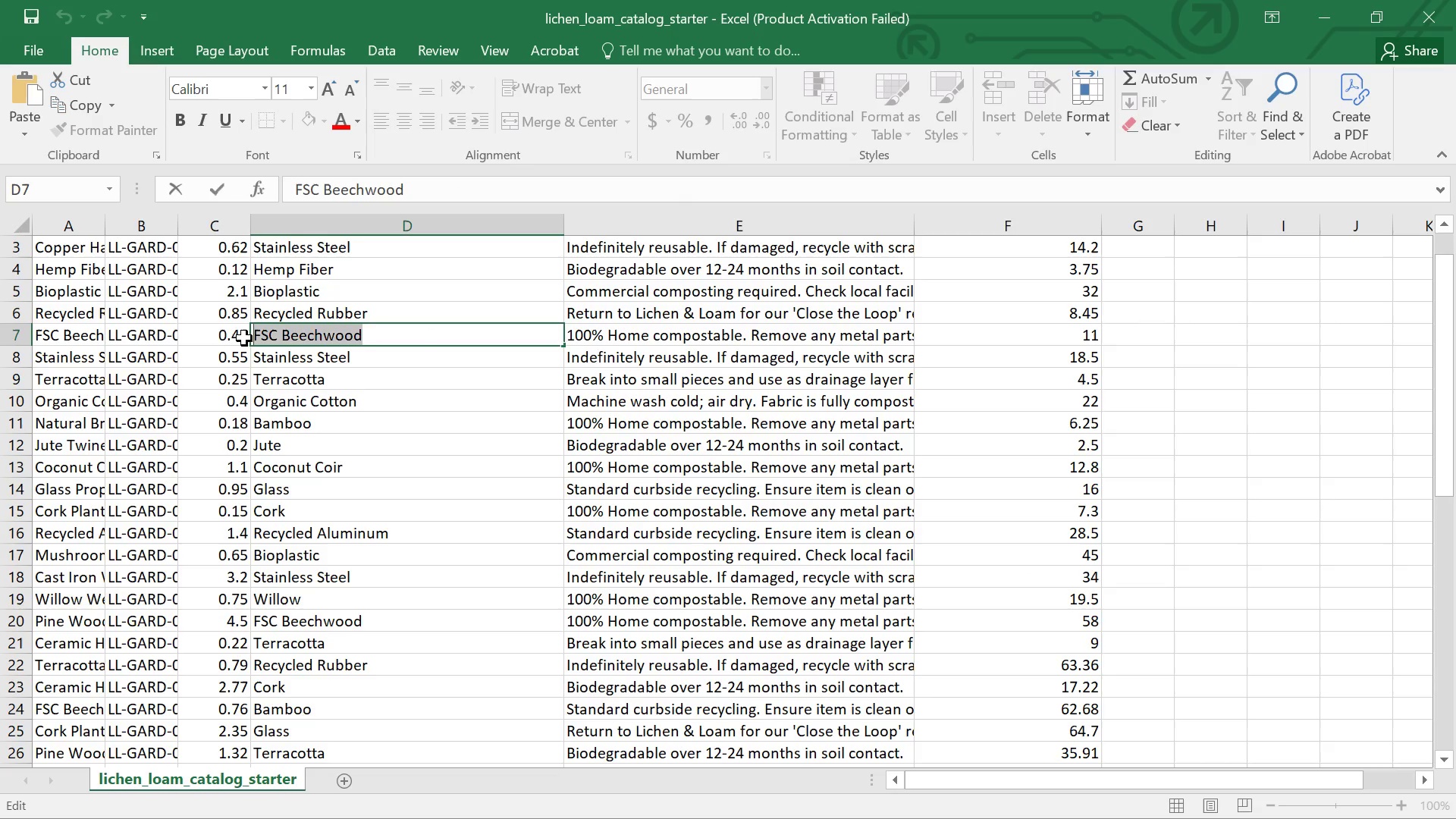 
key(Control+ControlLeft)
 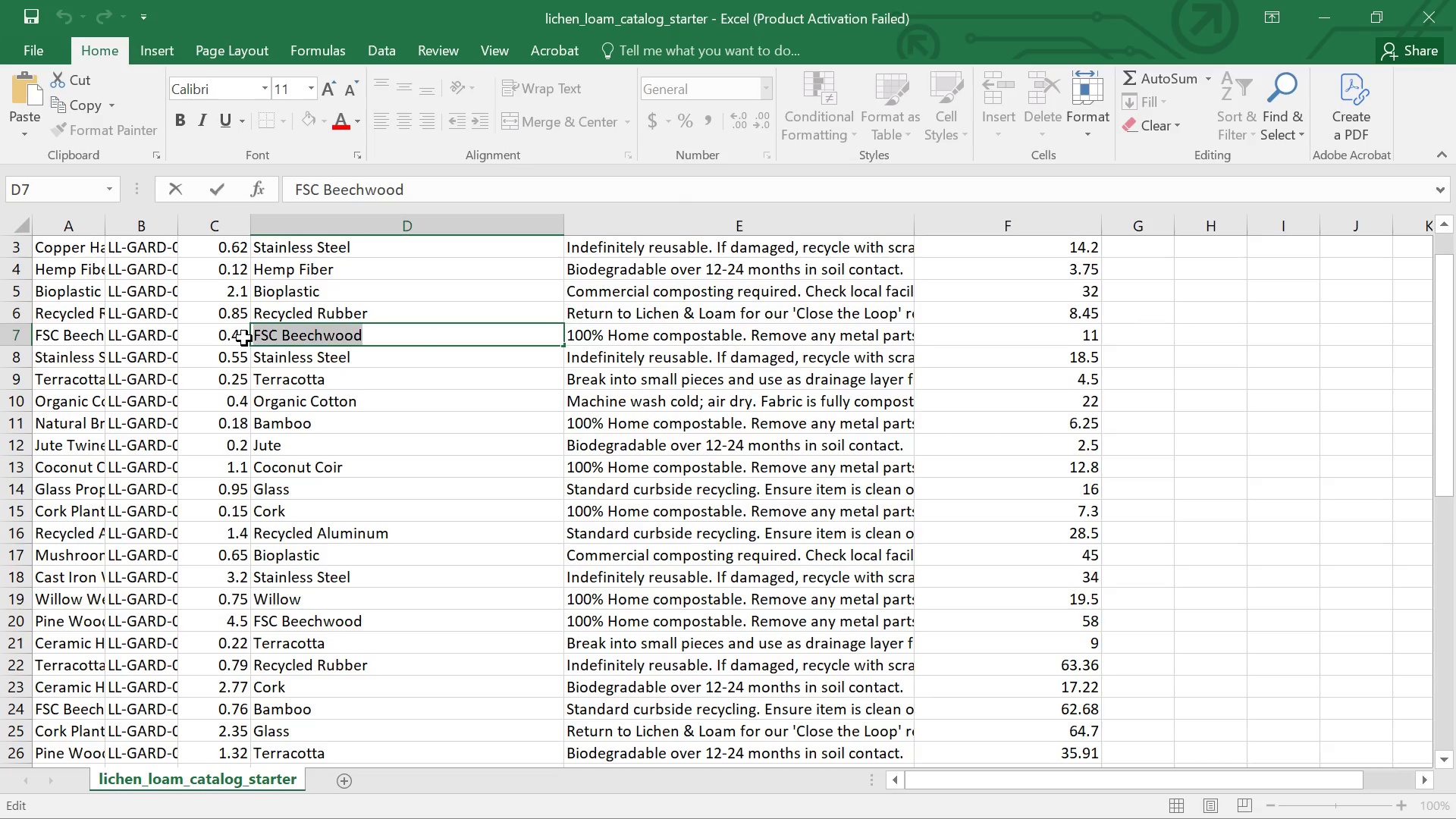 
key(Control+C)
 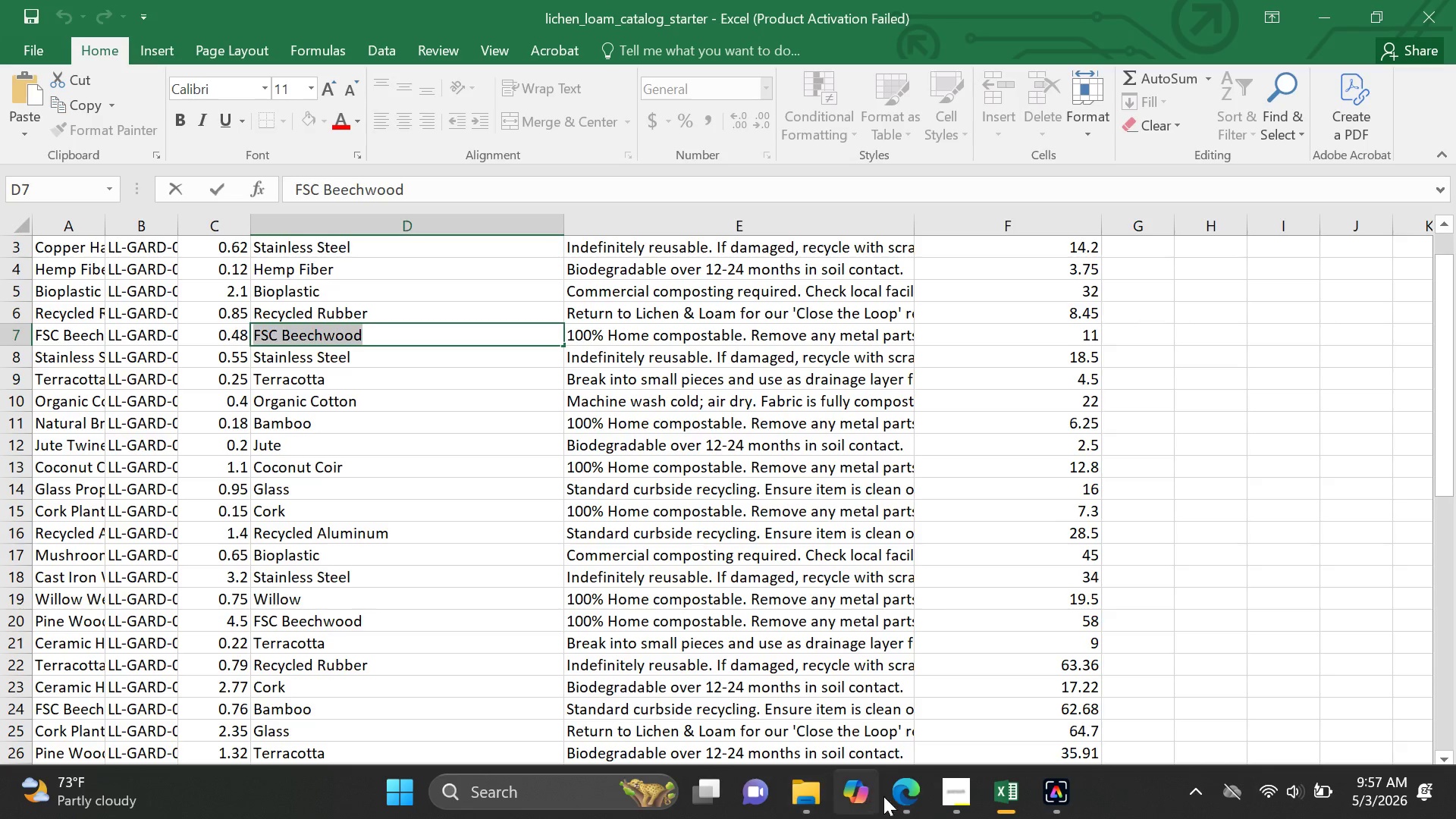 
left_click([899, 799])
 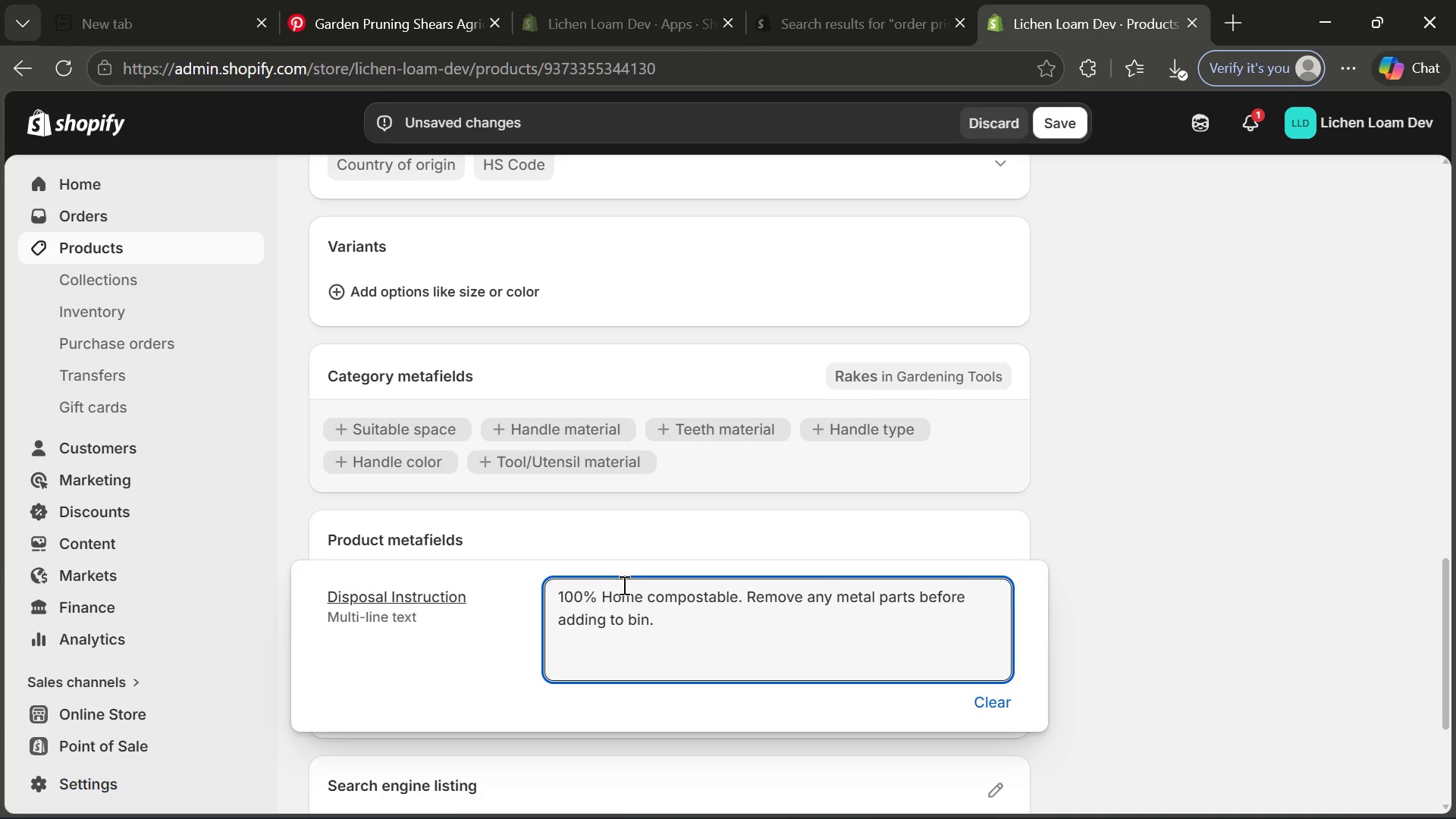 
left_click([1115, 560])
 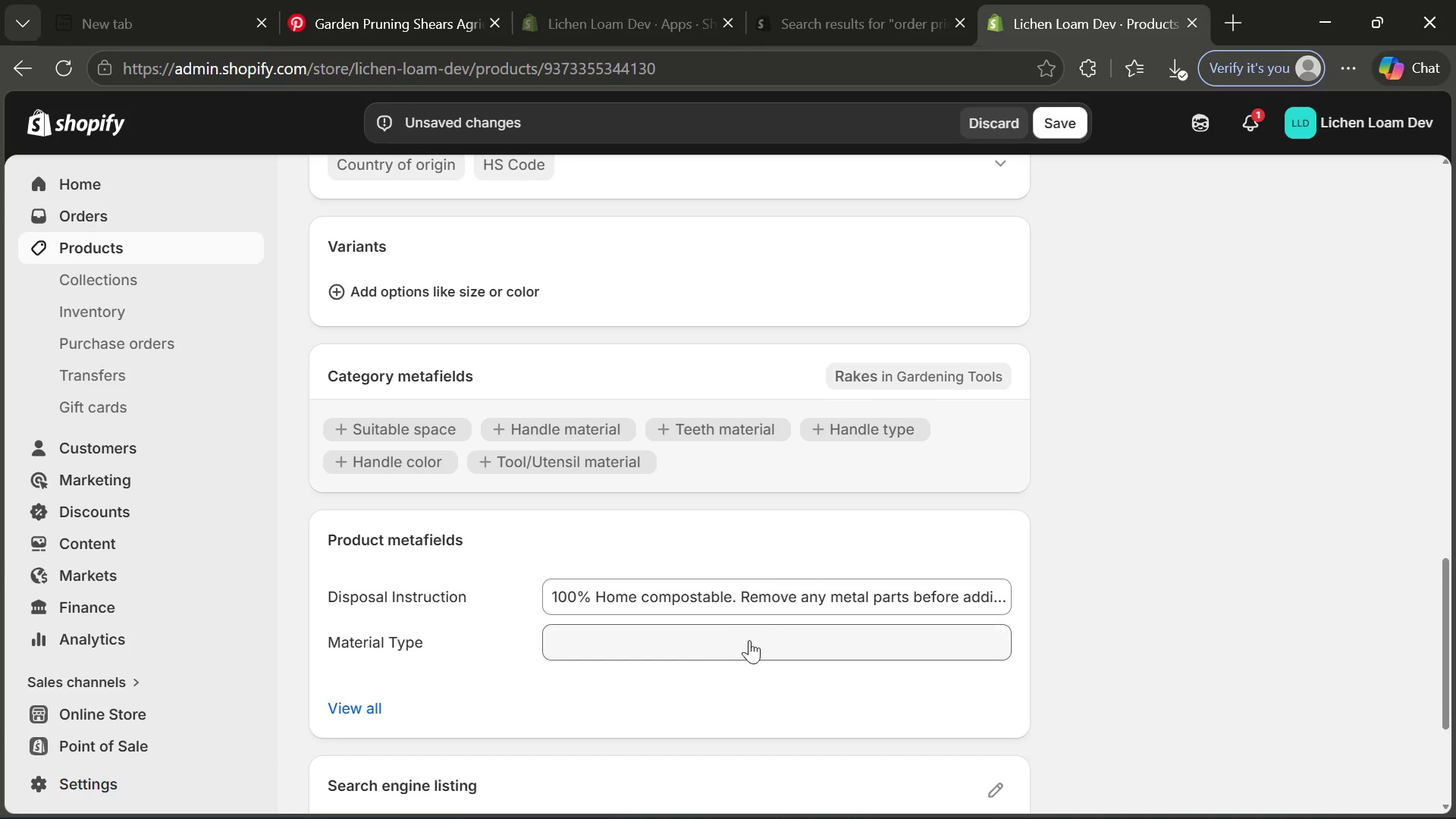 
left_click([737, 658])
 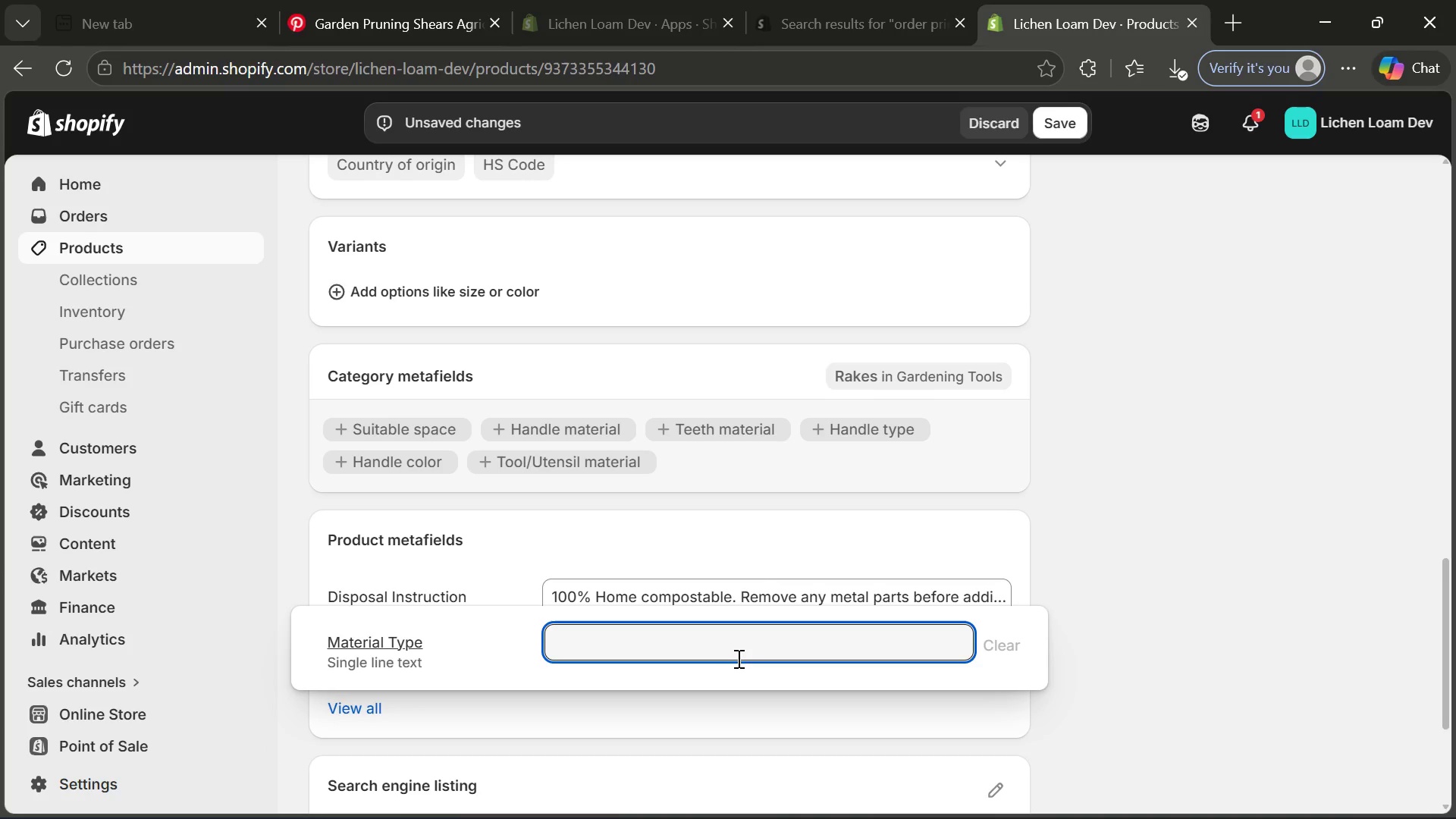 
key(Control+V)
 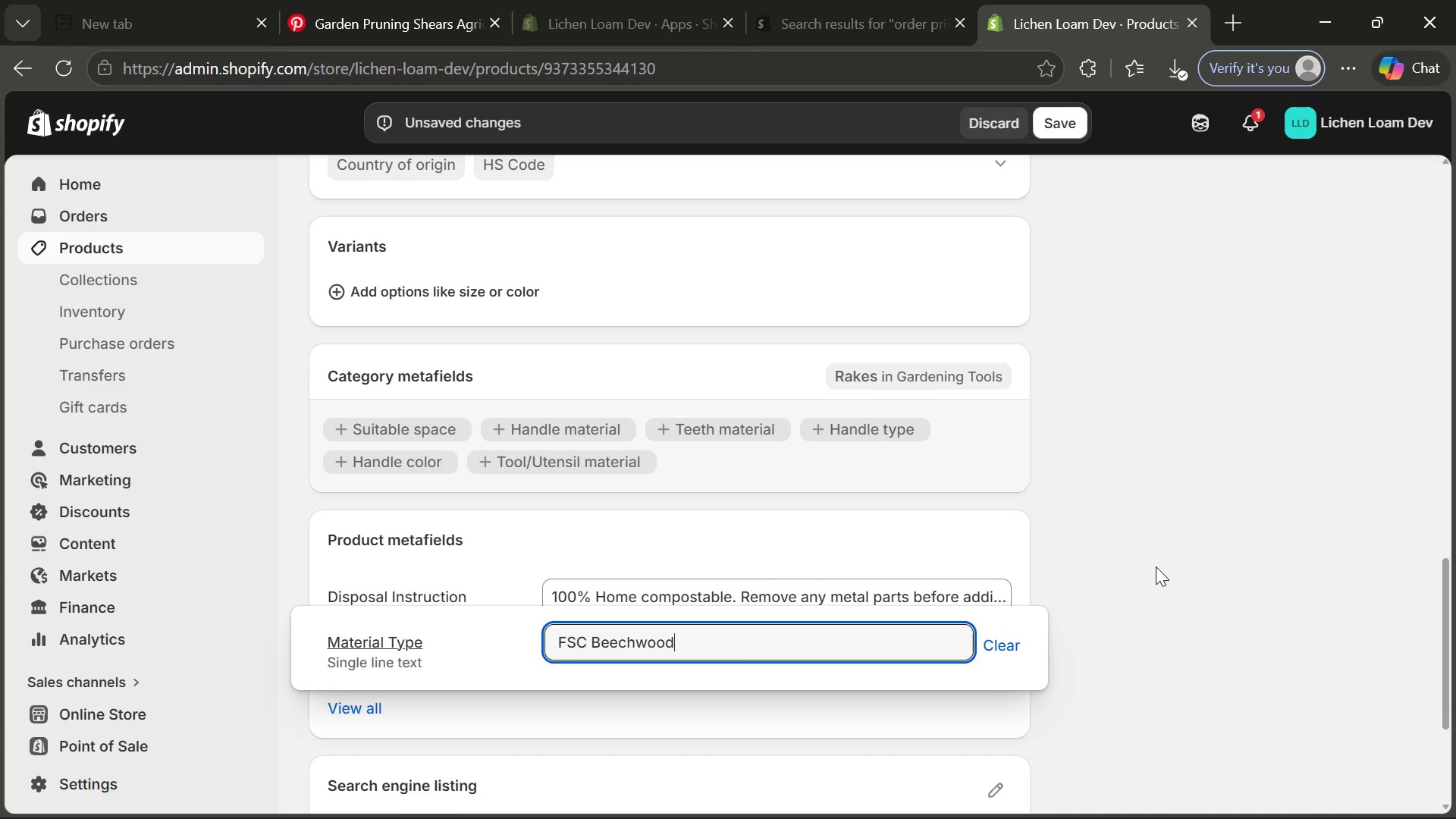 
left_click([1156, 566])
 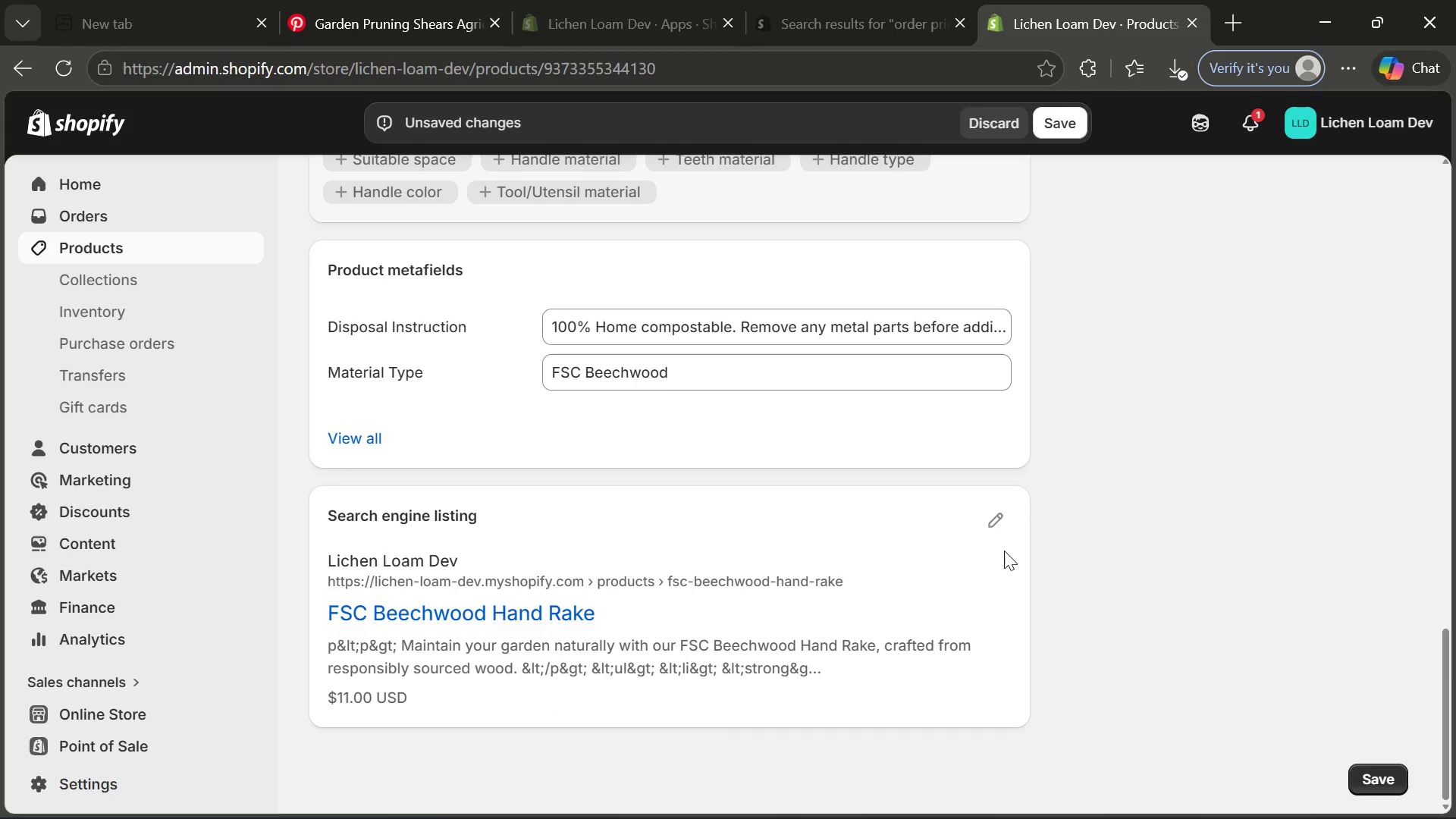 
left_click([1002, 526])
 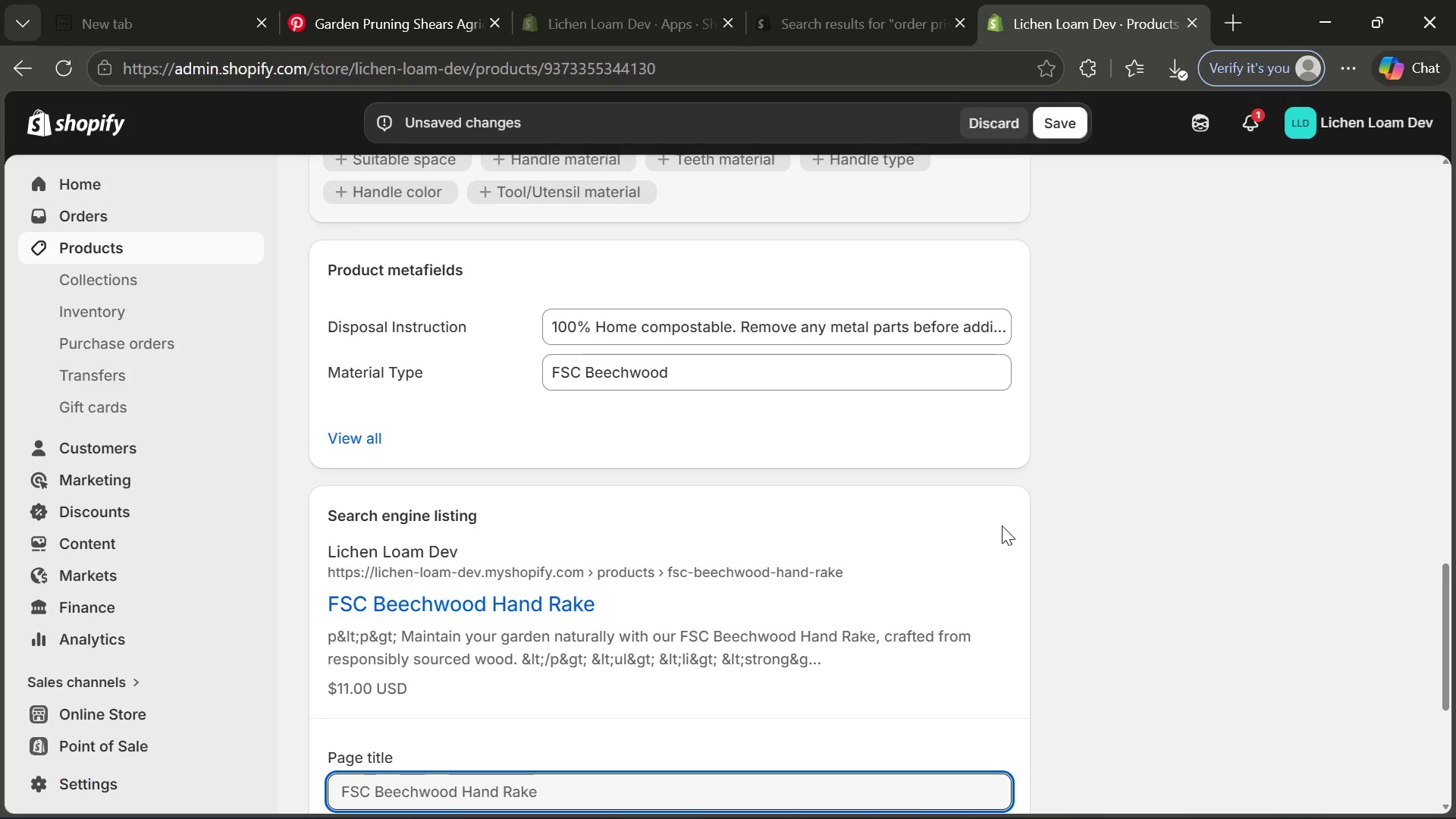 
wait(7.52)
 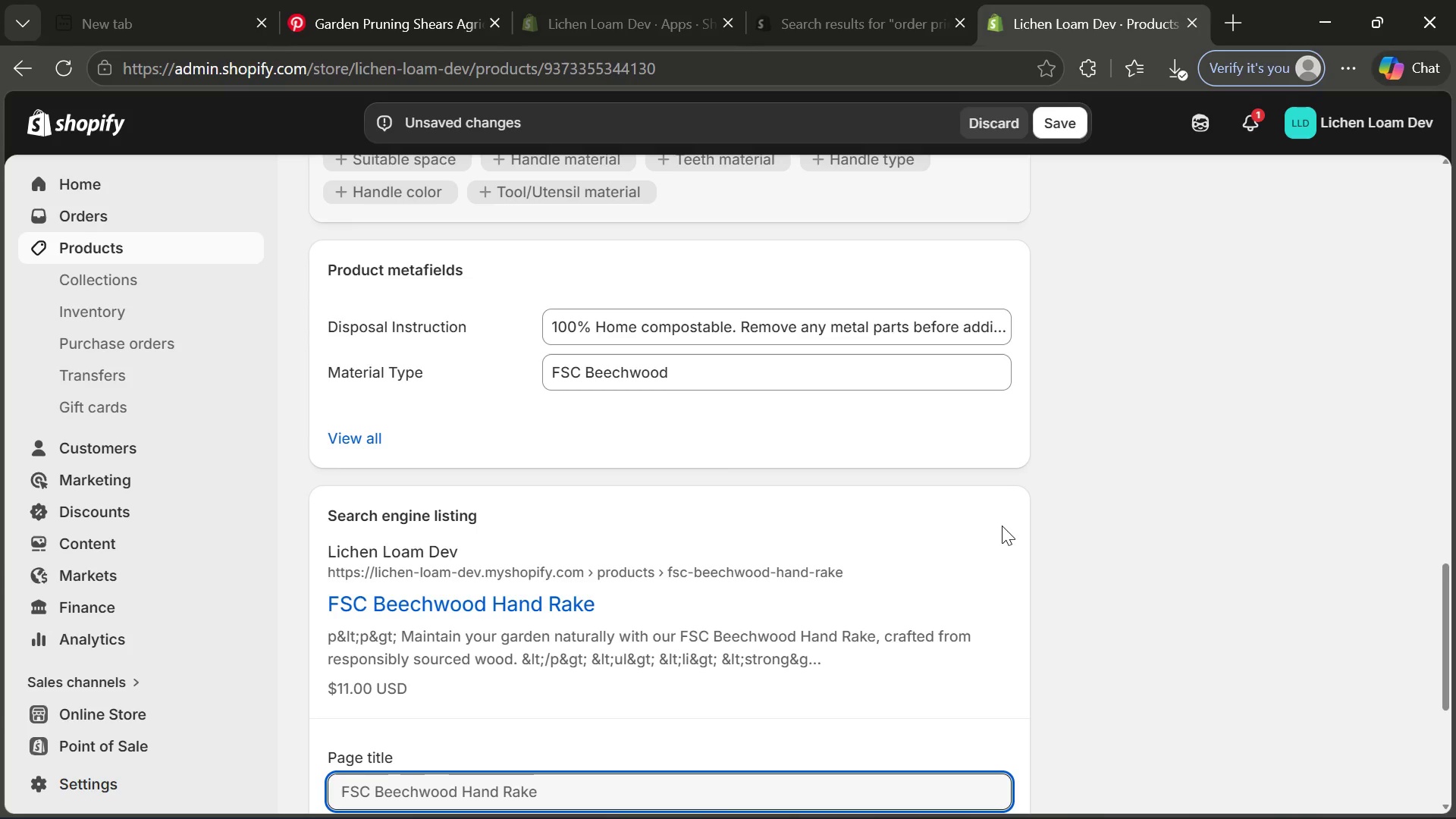 
left_click([613, 670])
 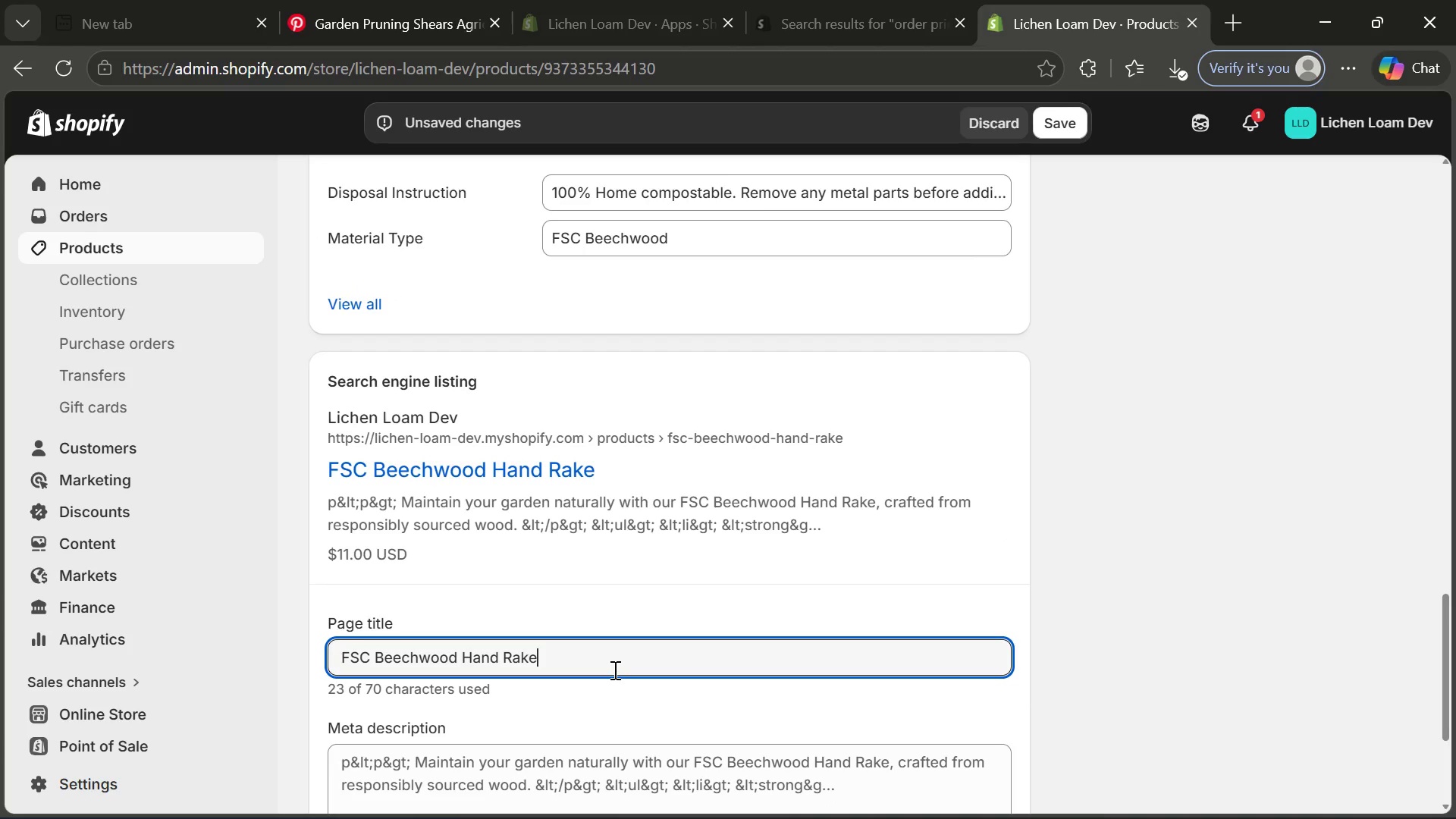 
key(Space)
 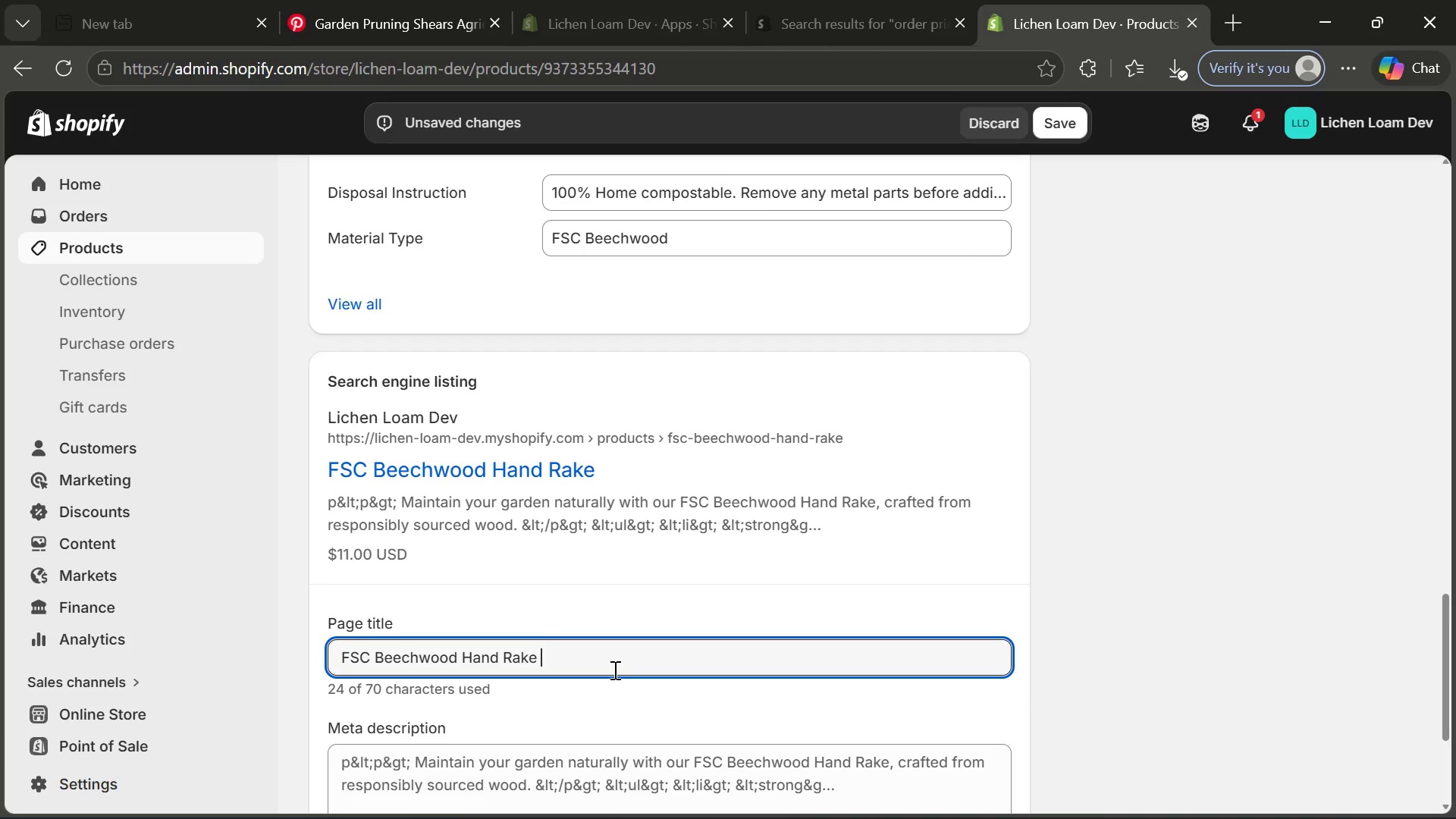 
key(Shift+Backslash)
 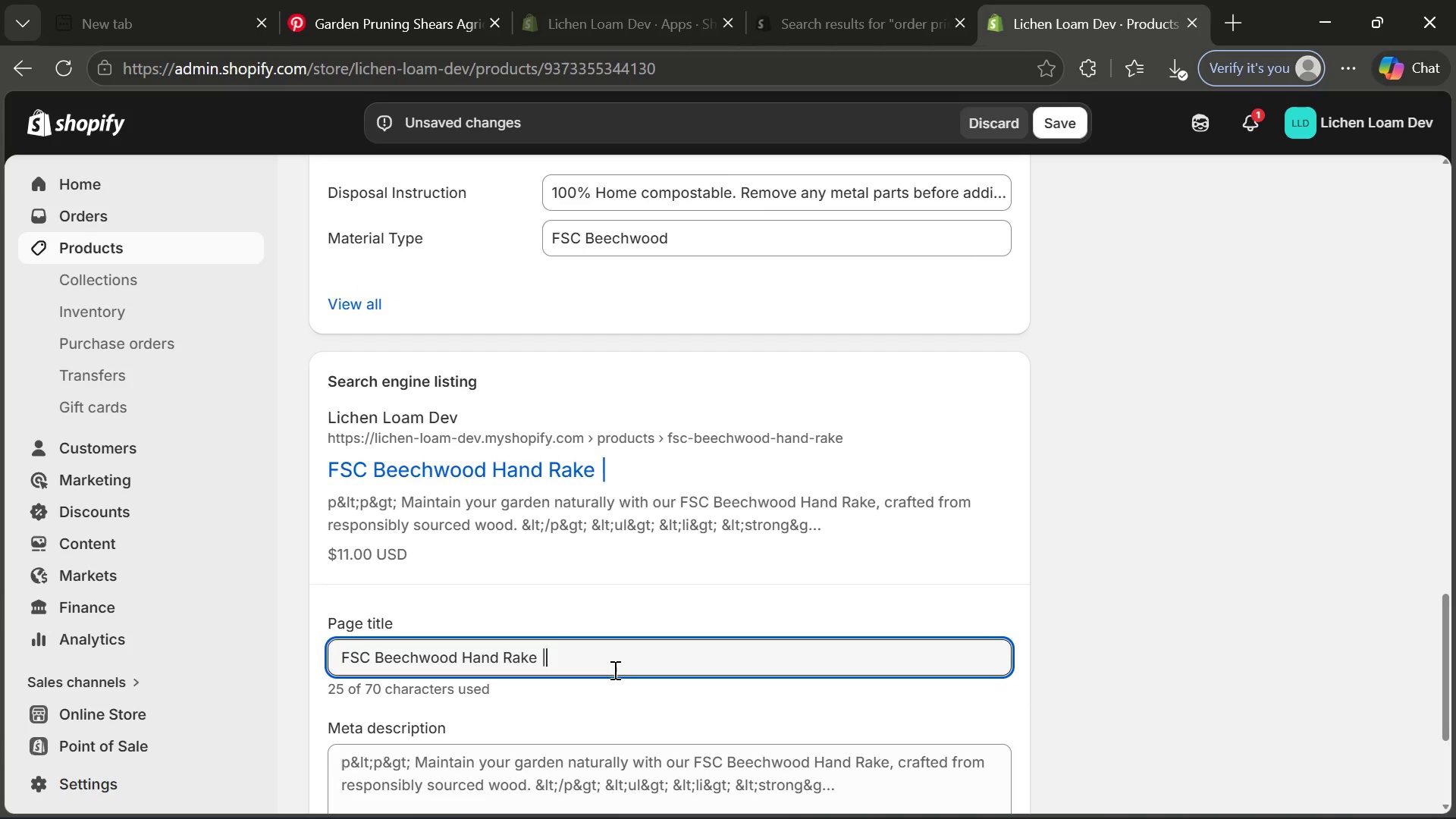 
key(Space)
 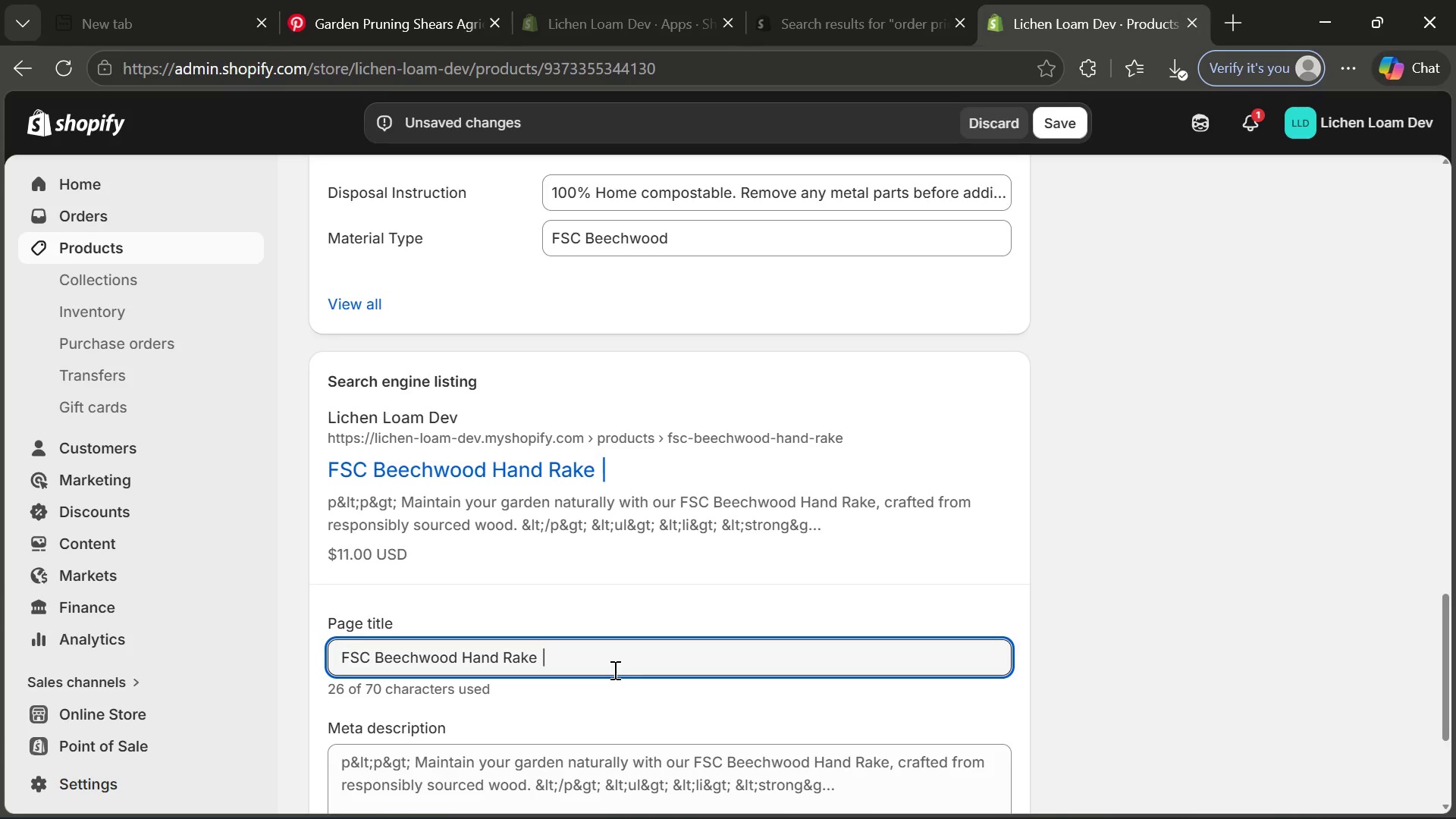 
wait(9.05)
 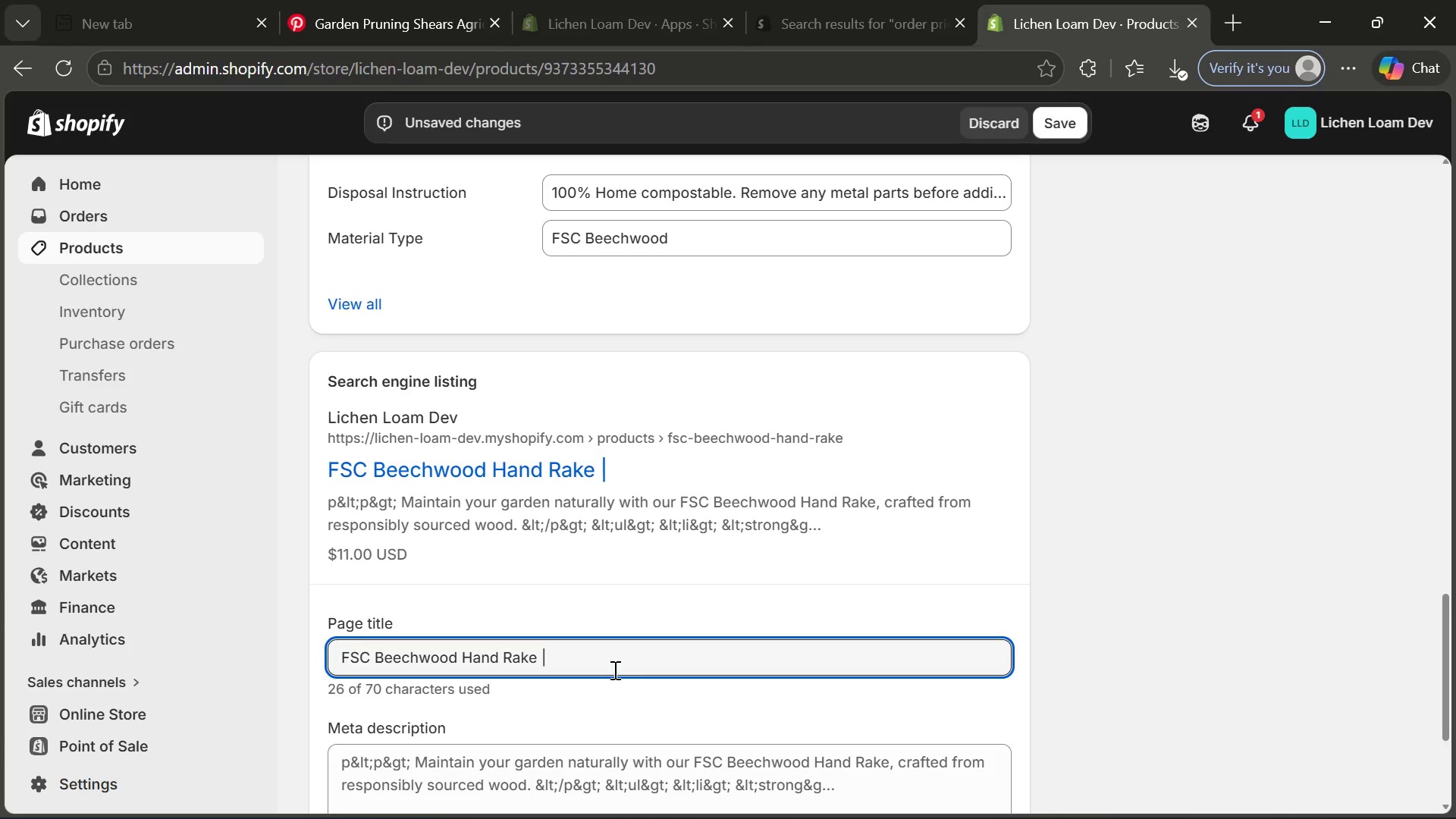 
type(Sustainable Wooden F)
key(Backspace)
type(Garden Tool)
 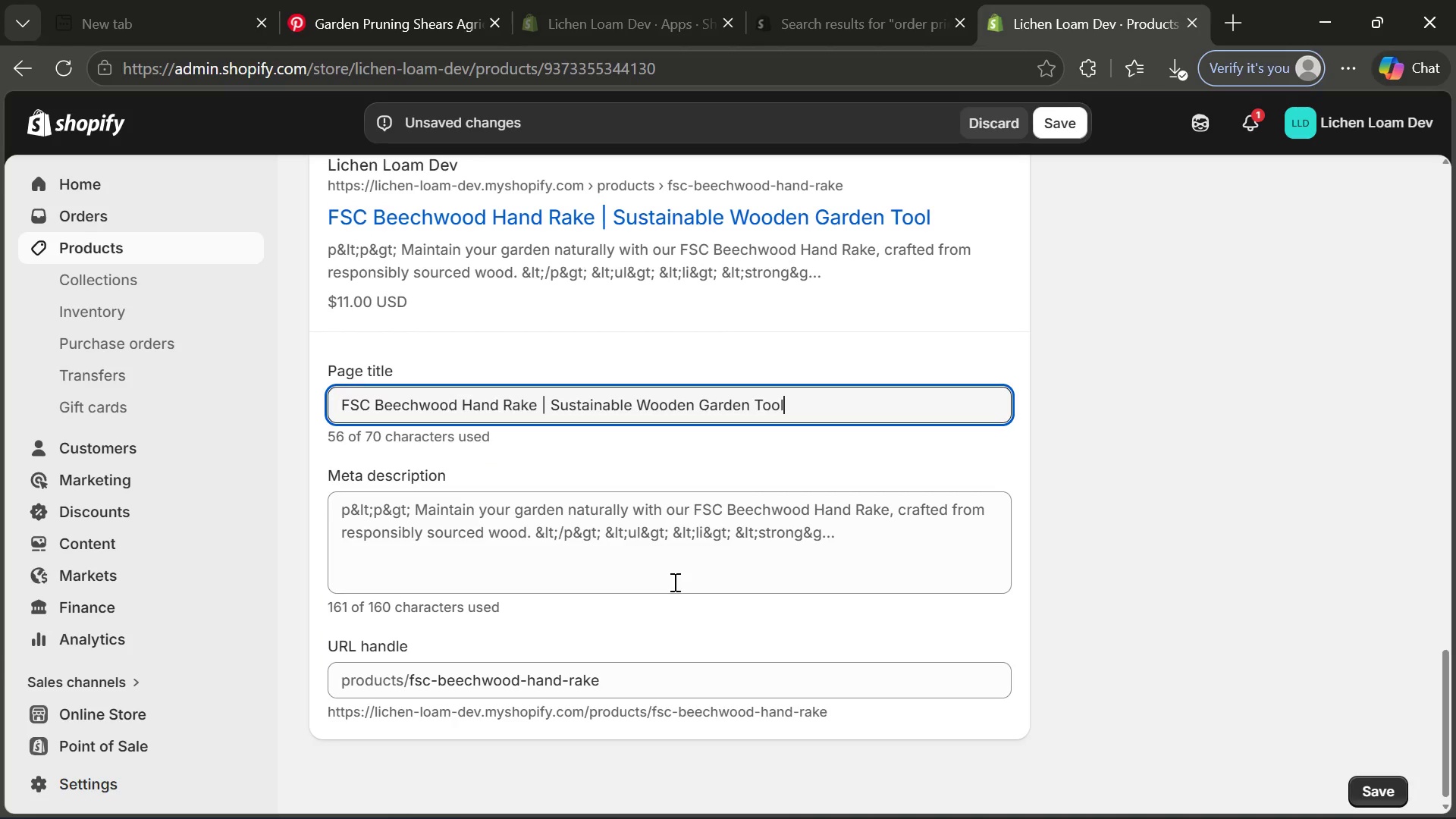 
left_click([616, 541])
 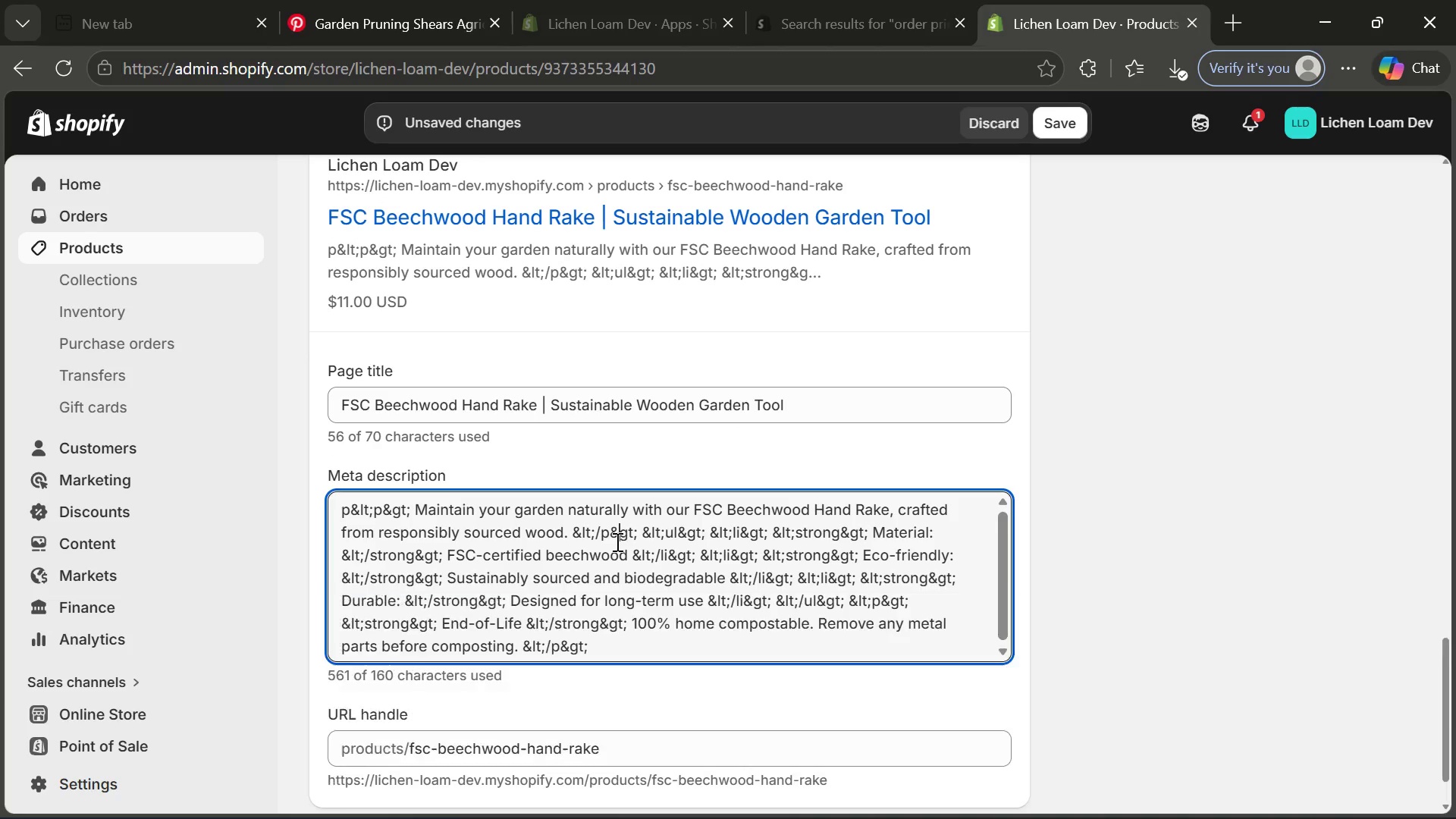 
key(Control+ControlLeft)
 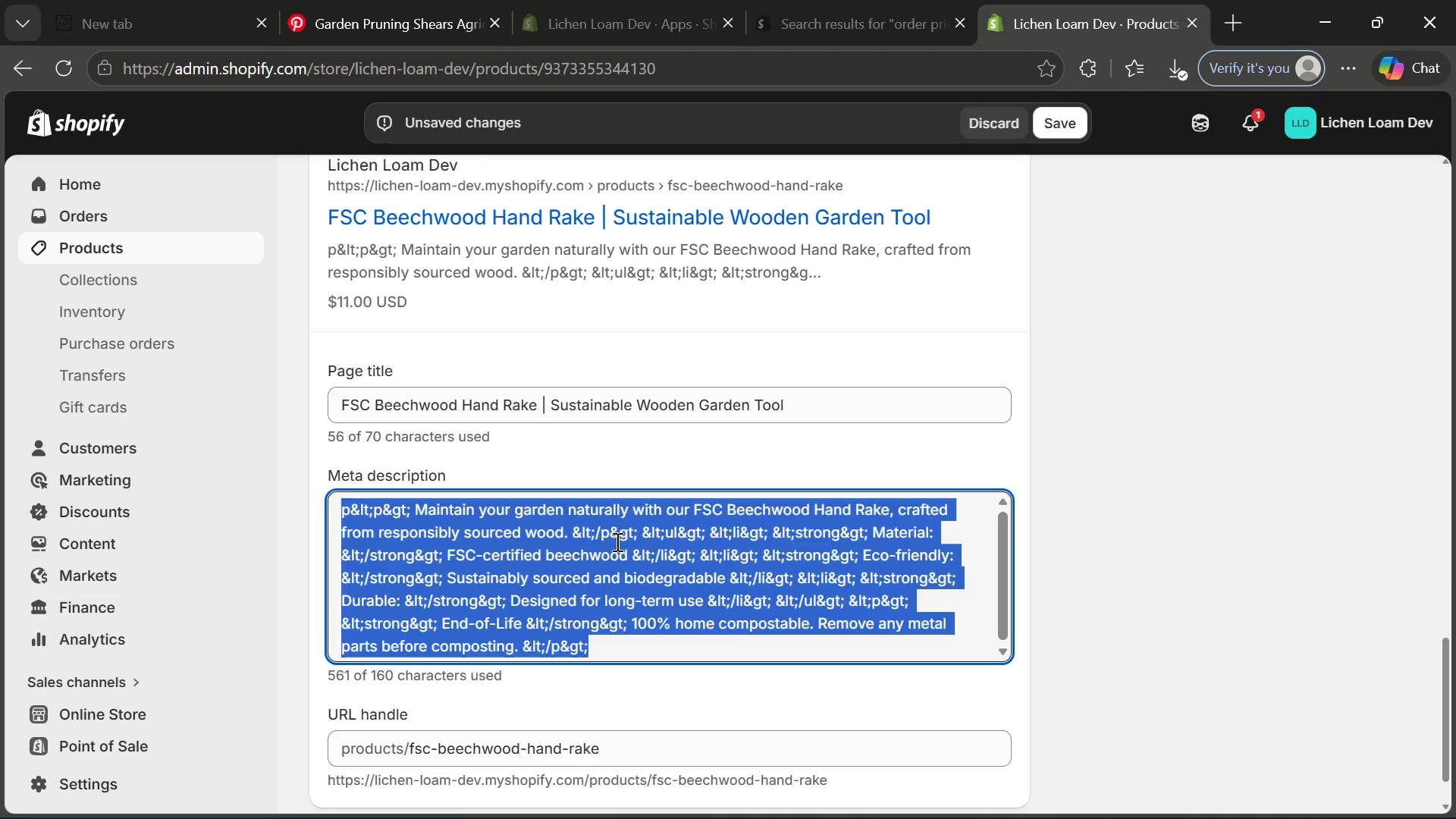 
key(Control+A)
 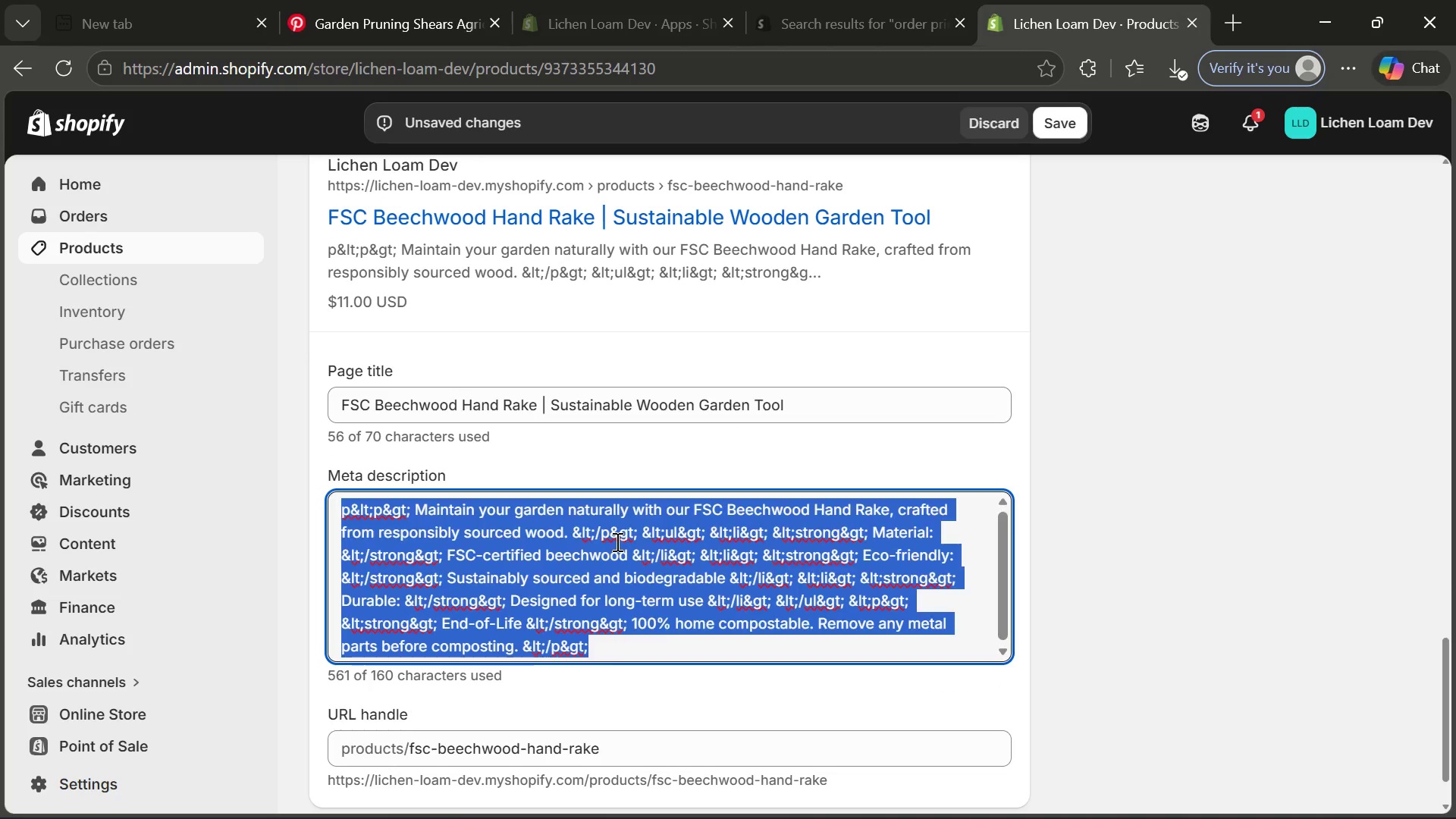 
key(Backspace)
 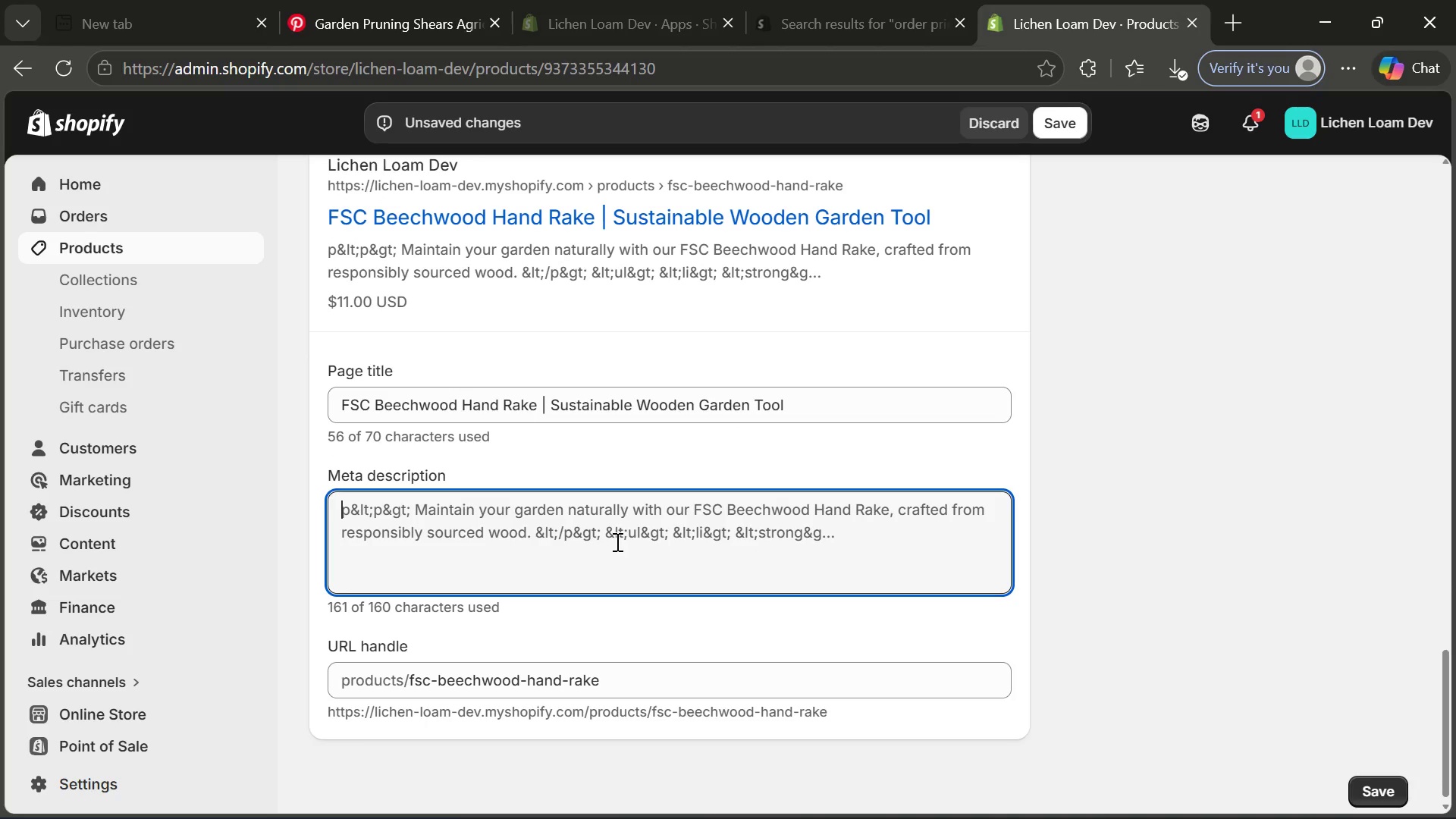 
type(Si)
key(Backspace)
type(ustainal)
key(Backspace)
type(blr)
key(Backspace)
type(r)
key(Backspace)
type(e v)
key(Backspace)
type(beechwood hand rake made from FSC-certifir)
key(Backspace)
type(ed wood. Eco-friendly, duac)
key(Backspace)
type(ble, and compostable.)
 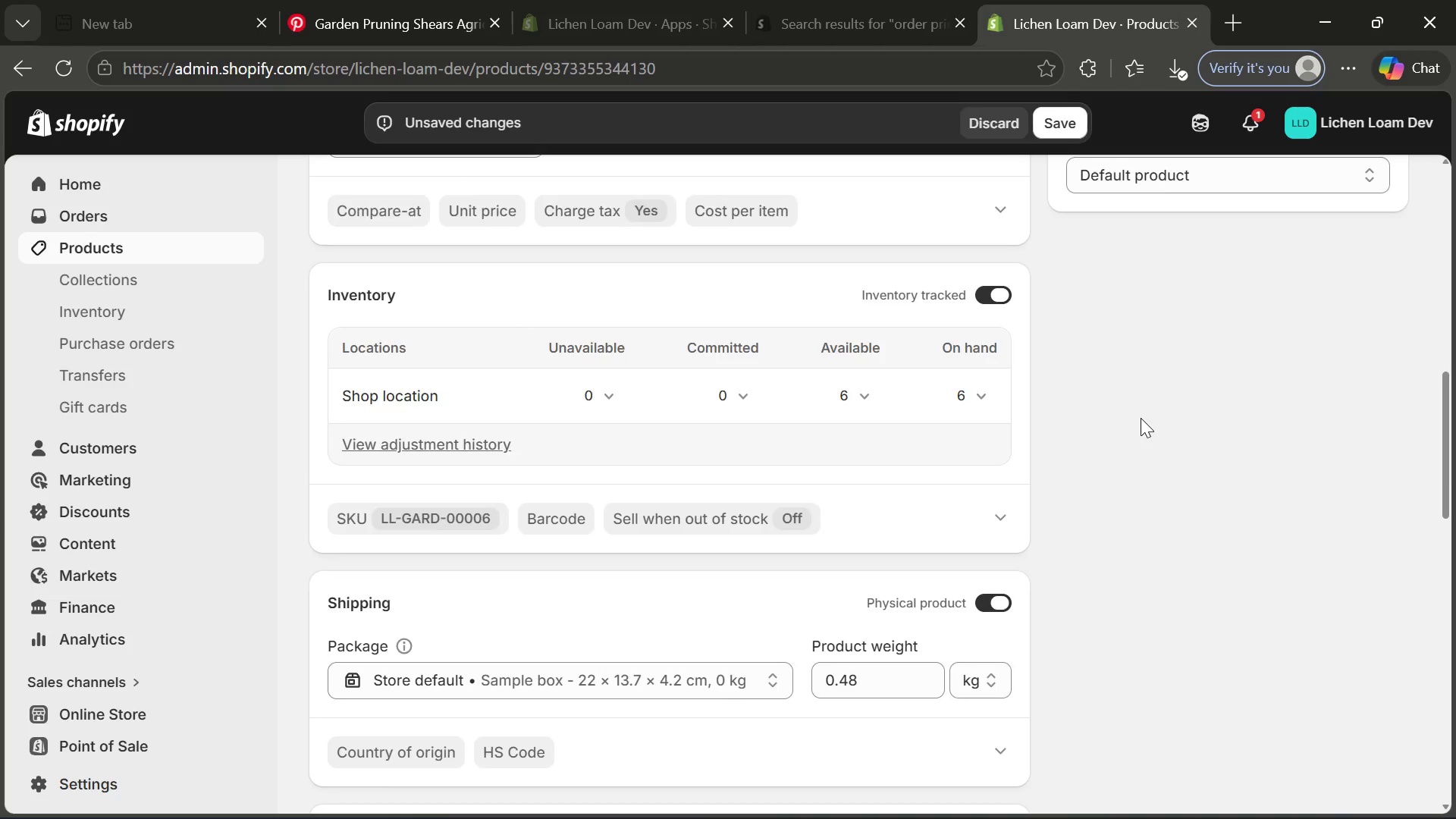 
wait(6.36)
 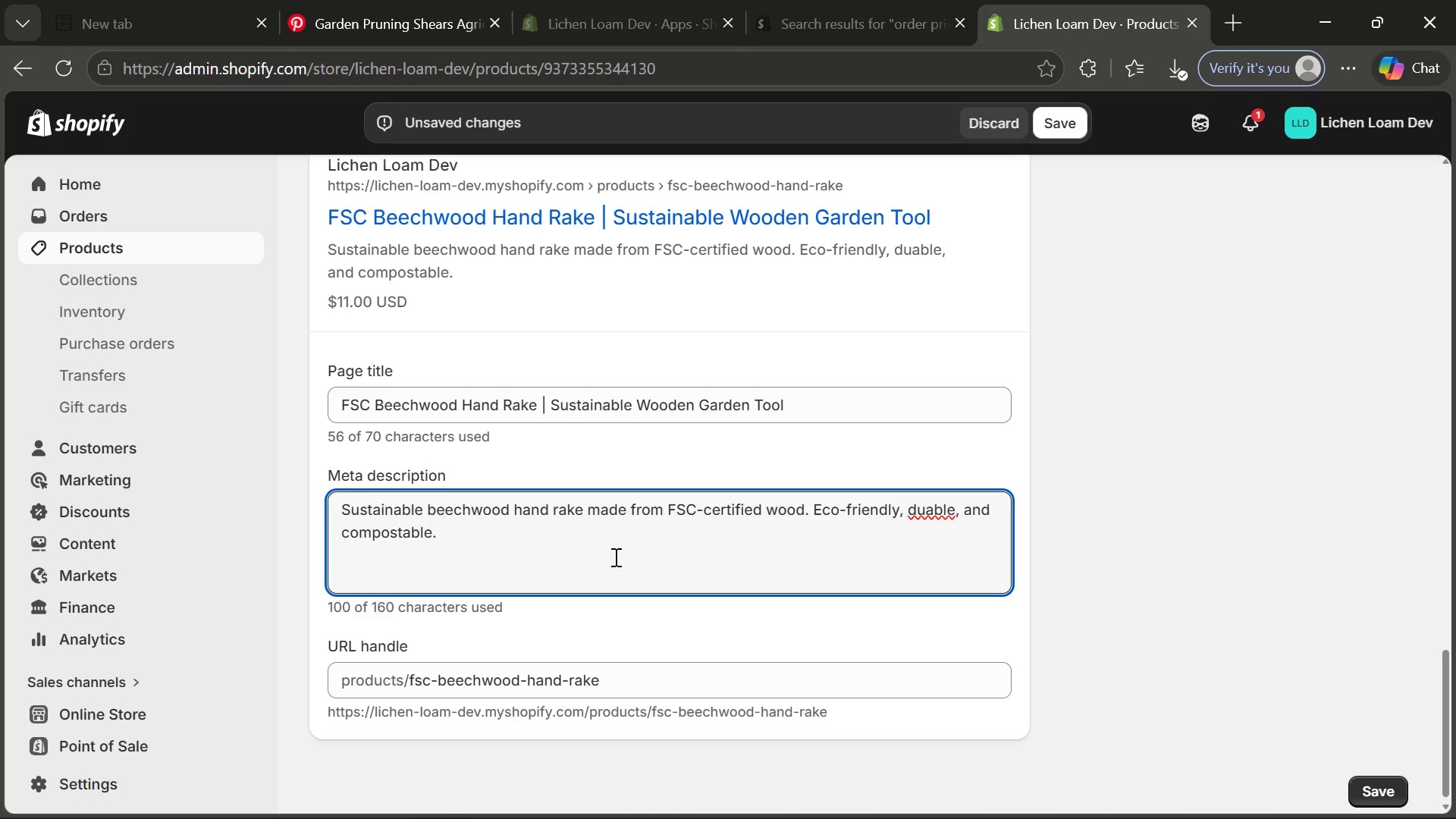 
left_click([1110, 488])
 